 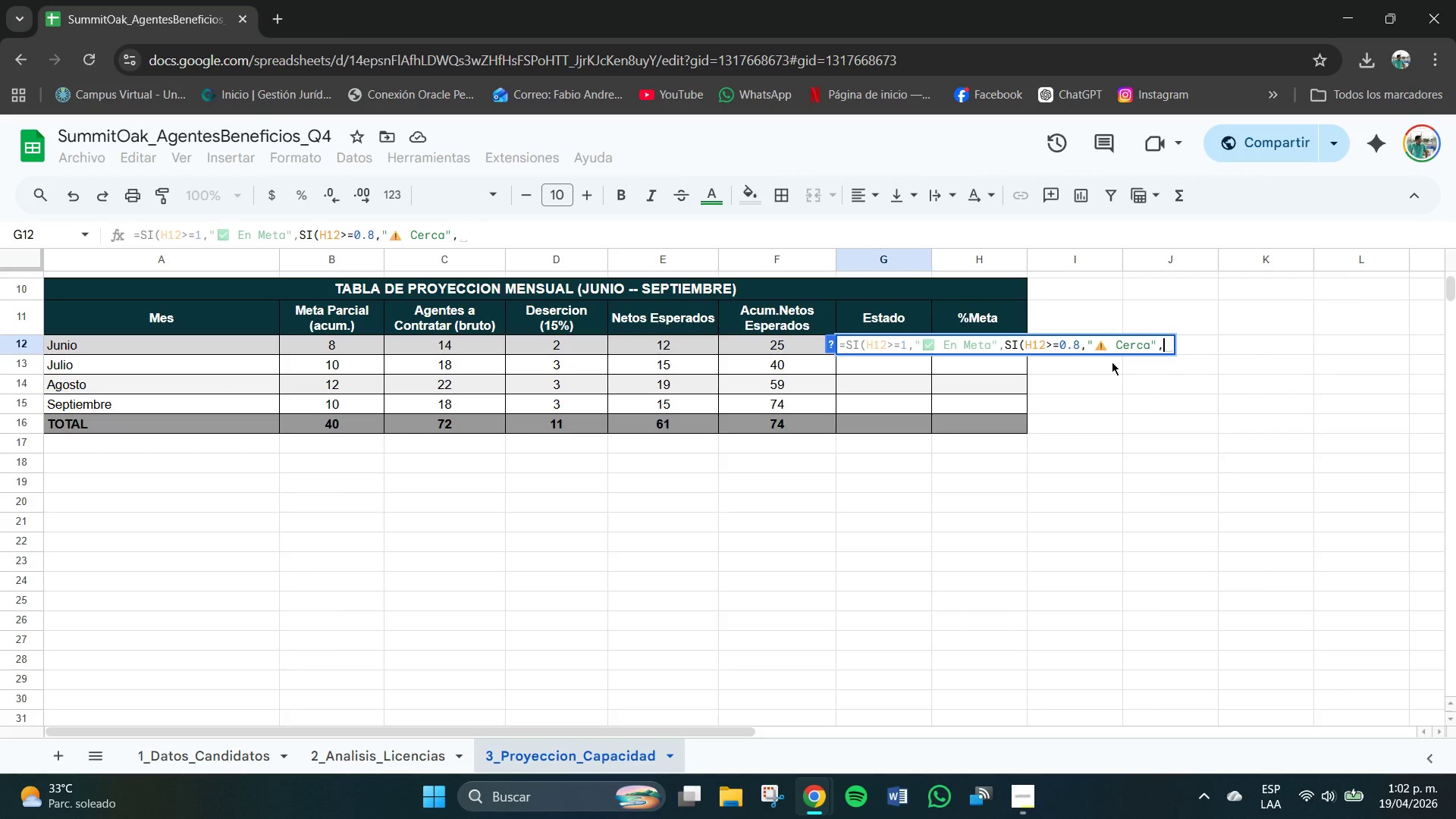 
key(Shift+2)
 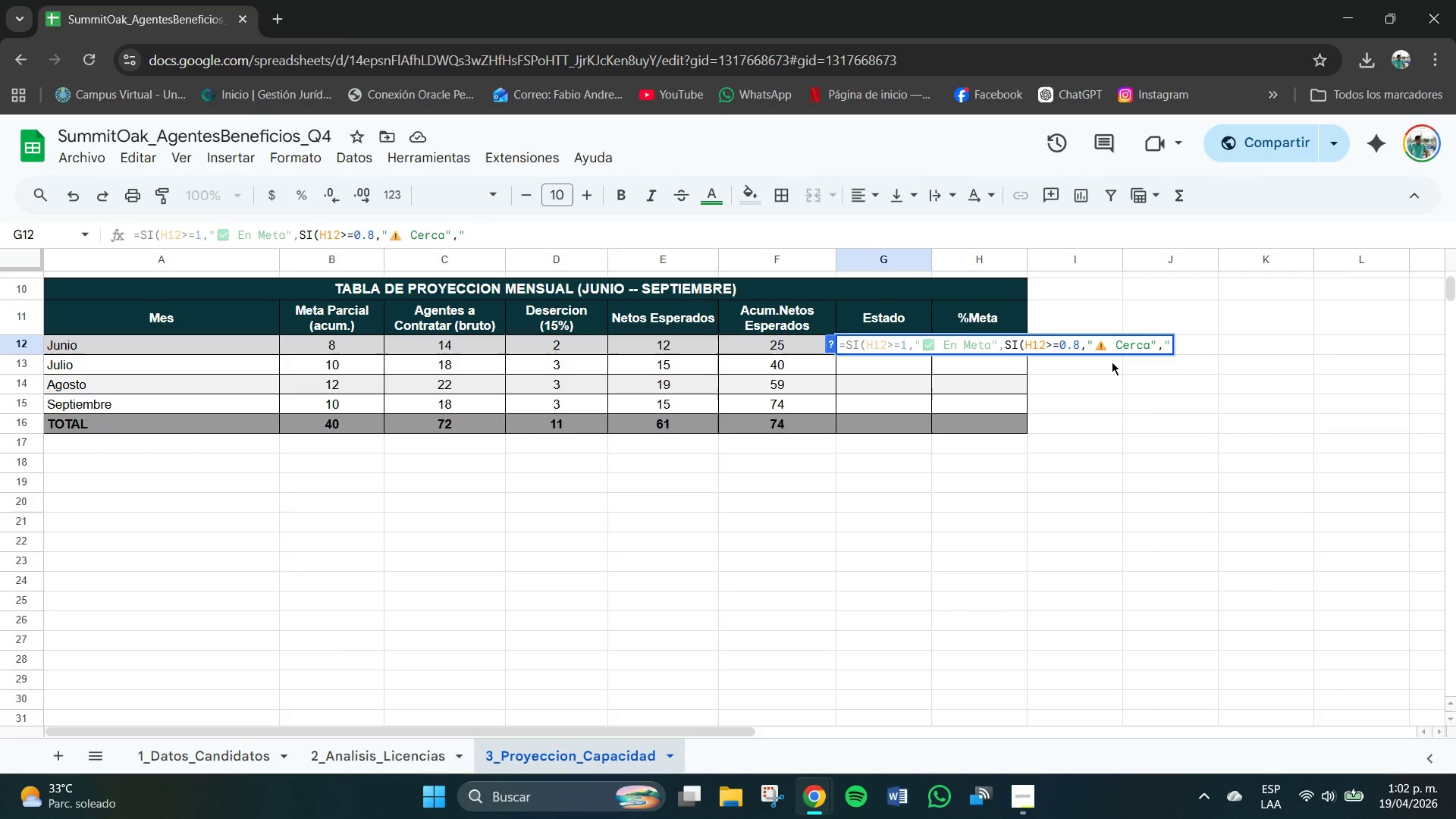 
key(Meta+V)
 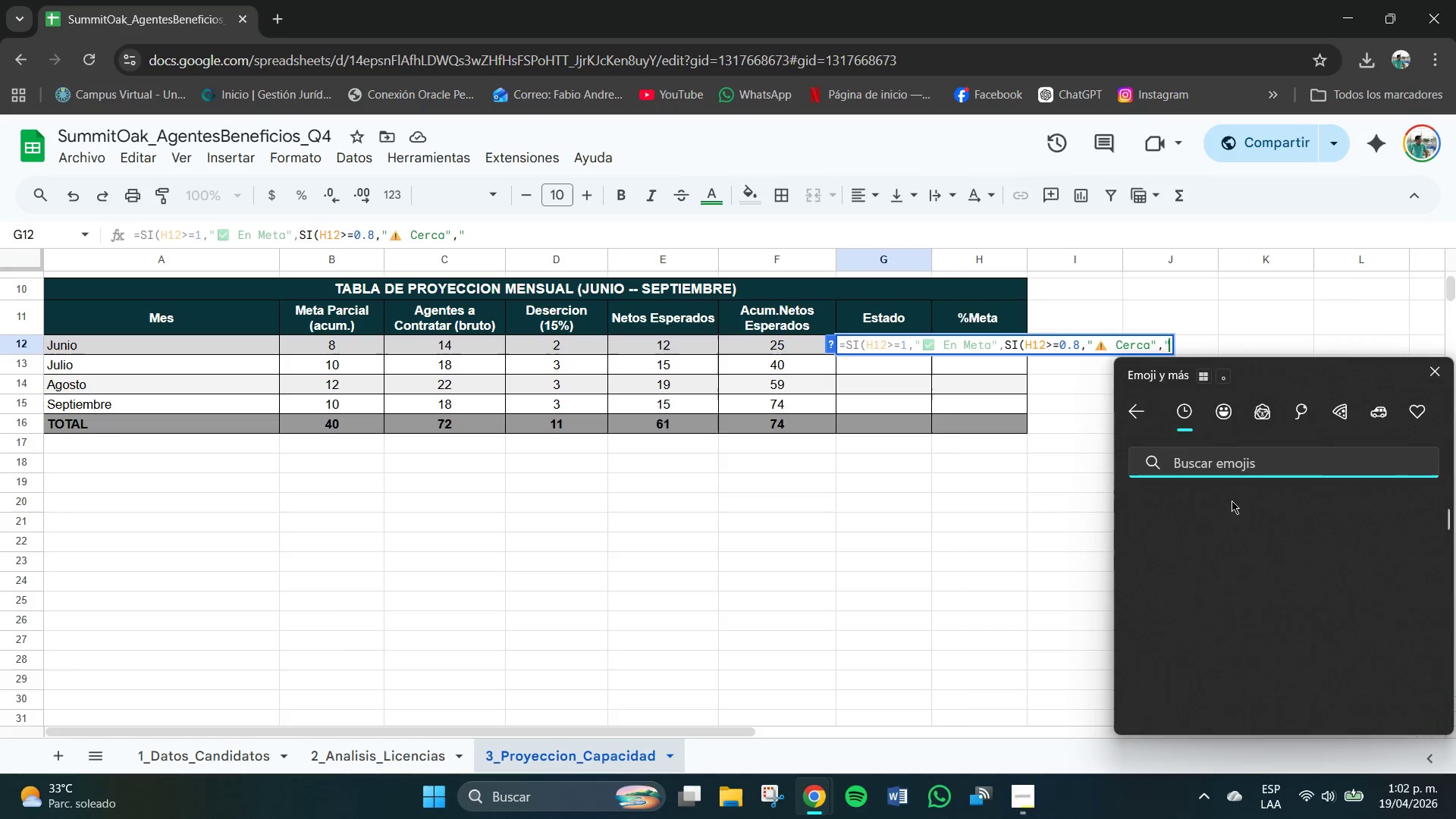 
scroll: coordinate [1276, 562], scroll_direction: down, amount: 1.0
 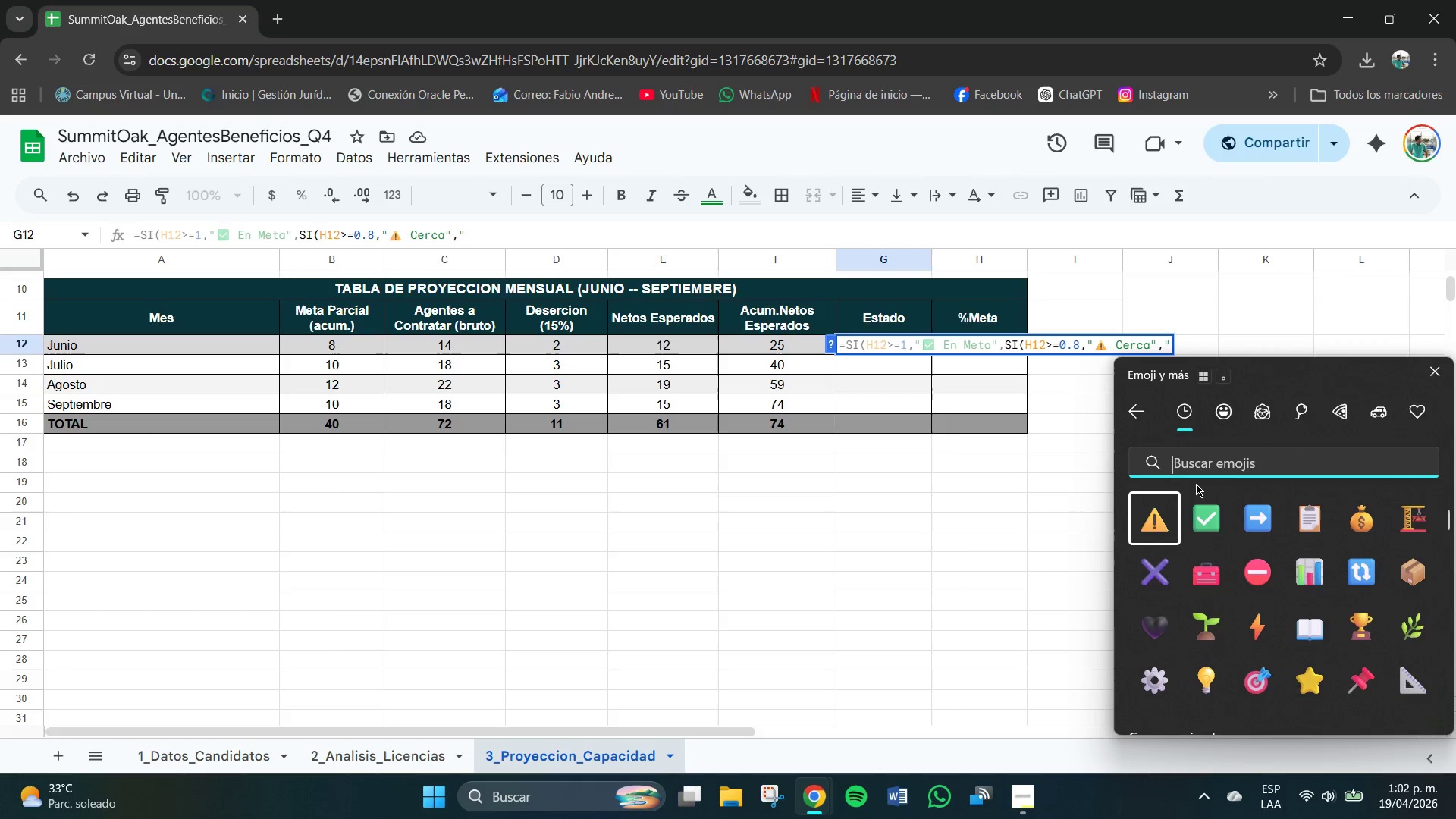 
left_click([1189, 464])
 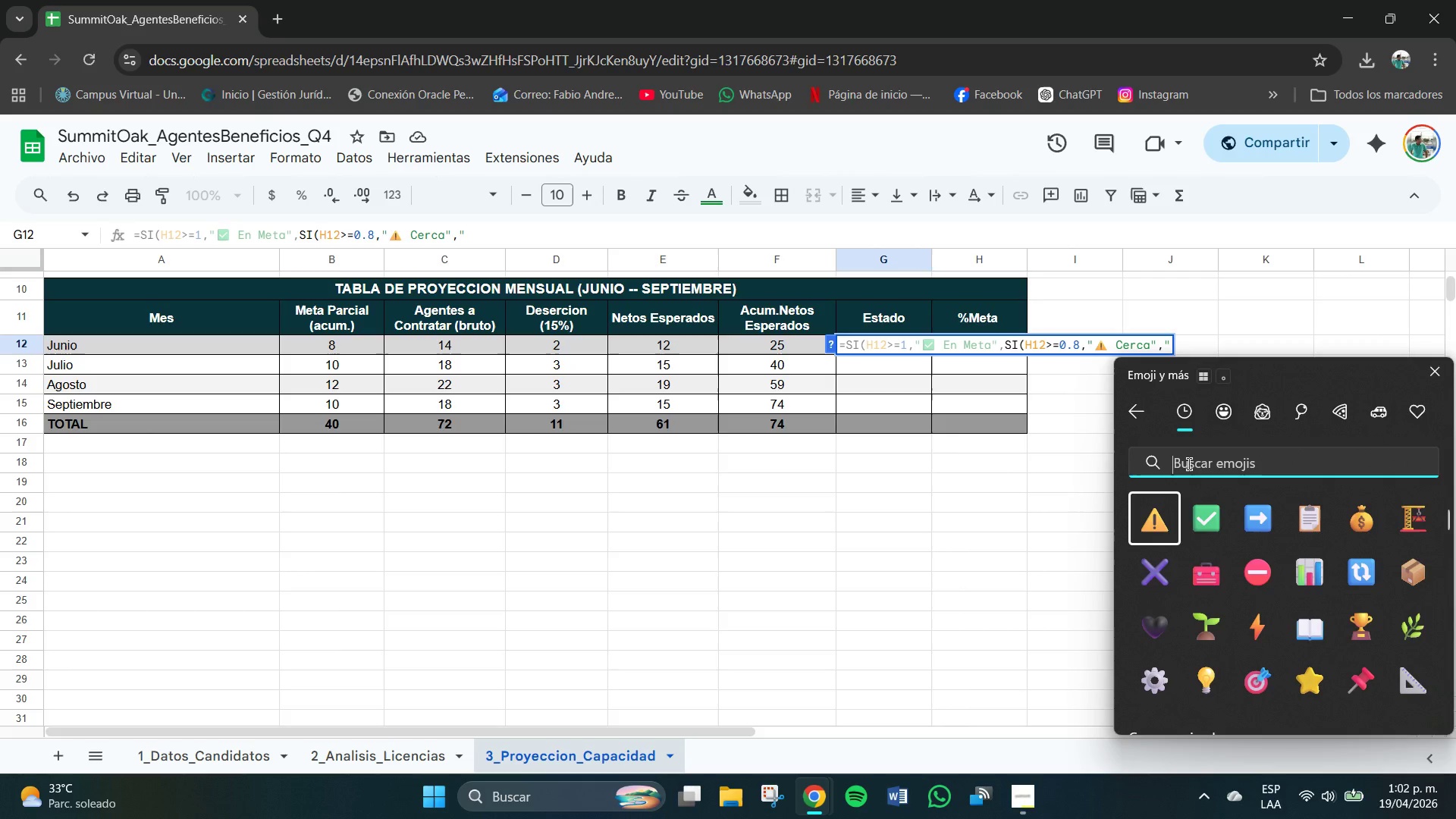 
type(punto)
 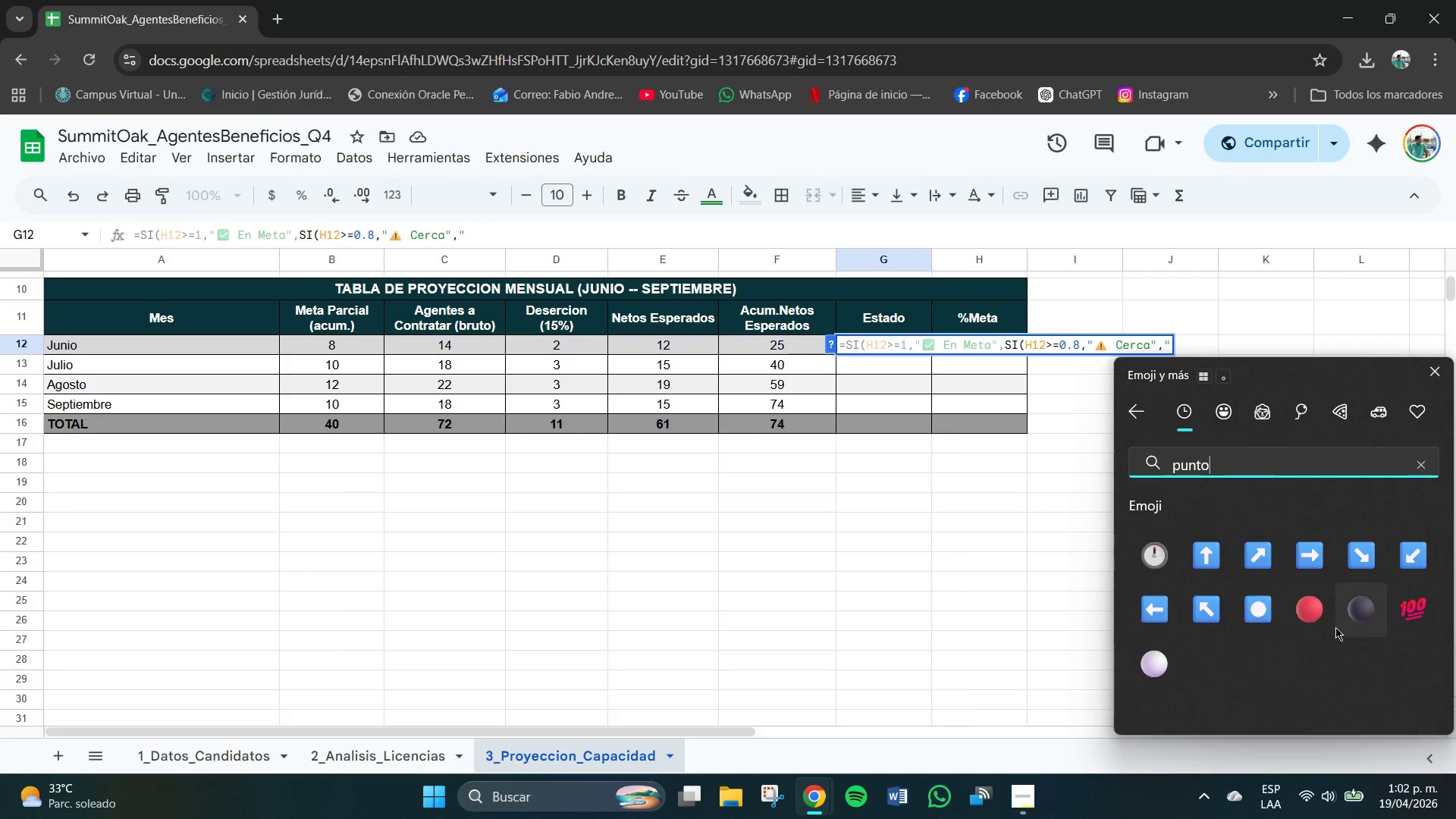 
left_click([1319, 607])
 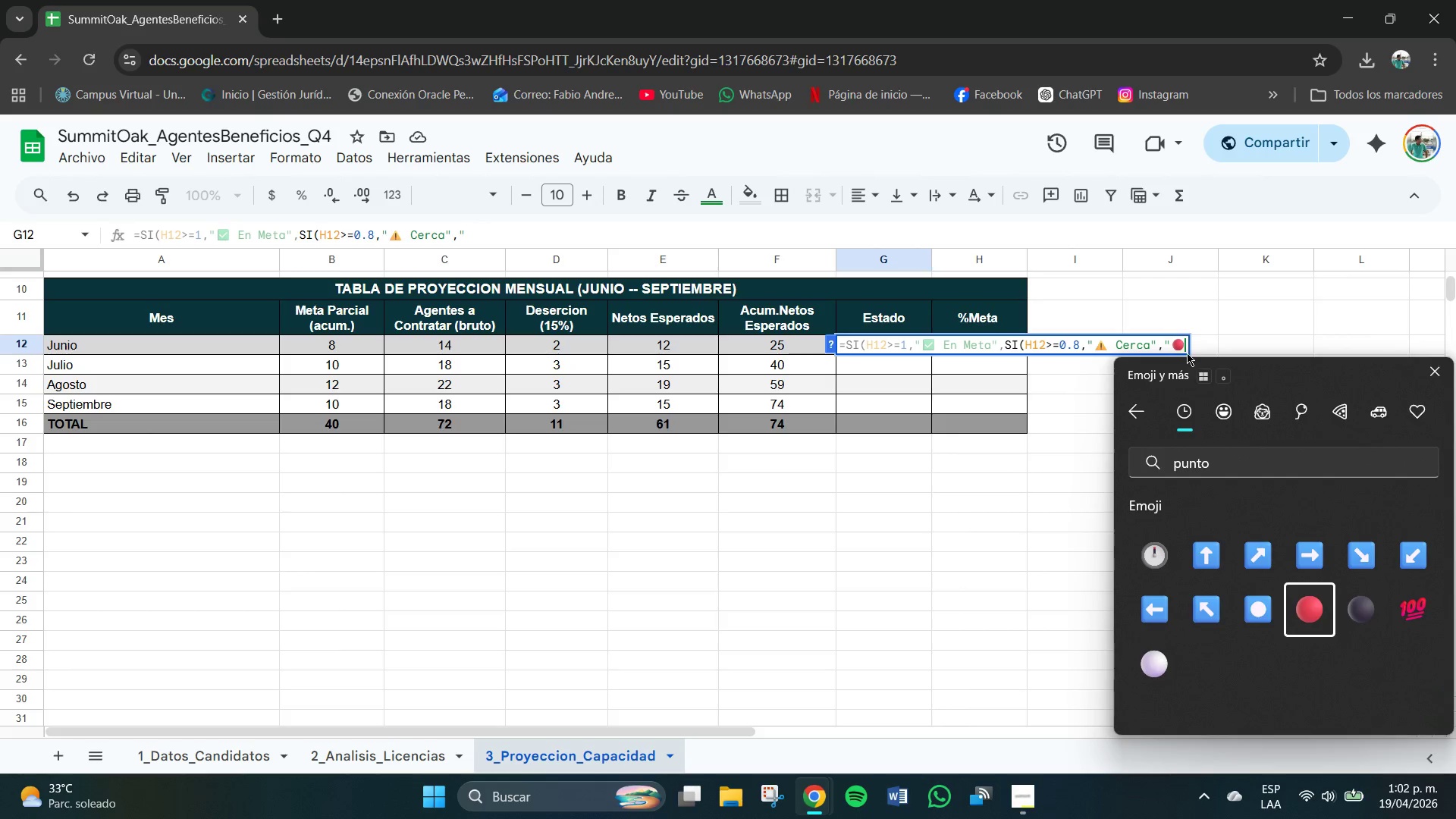 
left_click([1181, 341])
 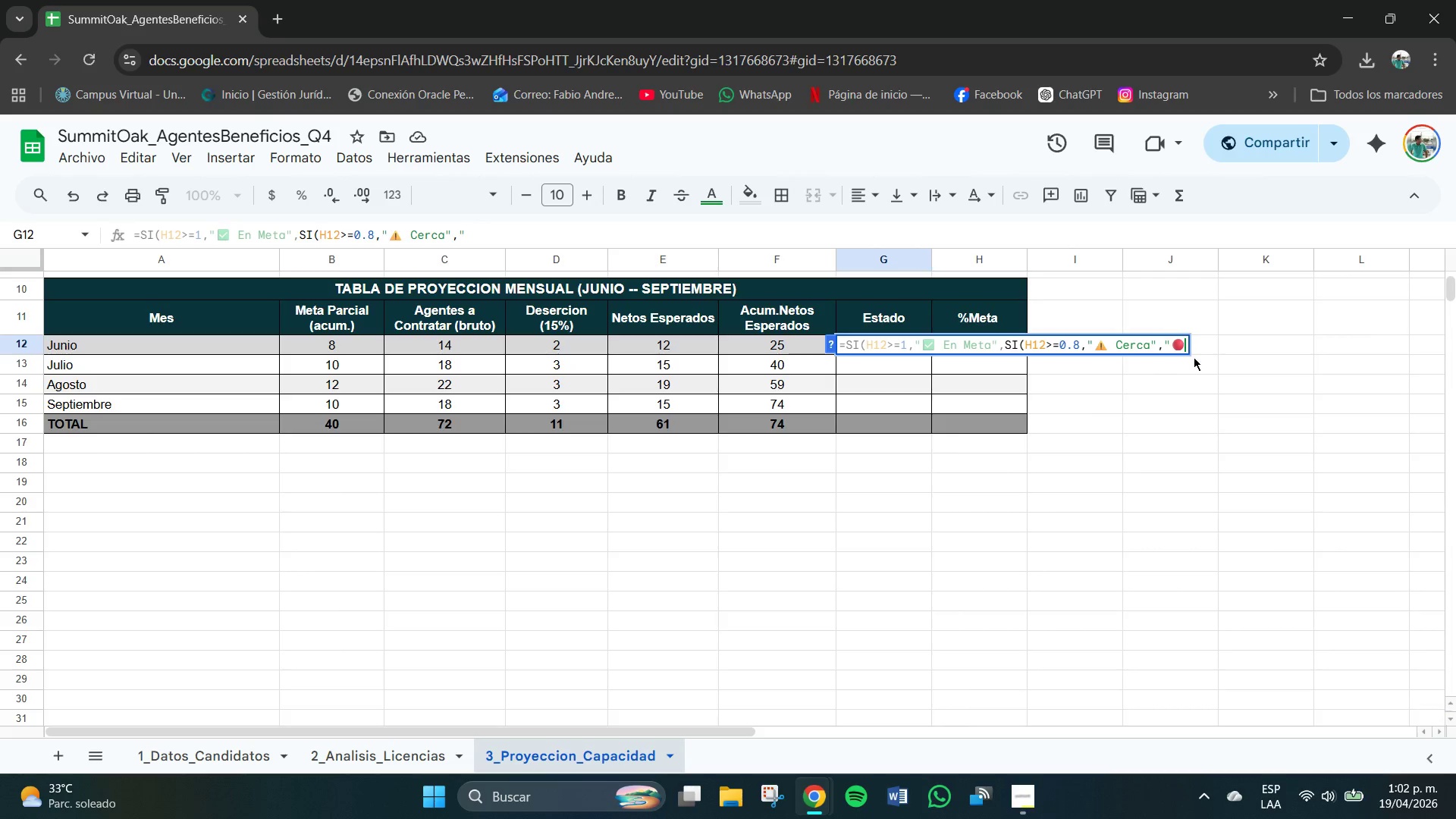 
type(E)
key(Backspace)
type( En Riesgo)
 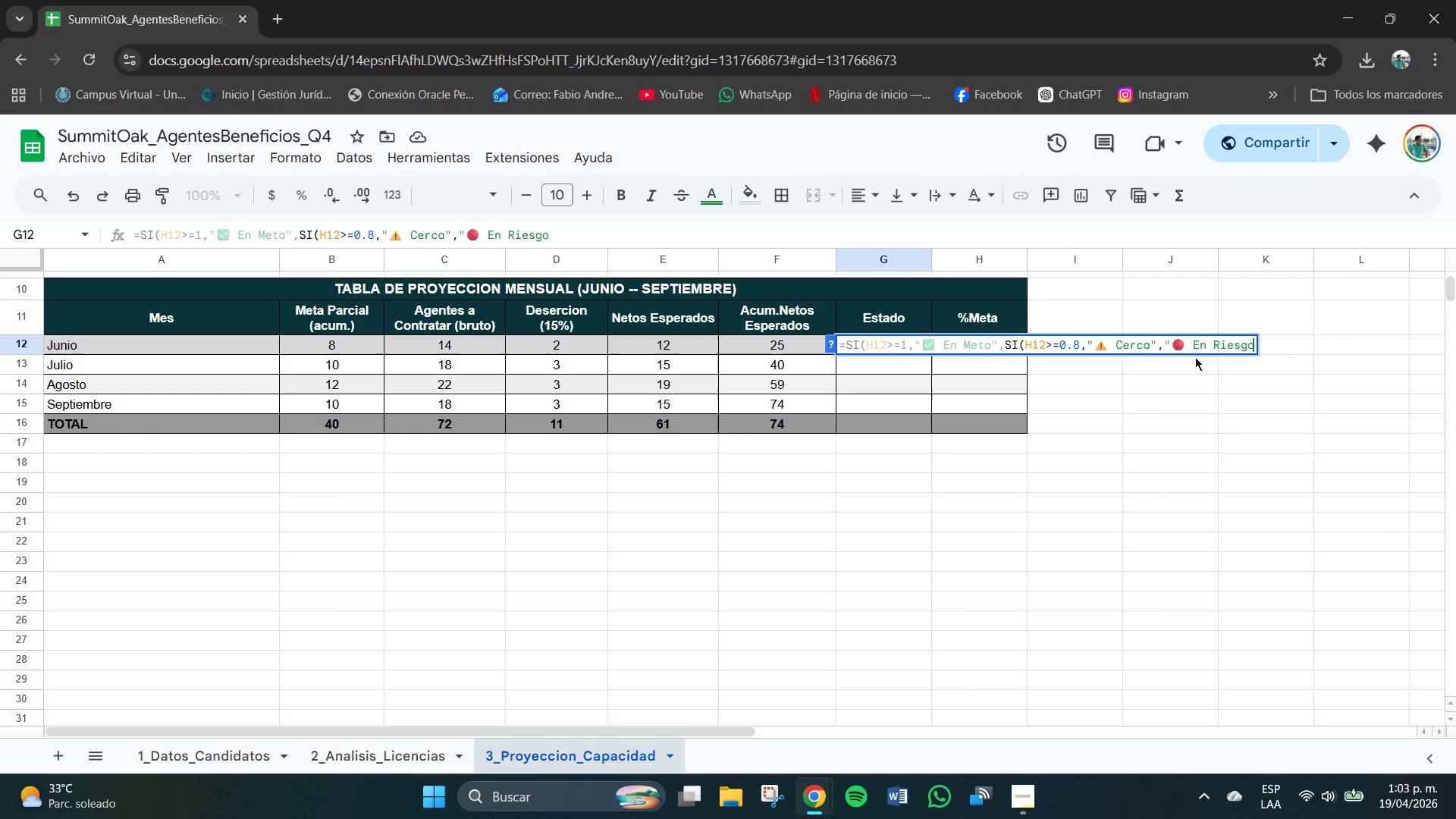 
type(@()
 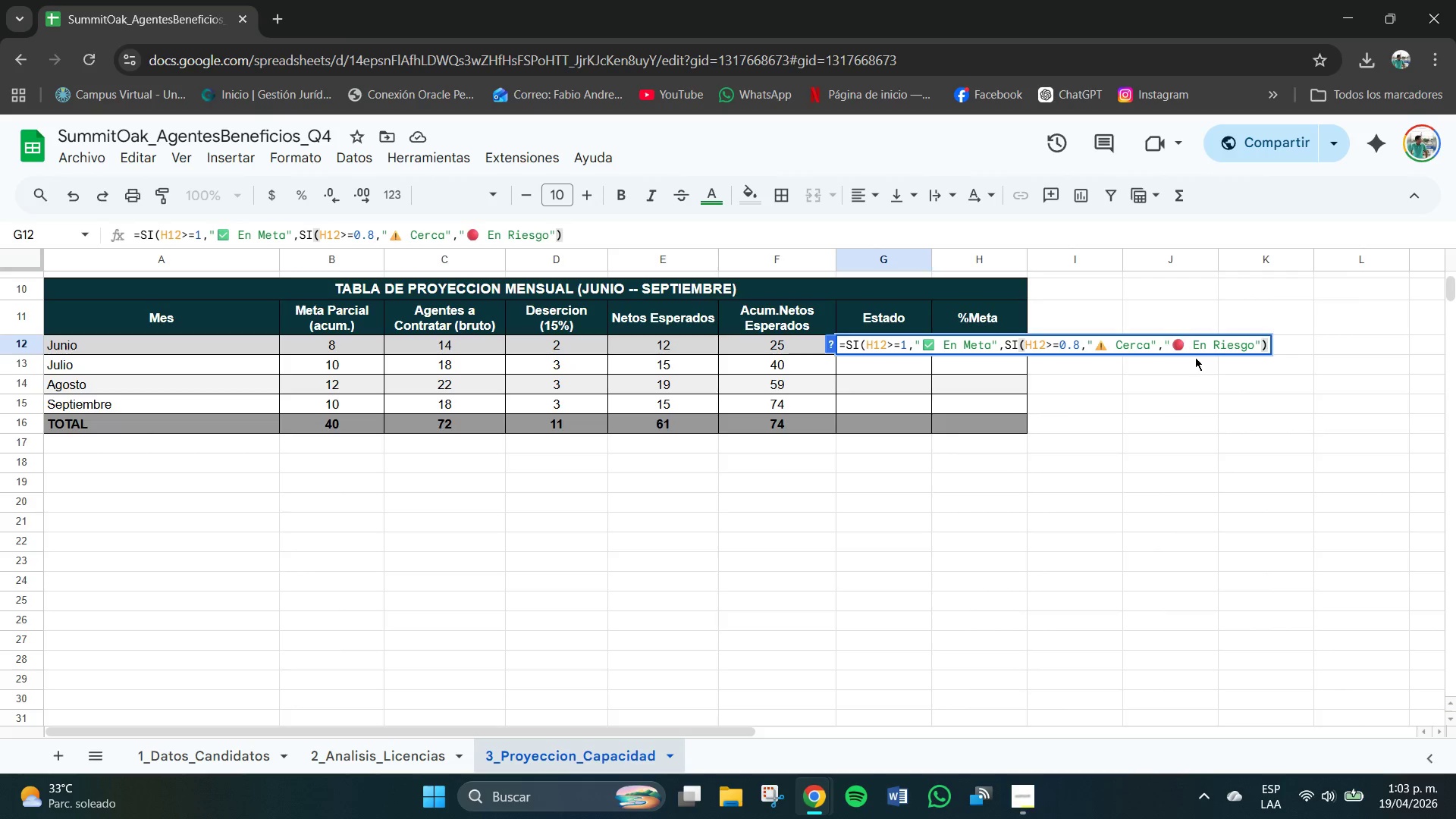 
key(Enter)
 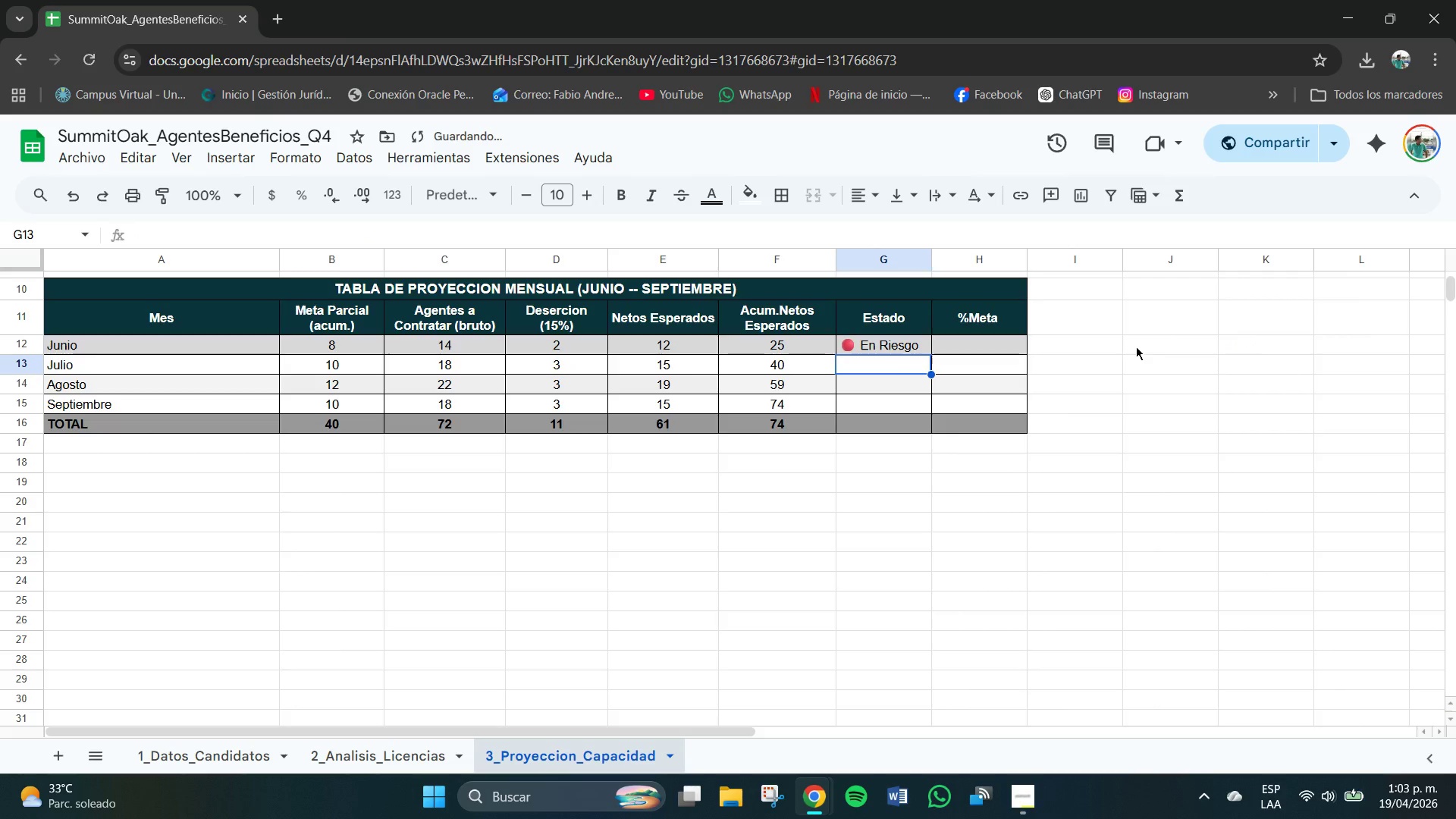 
left_click([885, 348])
 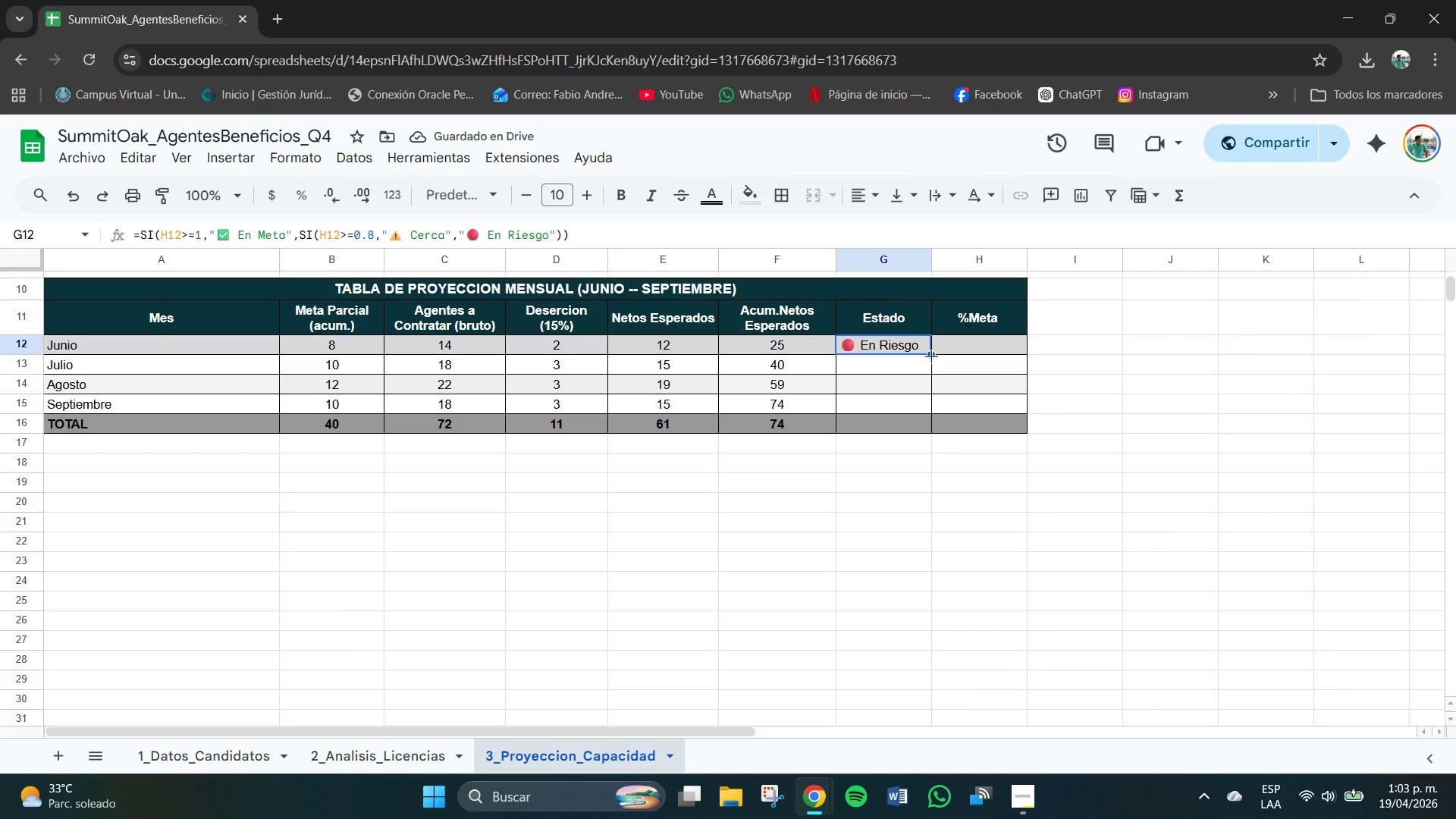 
left_click_drag(start_coordinate=[932, 356], to_coordinate=[932, 374])
 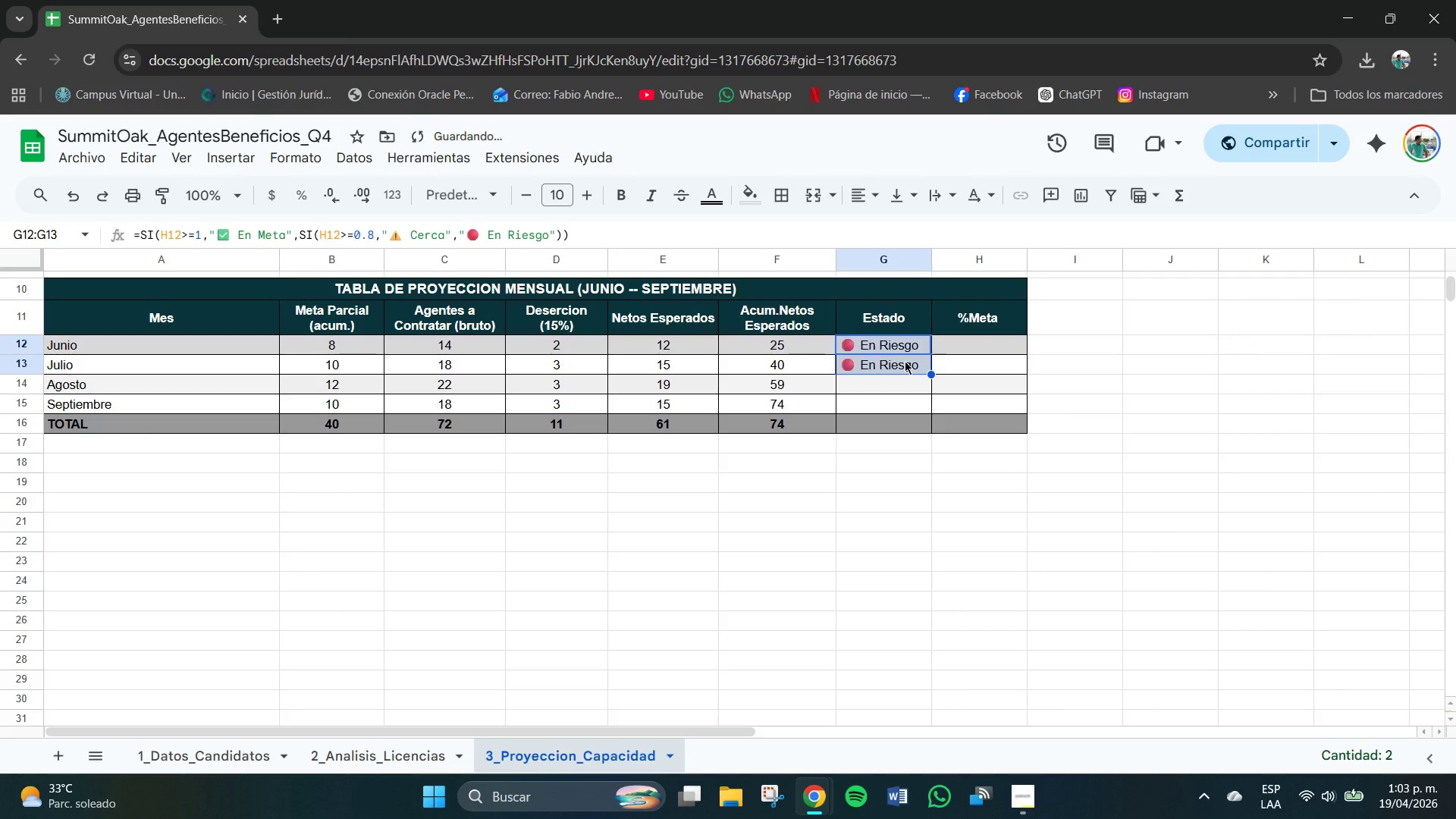 
key(Delete)
 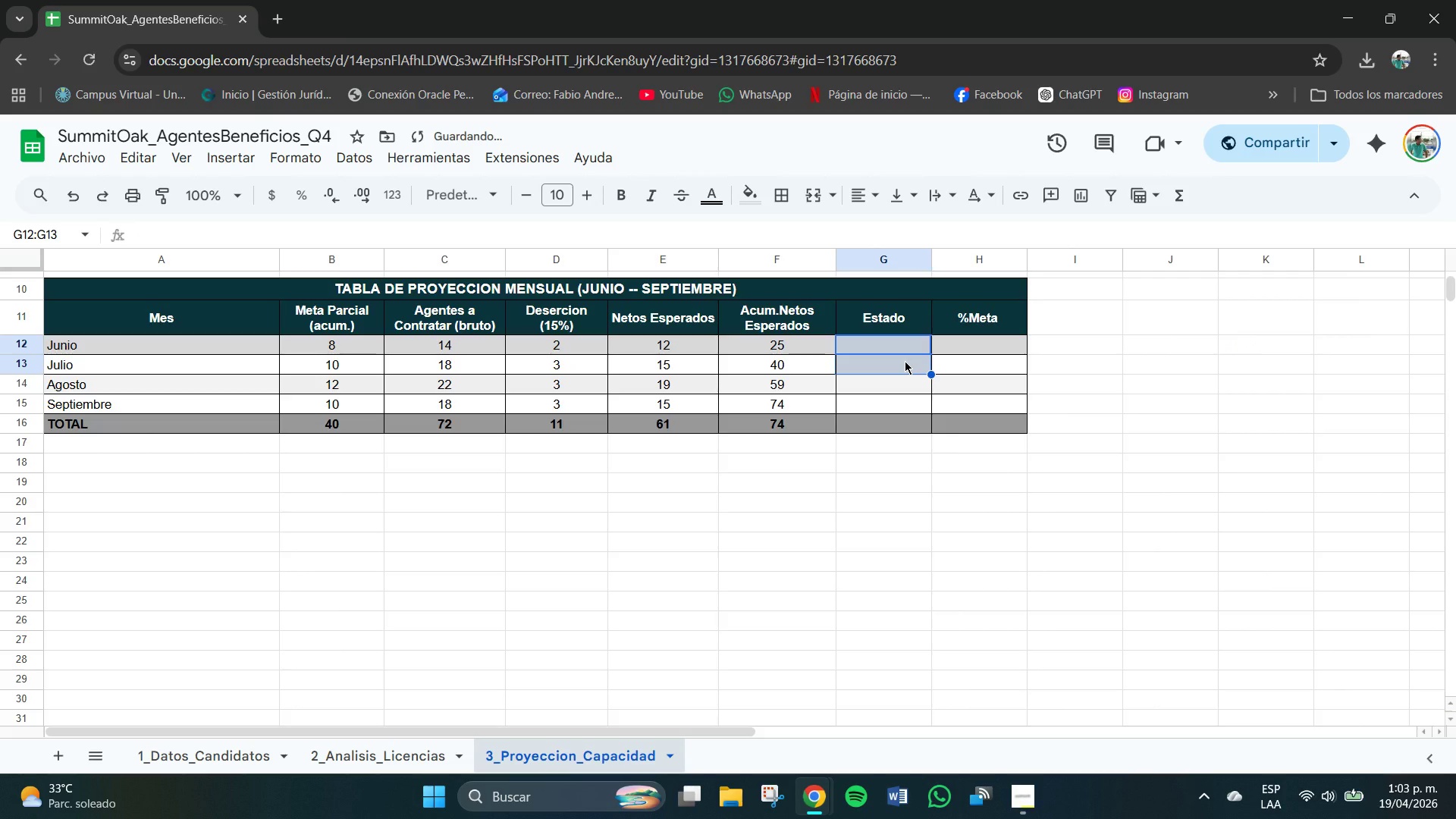 
key(Control+Z)
 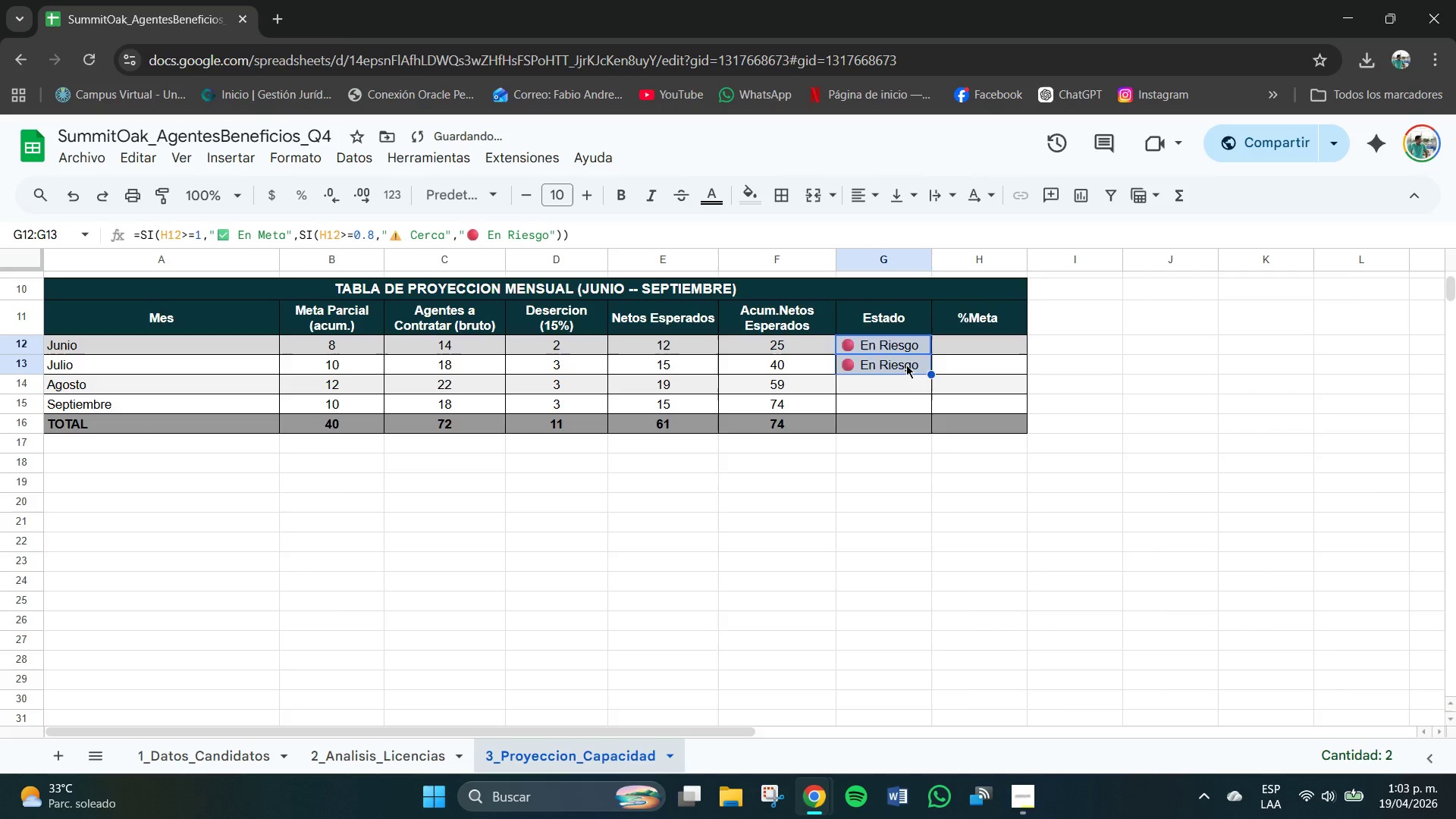 
left_click([906, 365])
 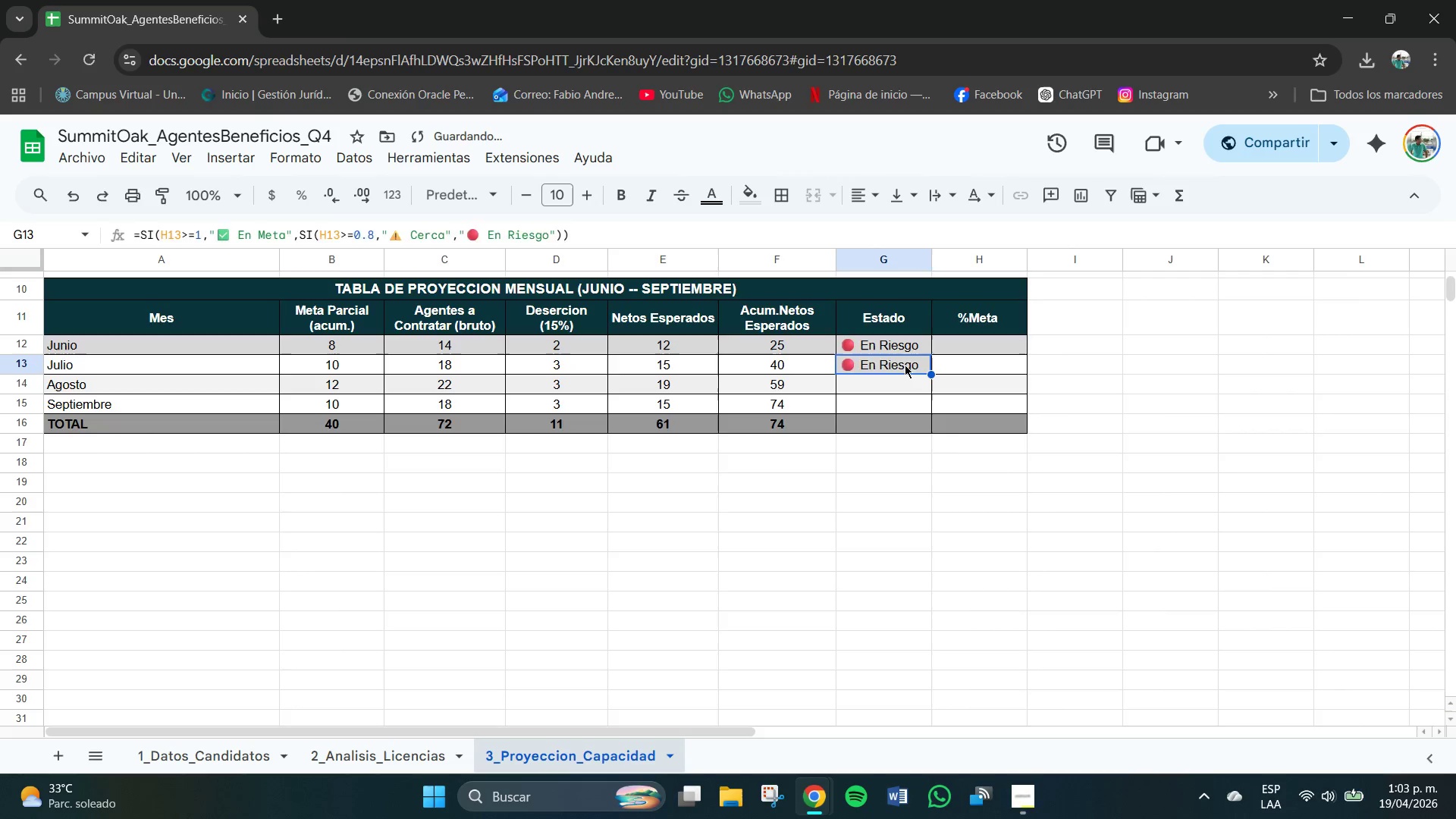 
key(Delete)
 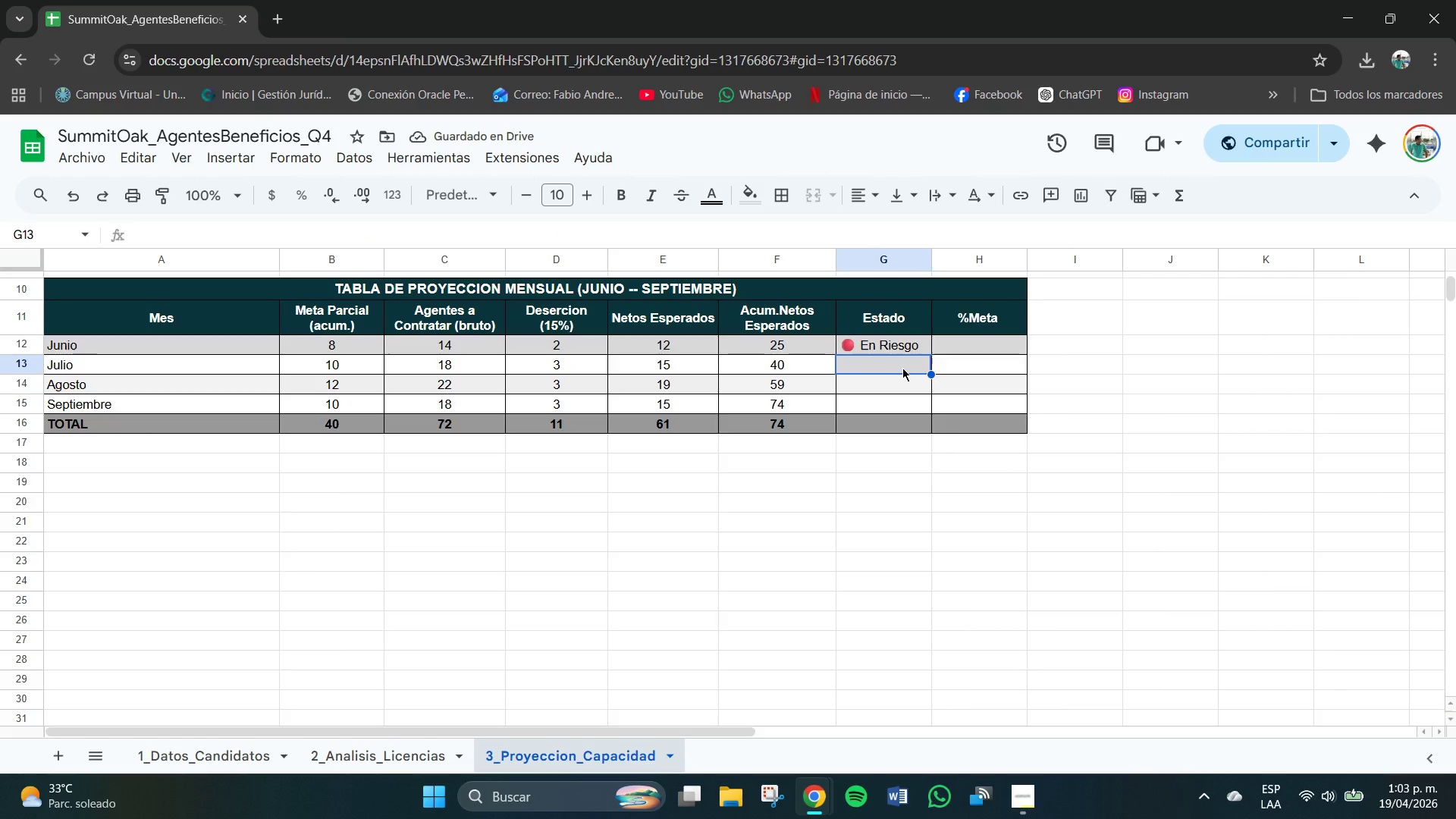 
key(Shift+0)
 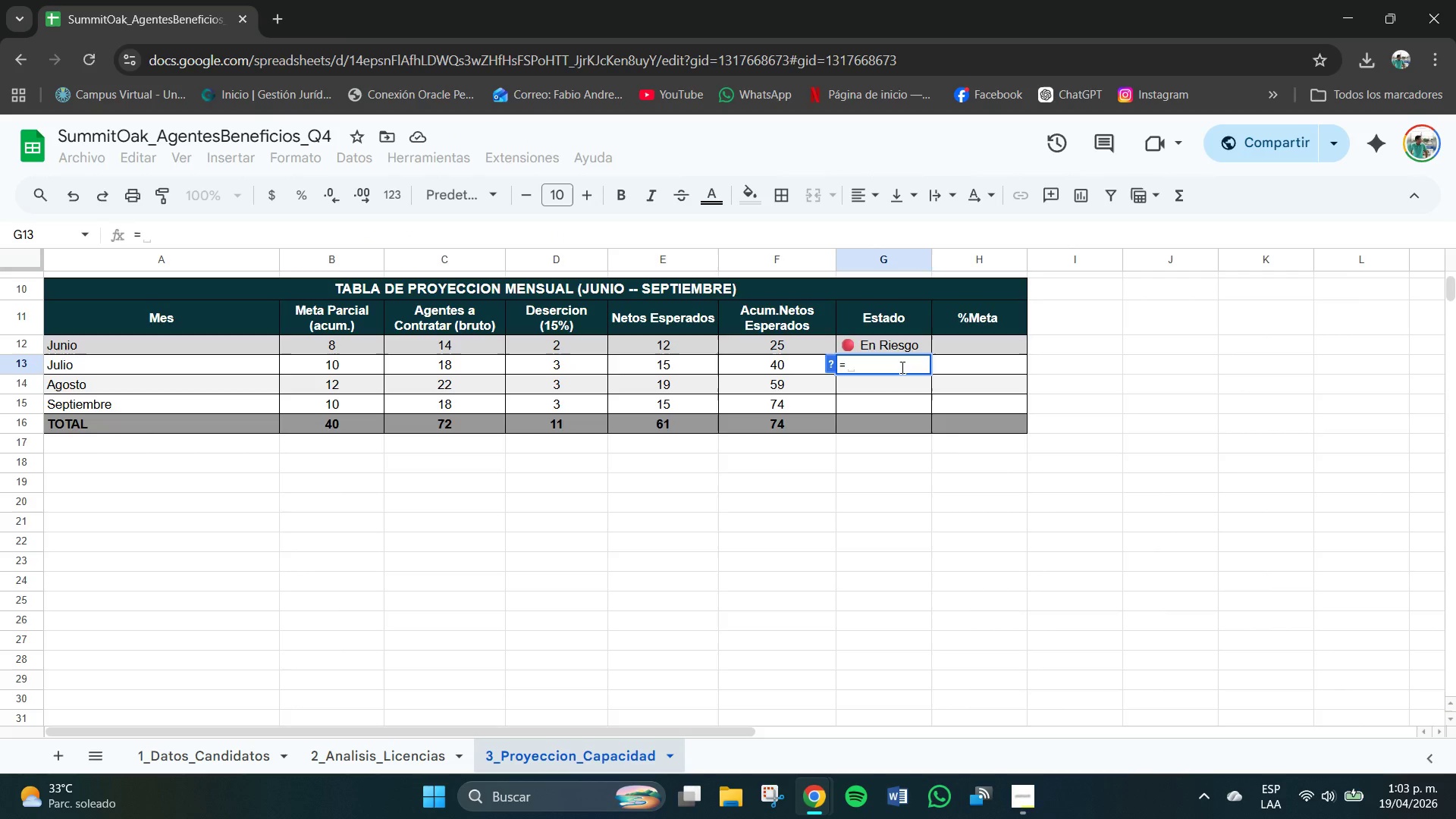 
type(SI*)
 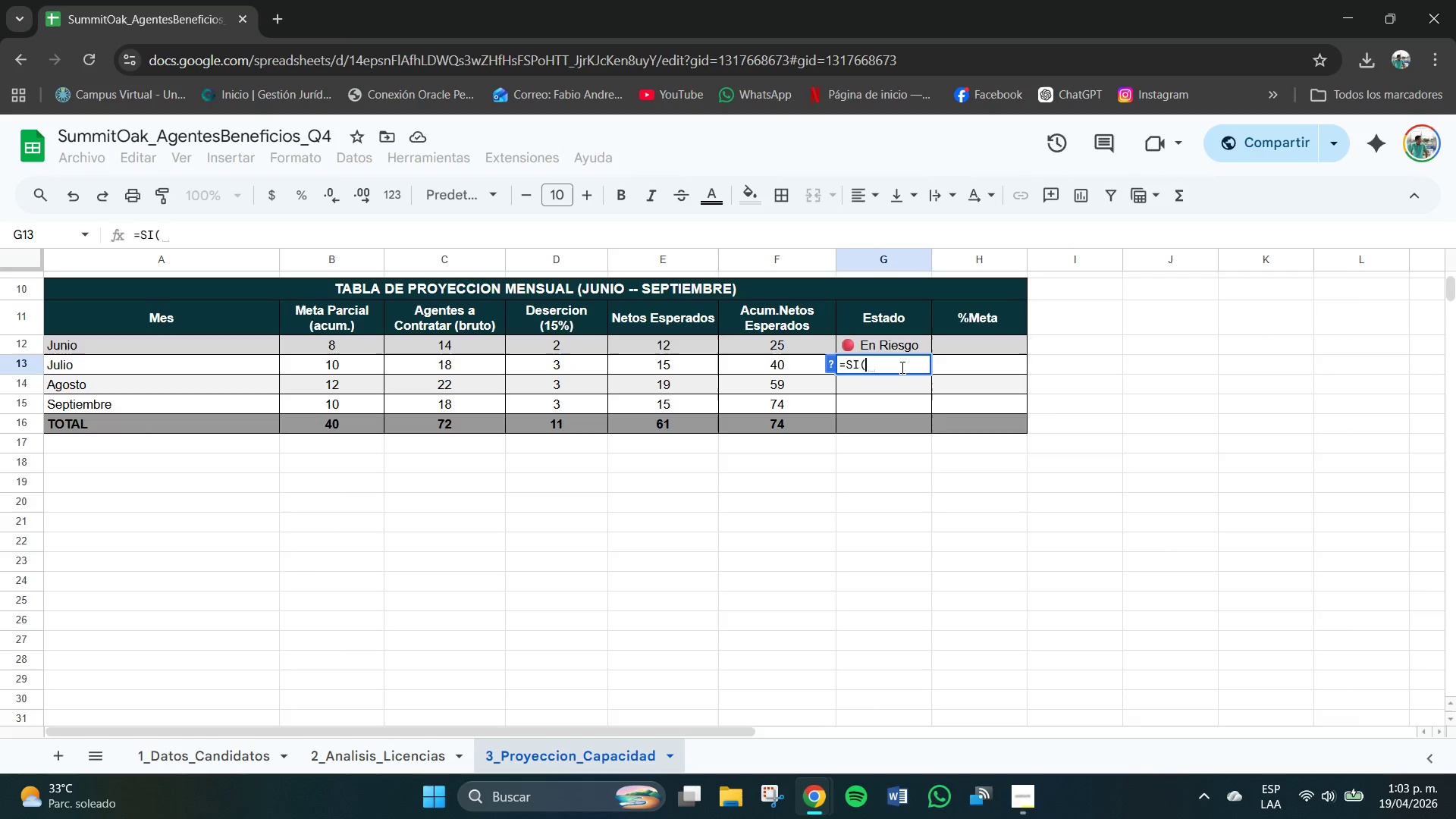 
type(H13[Break])1)
 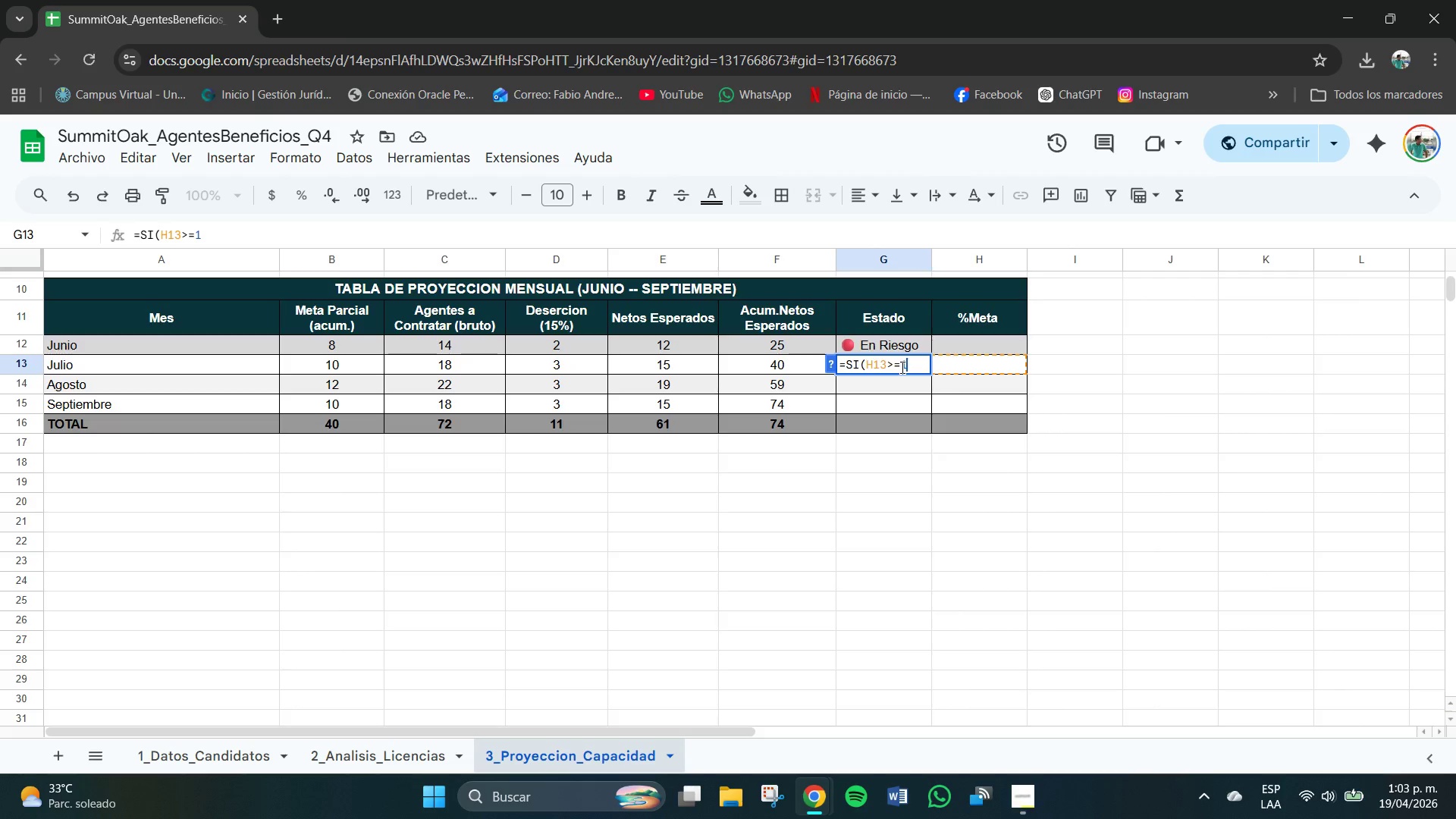 
wait(5.11)
 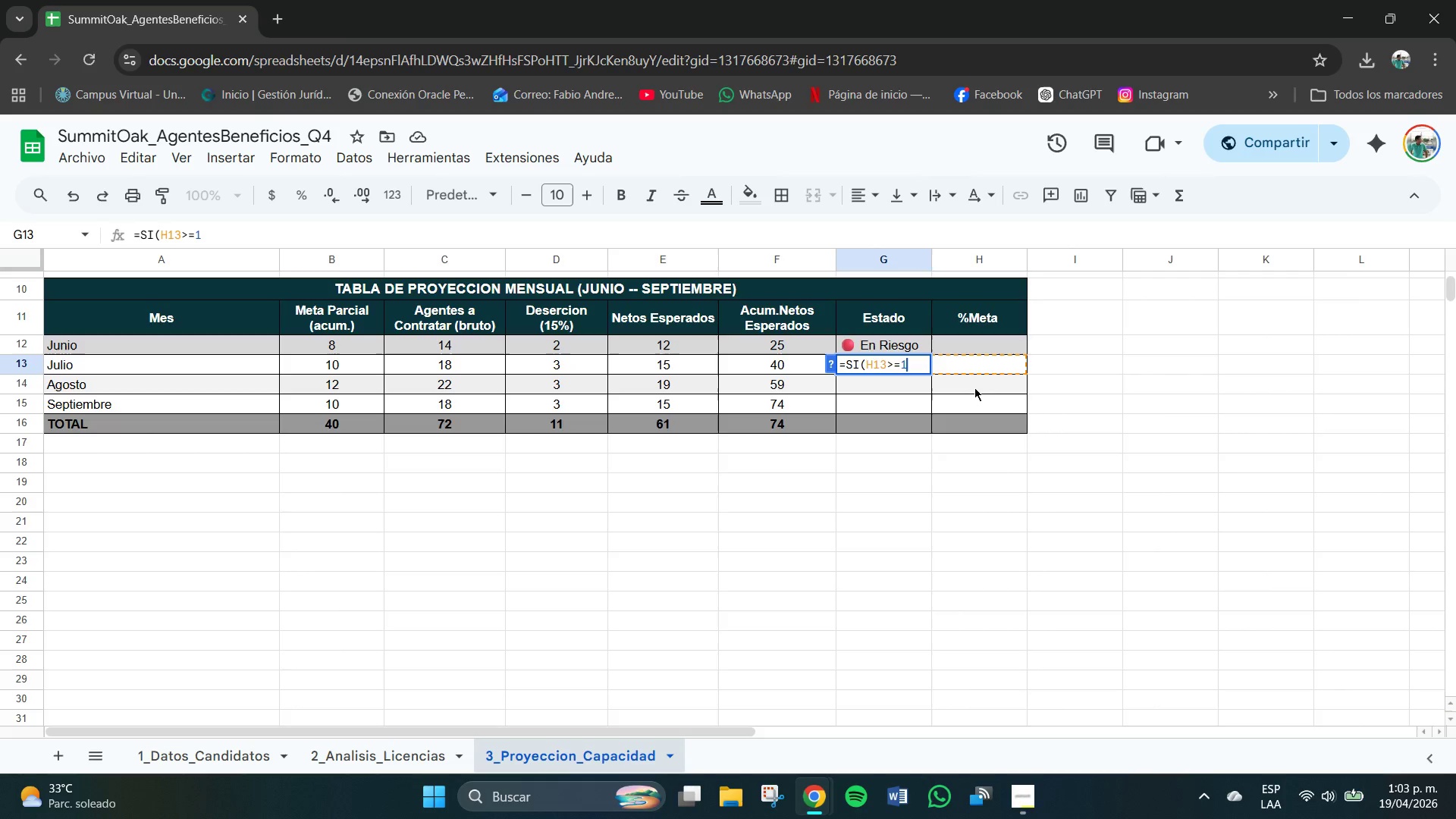 
key(Comma)
 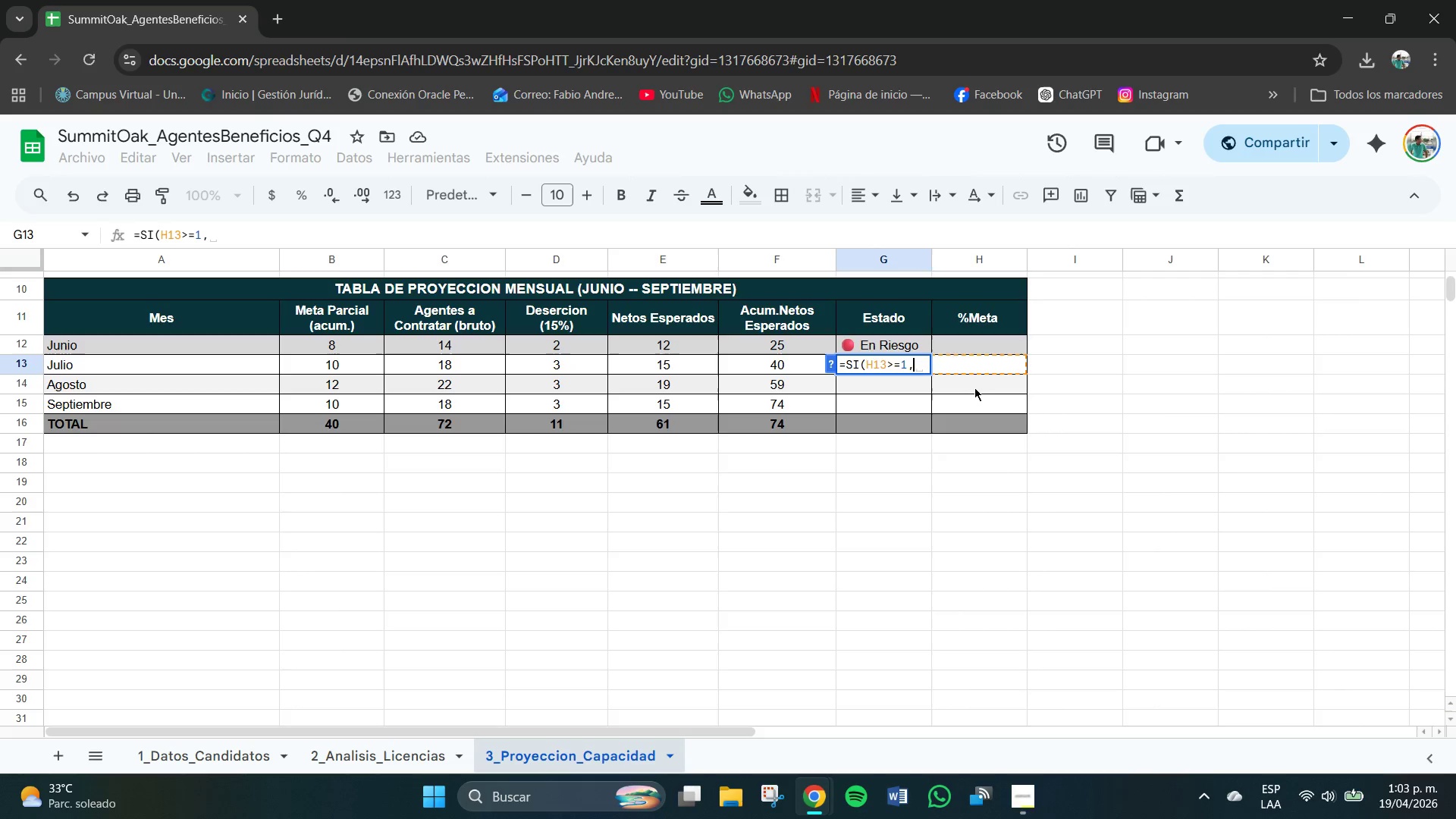 
key(Shift+2)
 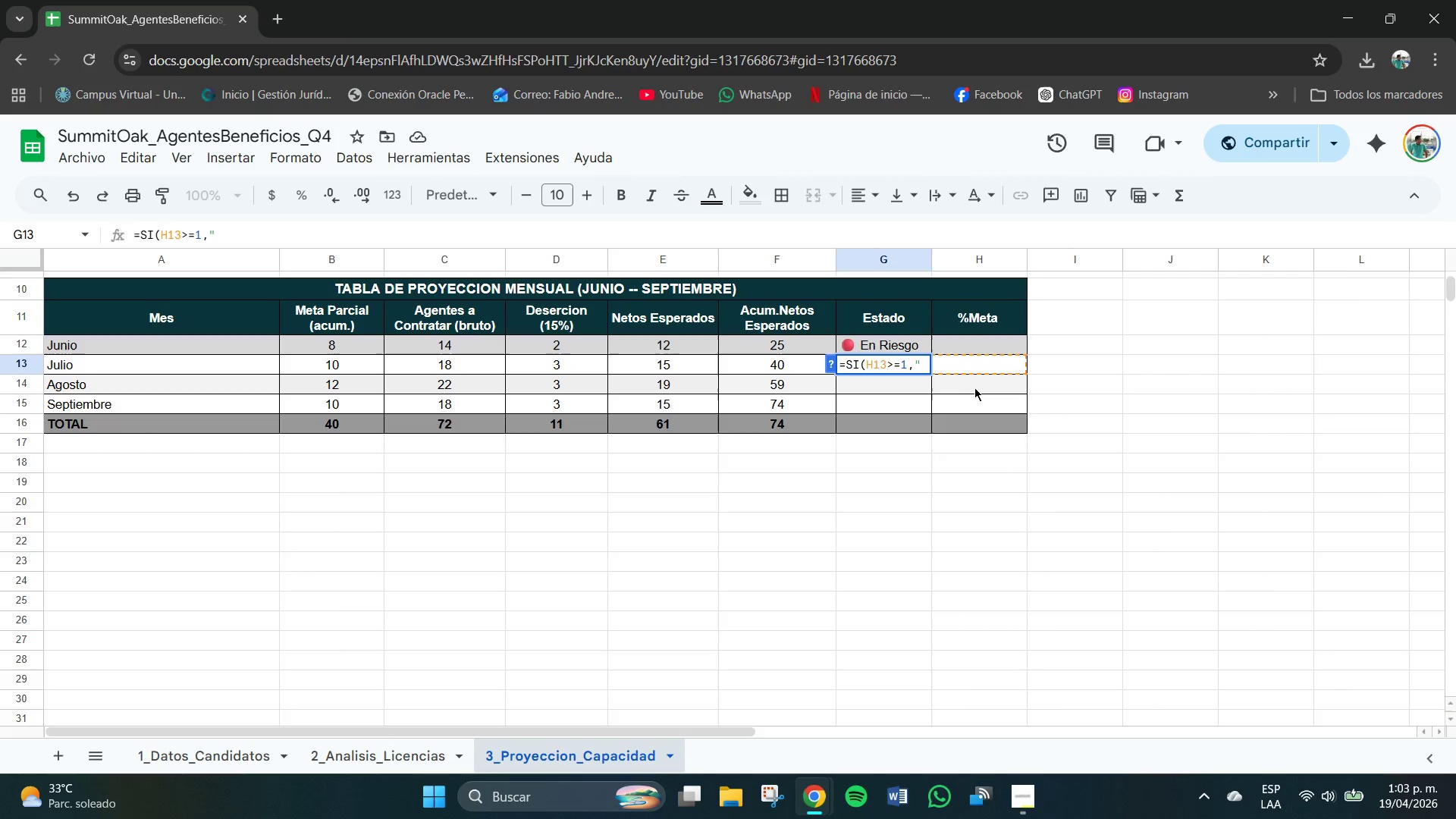 
key(Meta+V)
 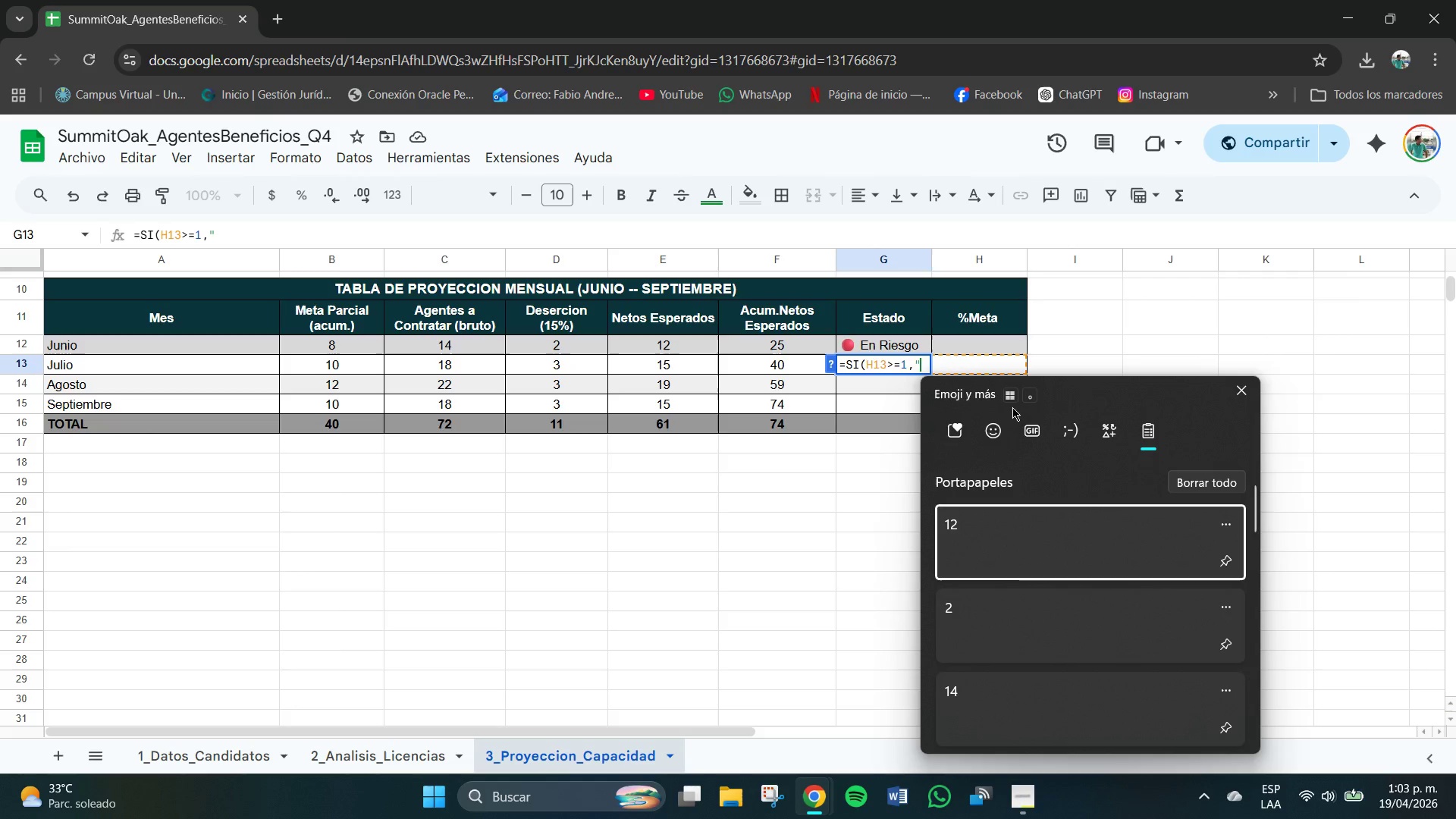 
left_click([996, 422])
 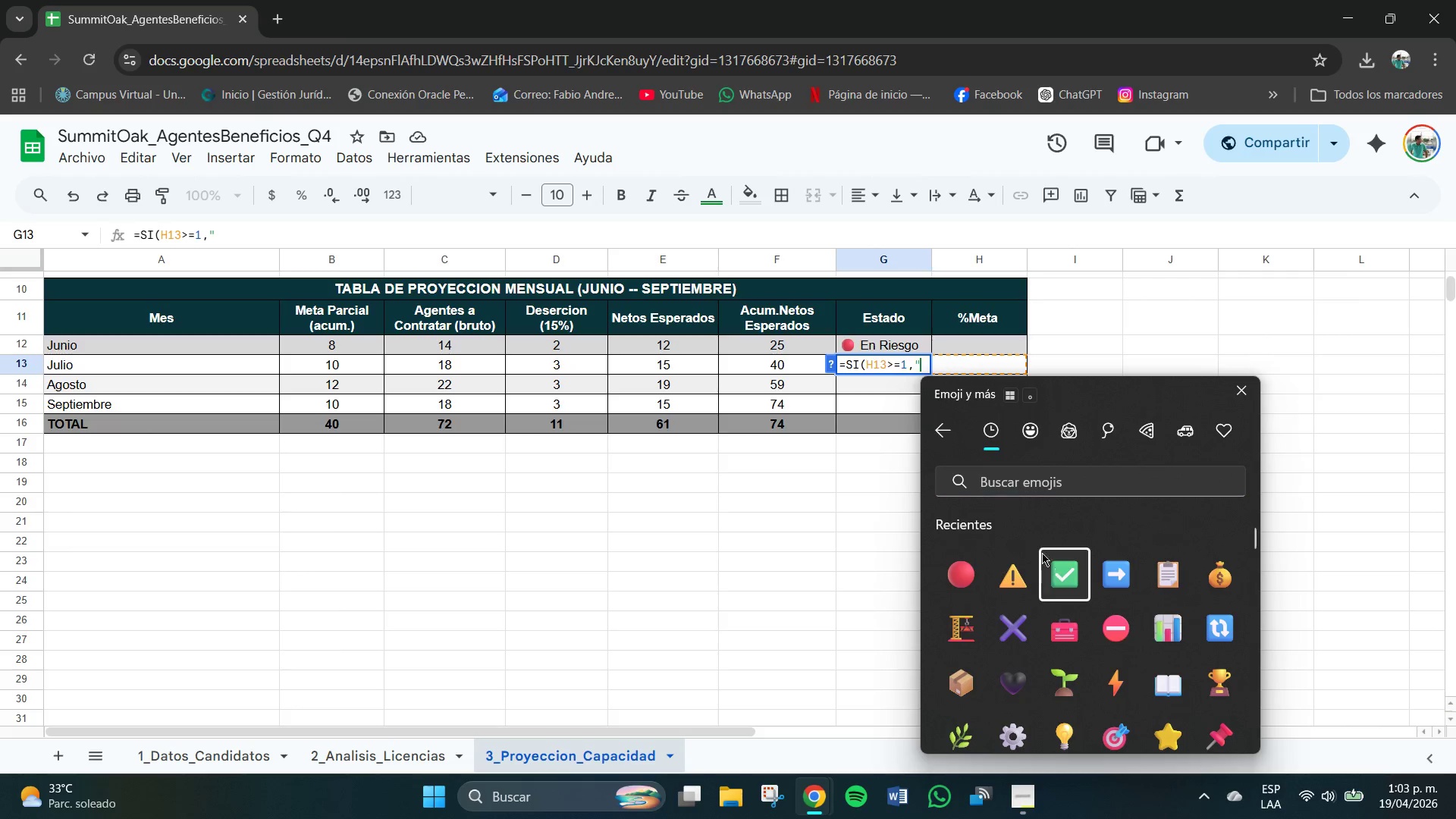 
left_click([937, 364])
 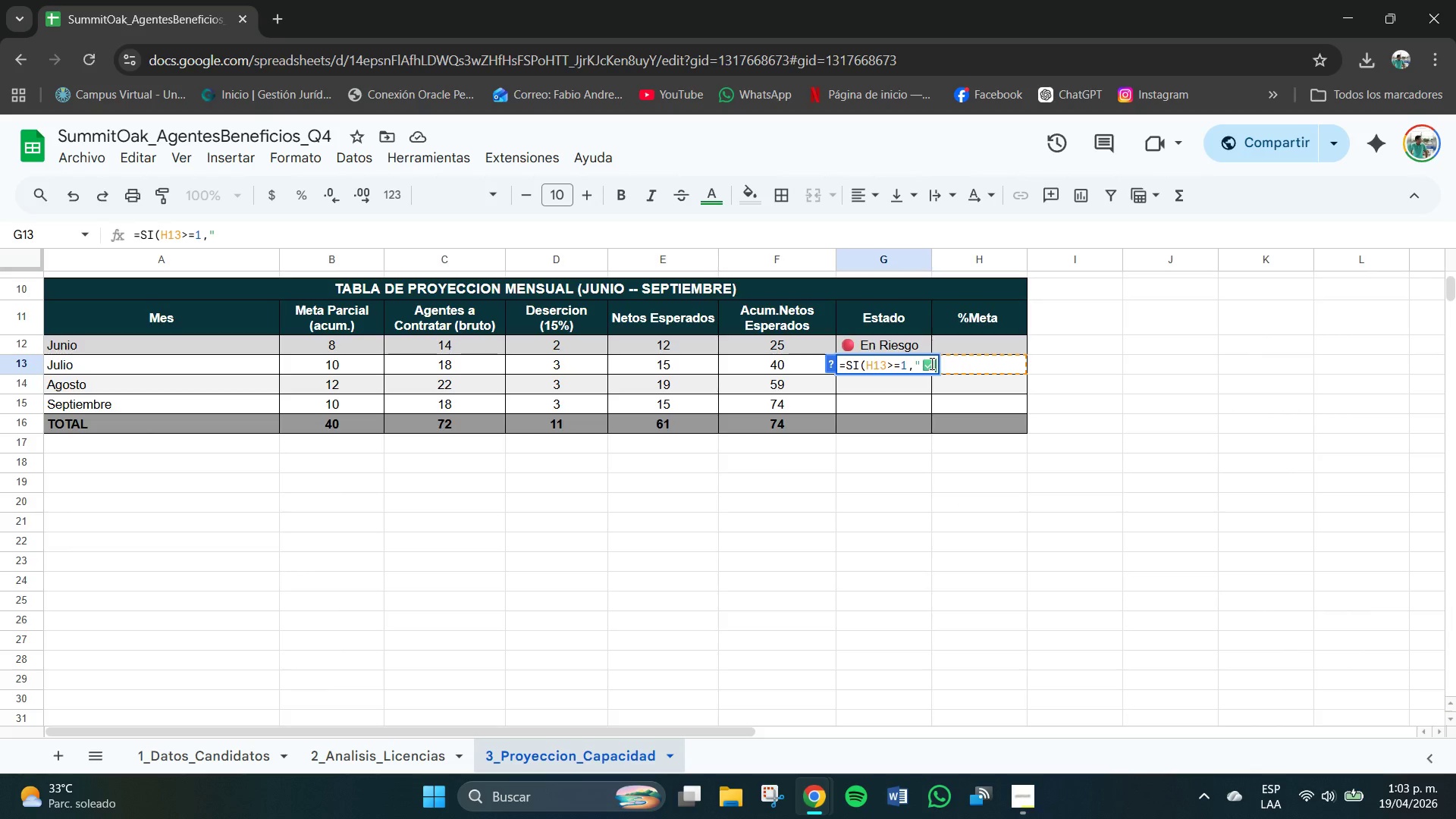 
type( En Meta )
key(Backspace)
type(!)
key(Backspace)
type(@)
 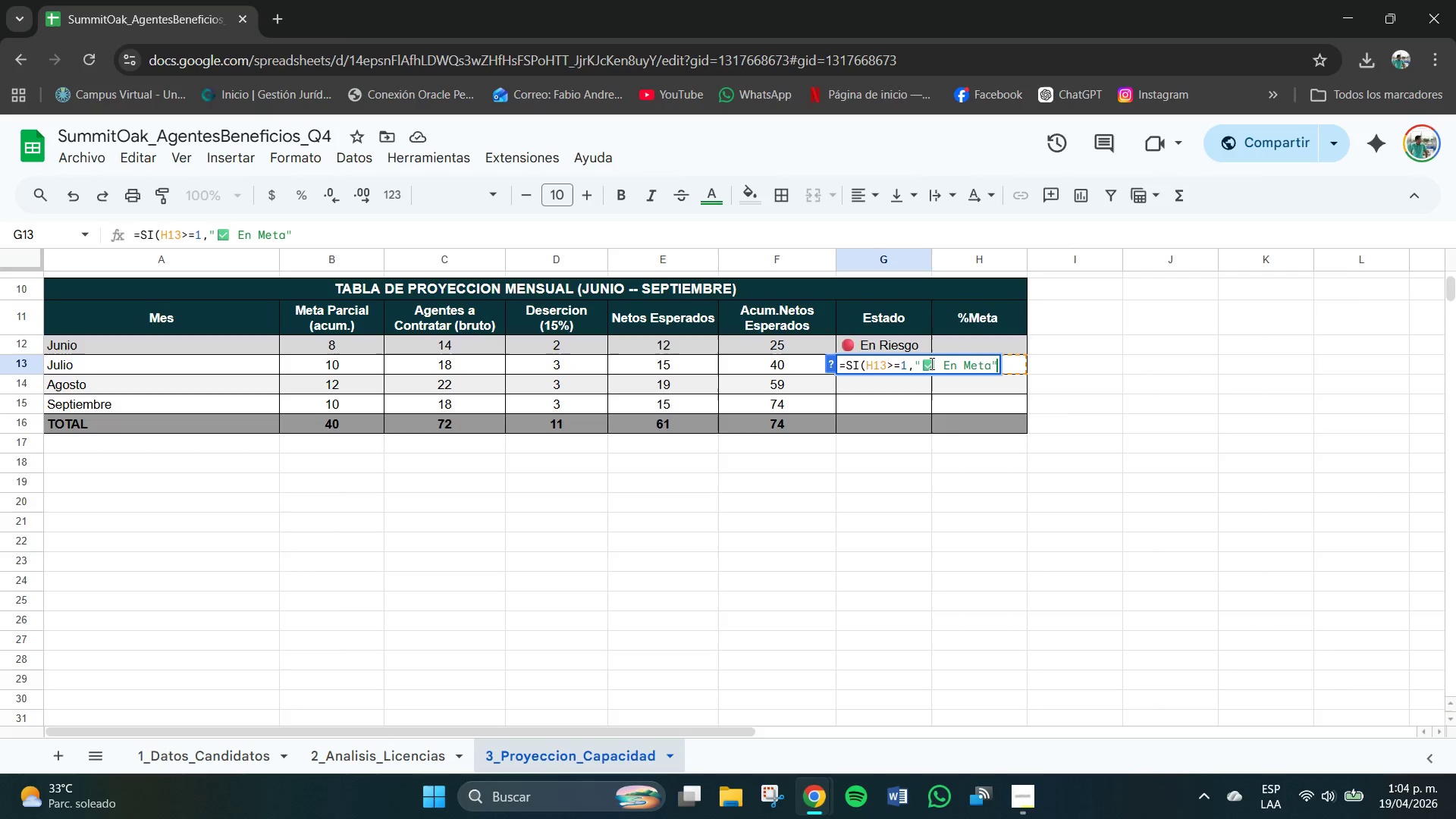 
type(,SI*H13[Break])0.8,@)
 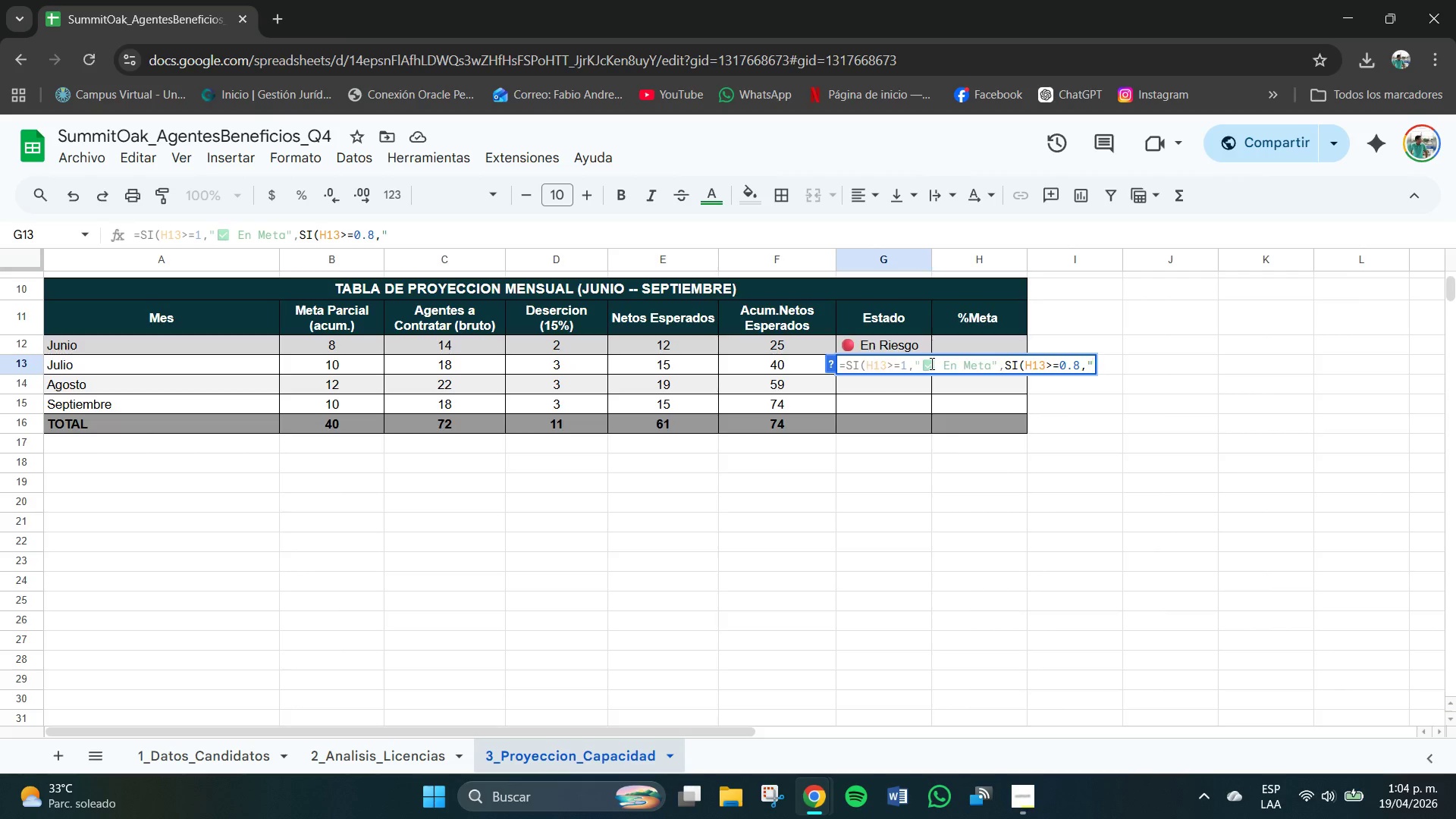 
key(Meta+V)
 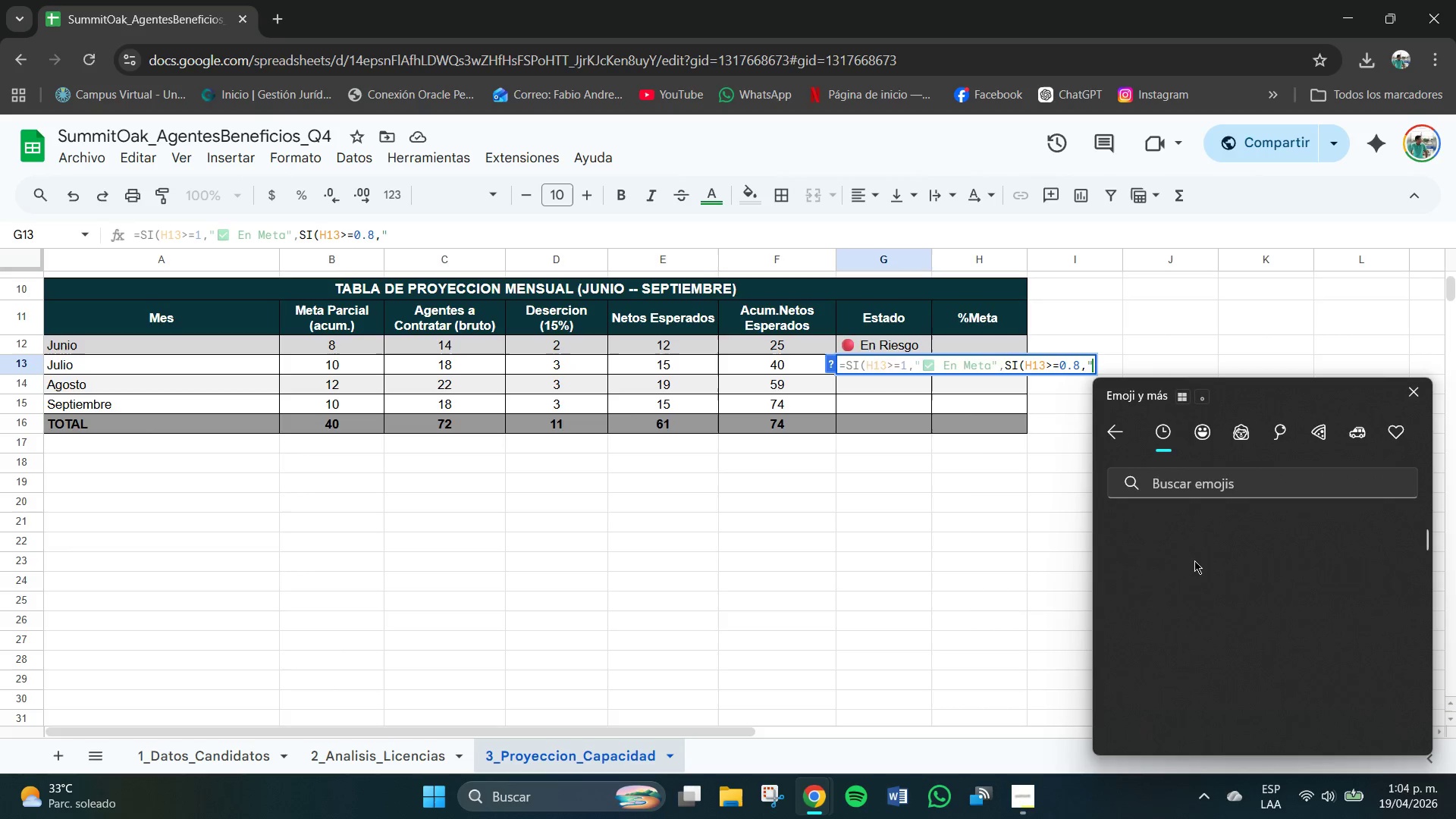 
left_click([1223, 580])
 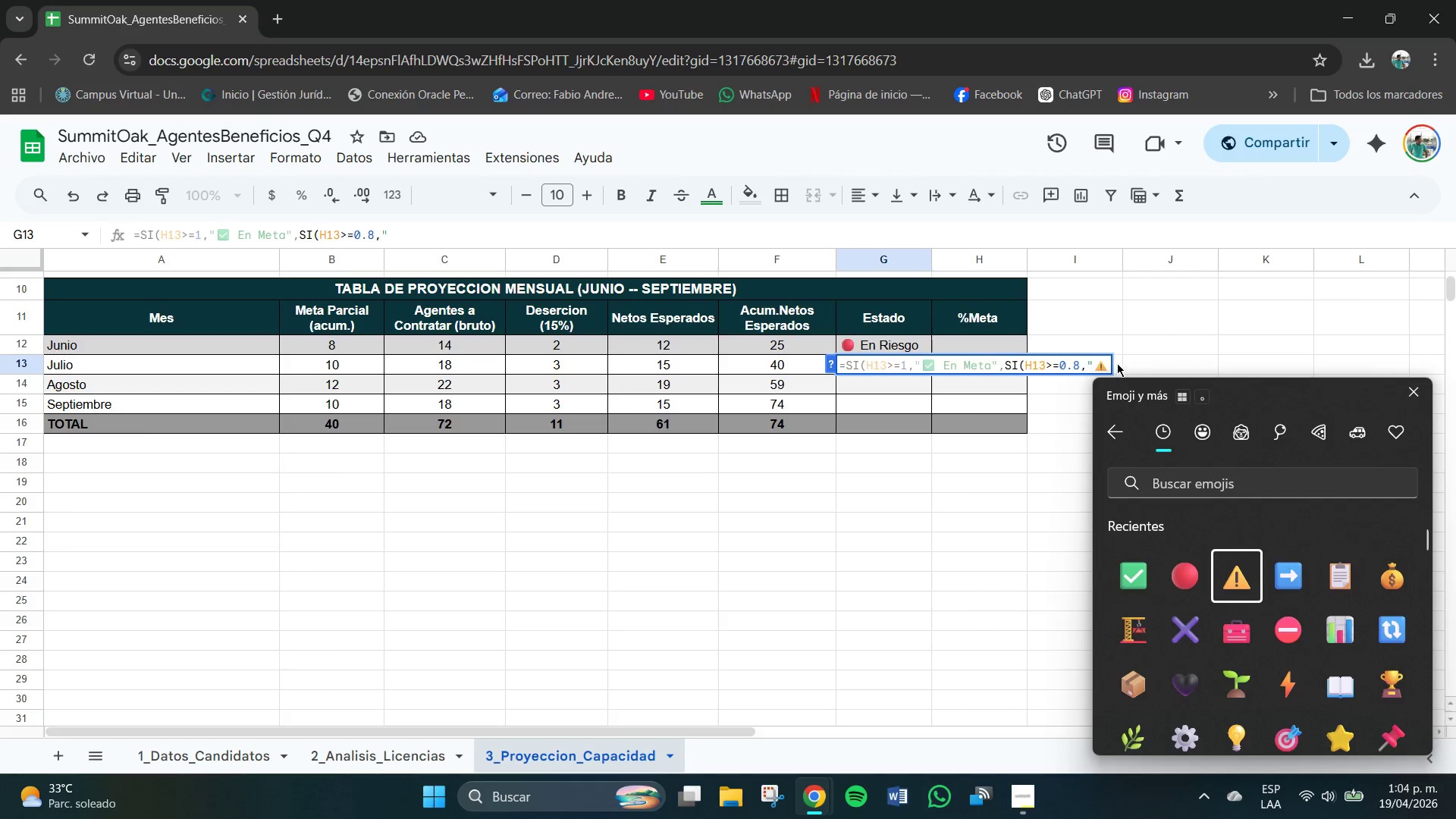 
left_click([1106, 366])
 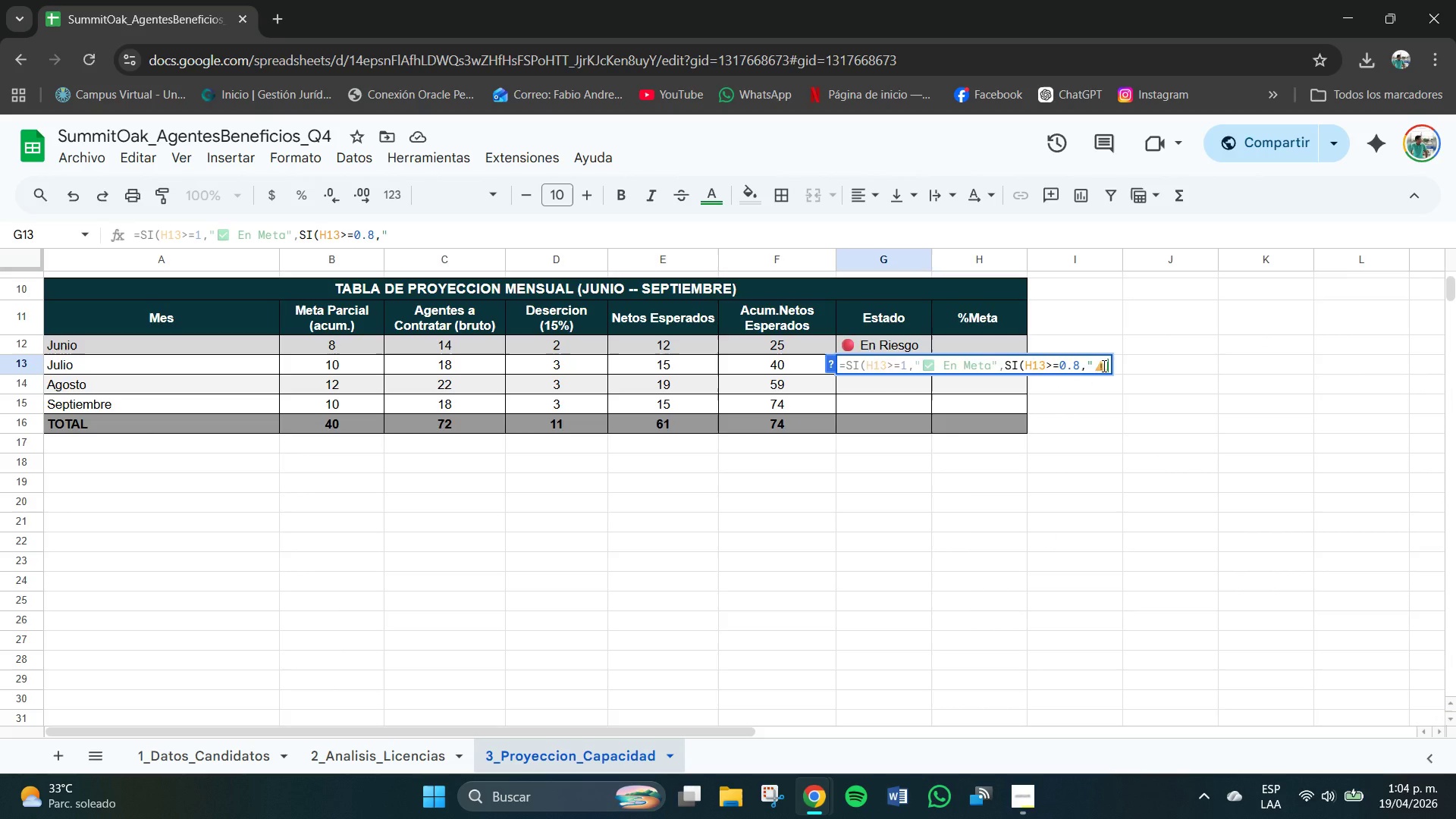 
type( Cerca@,@)
 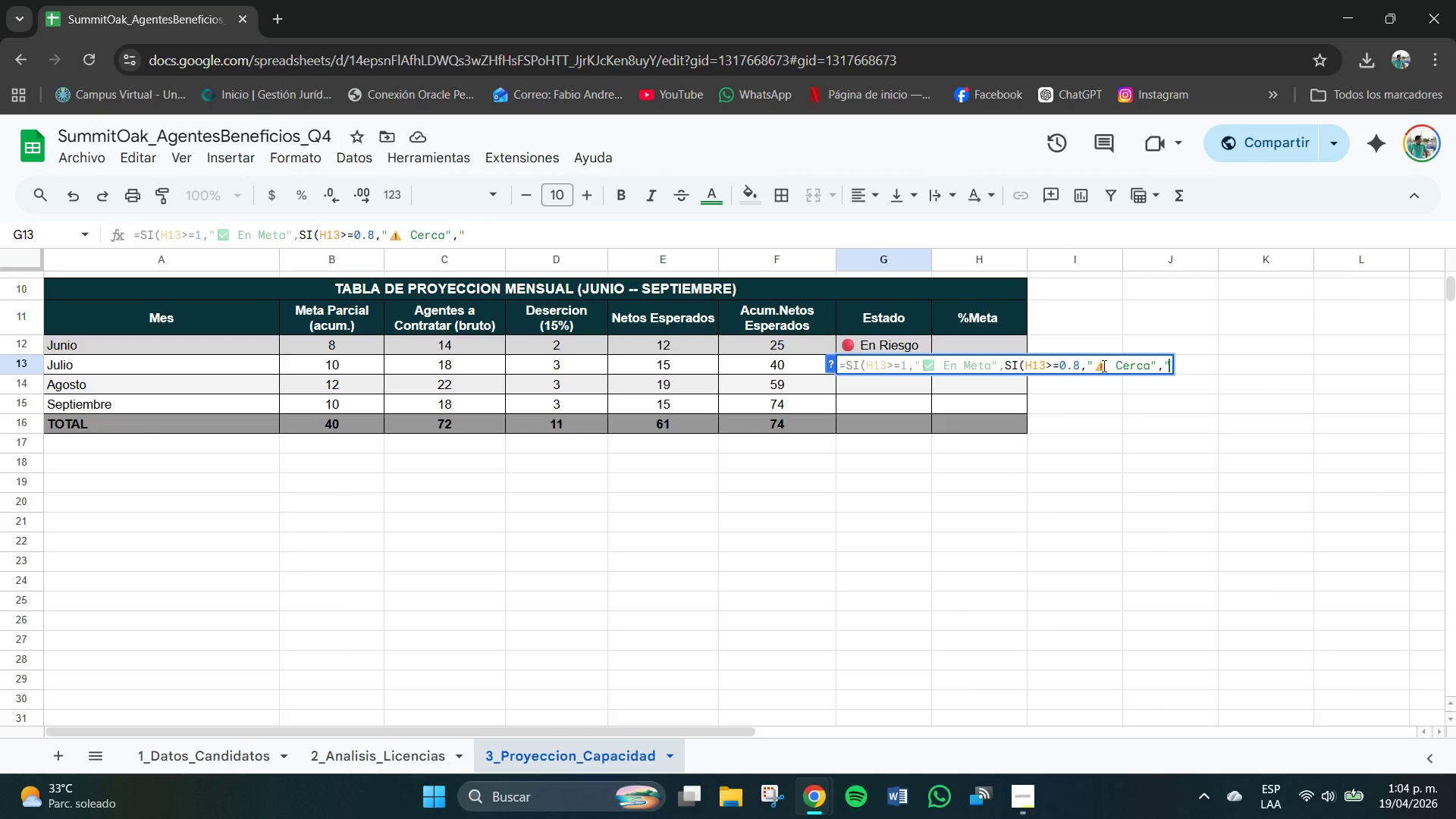 
key(Meta+V)
 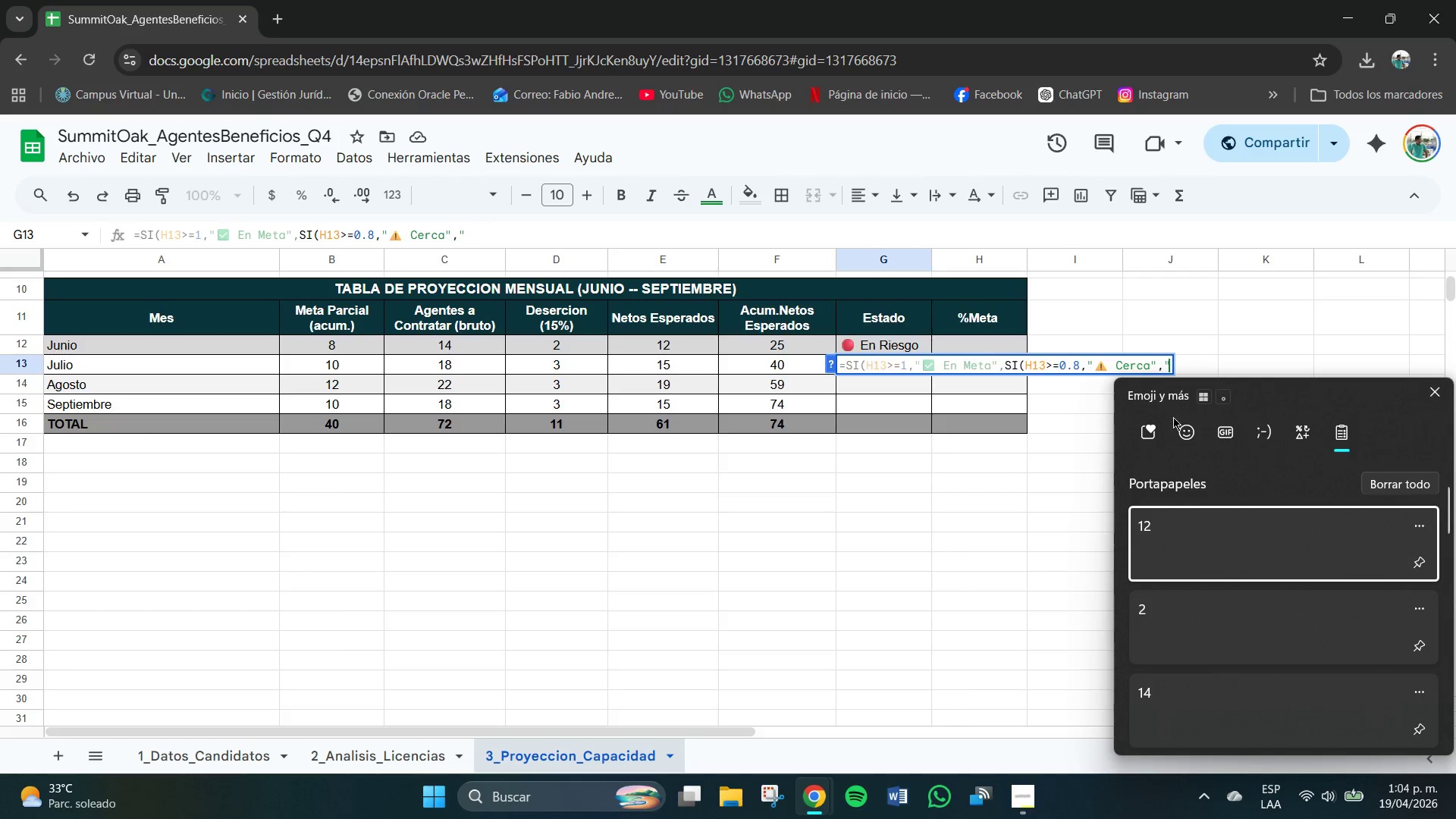 
left_click([1194, 431])
 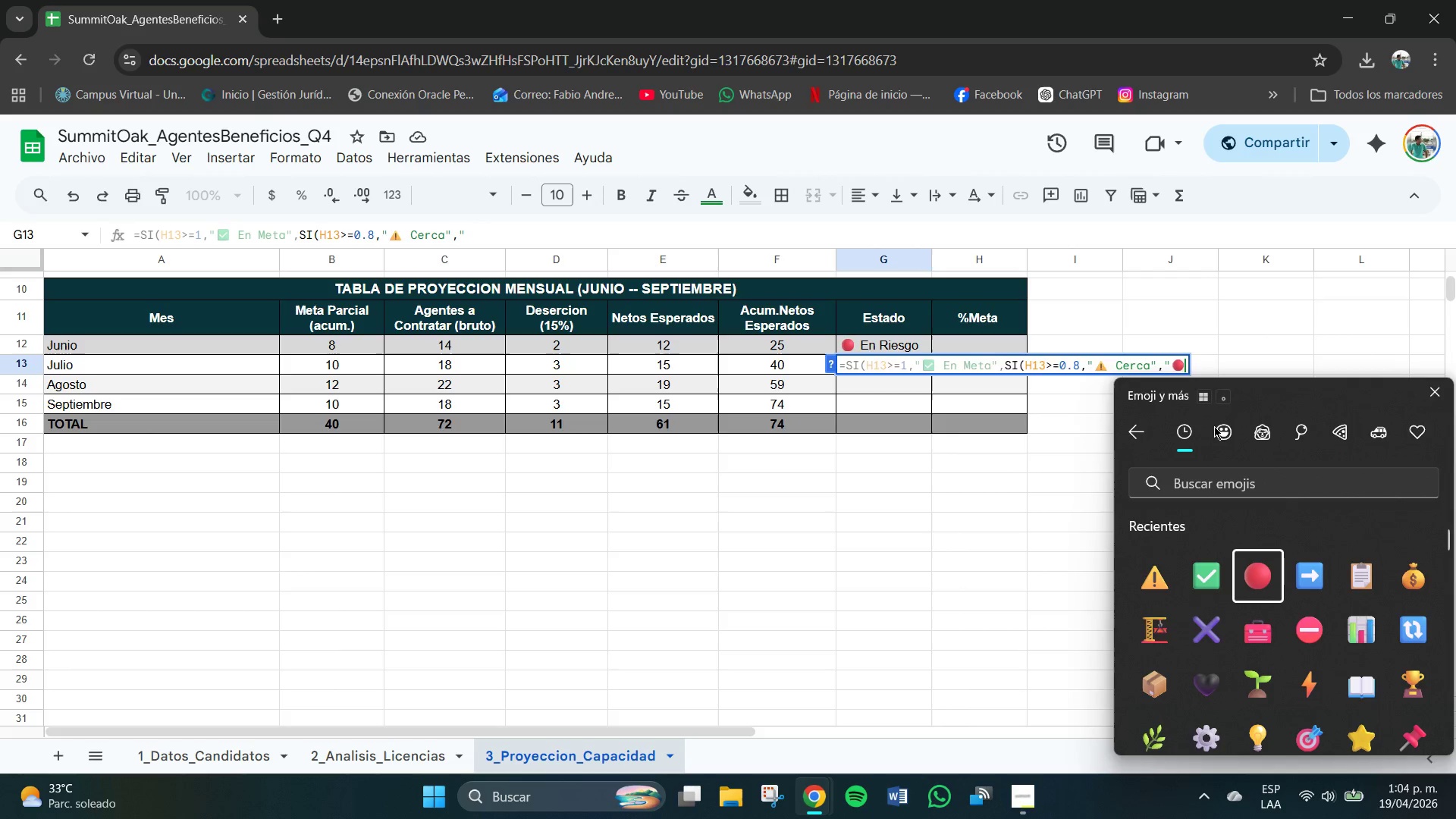 
left_click([1181, 369])
 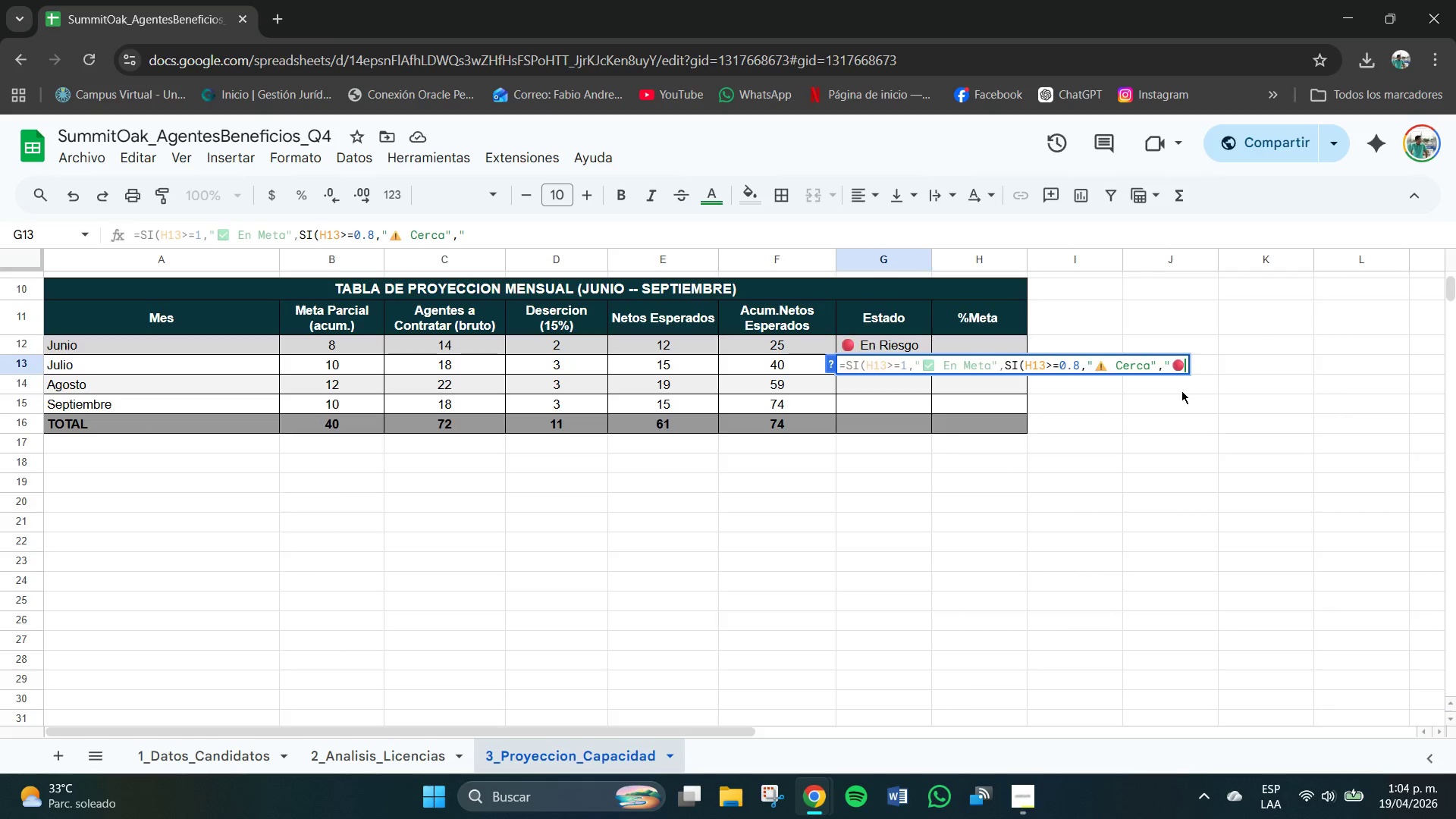 
type( En Re)
key(Backspace)
type(iesgo@(()
 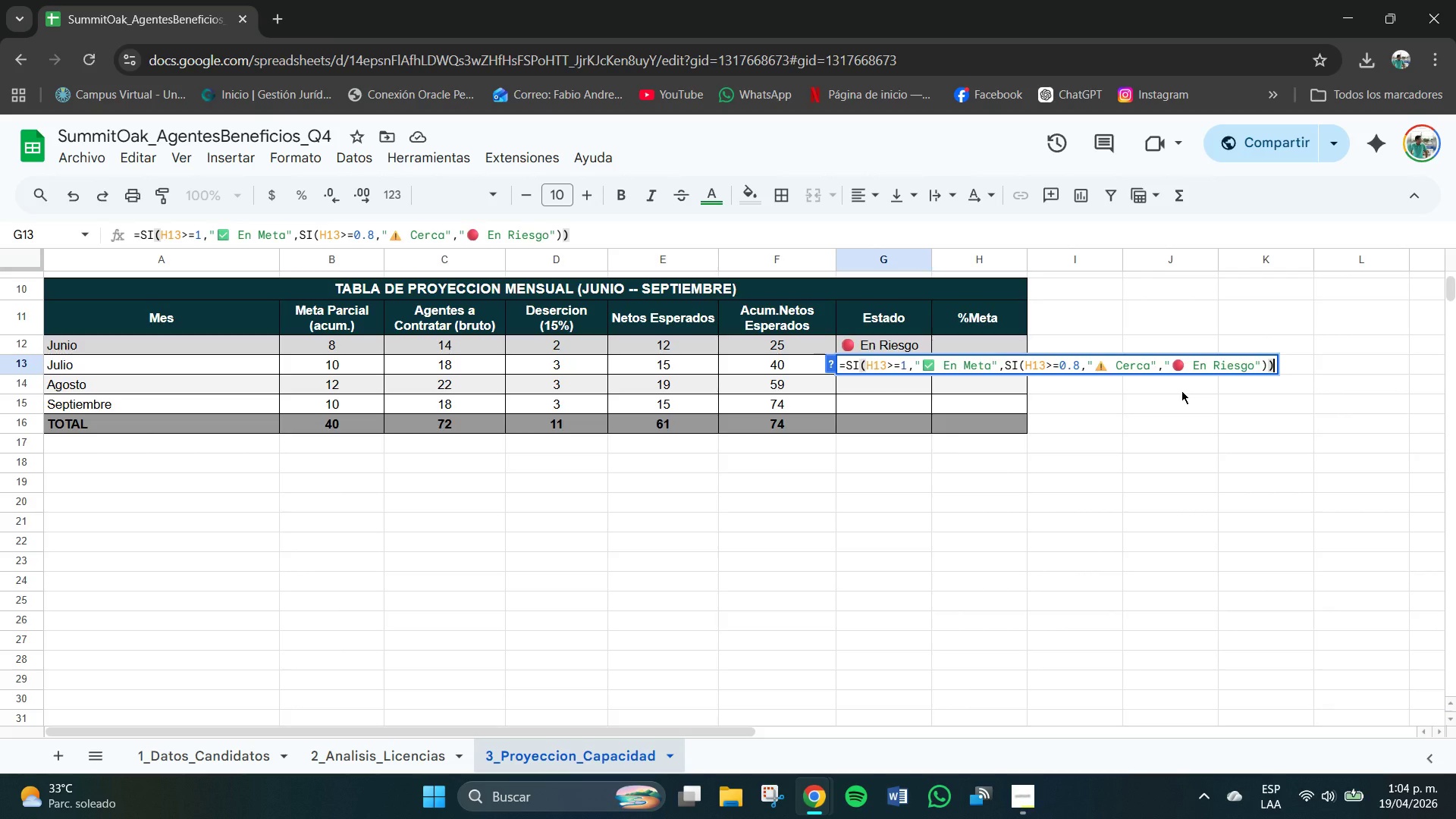 
key(Enter)
 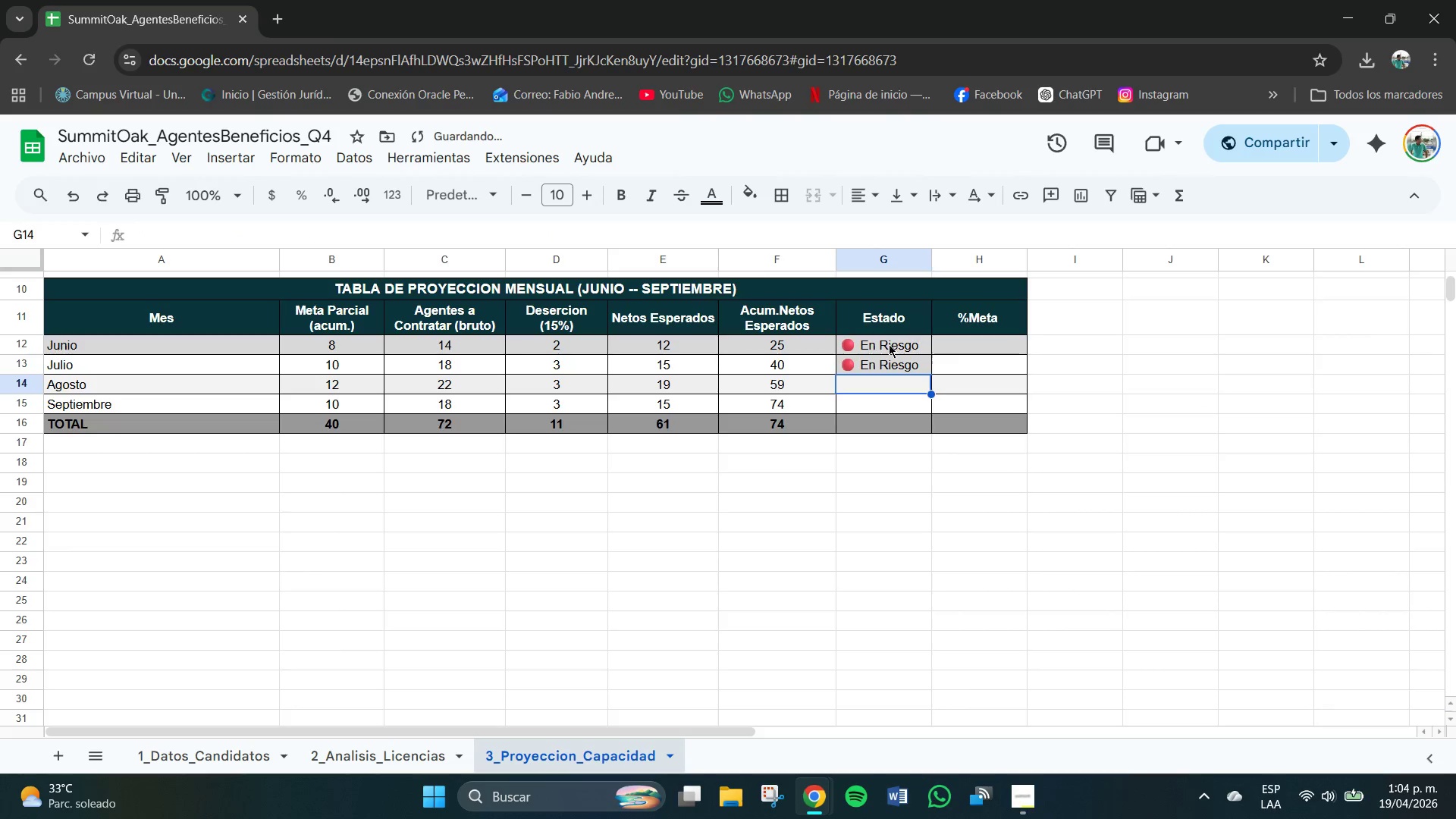 
left_click([890, 366])
 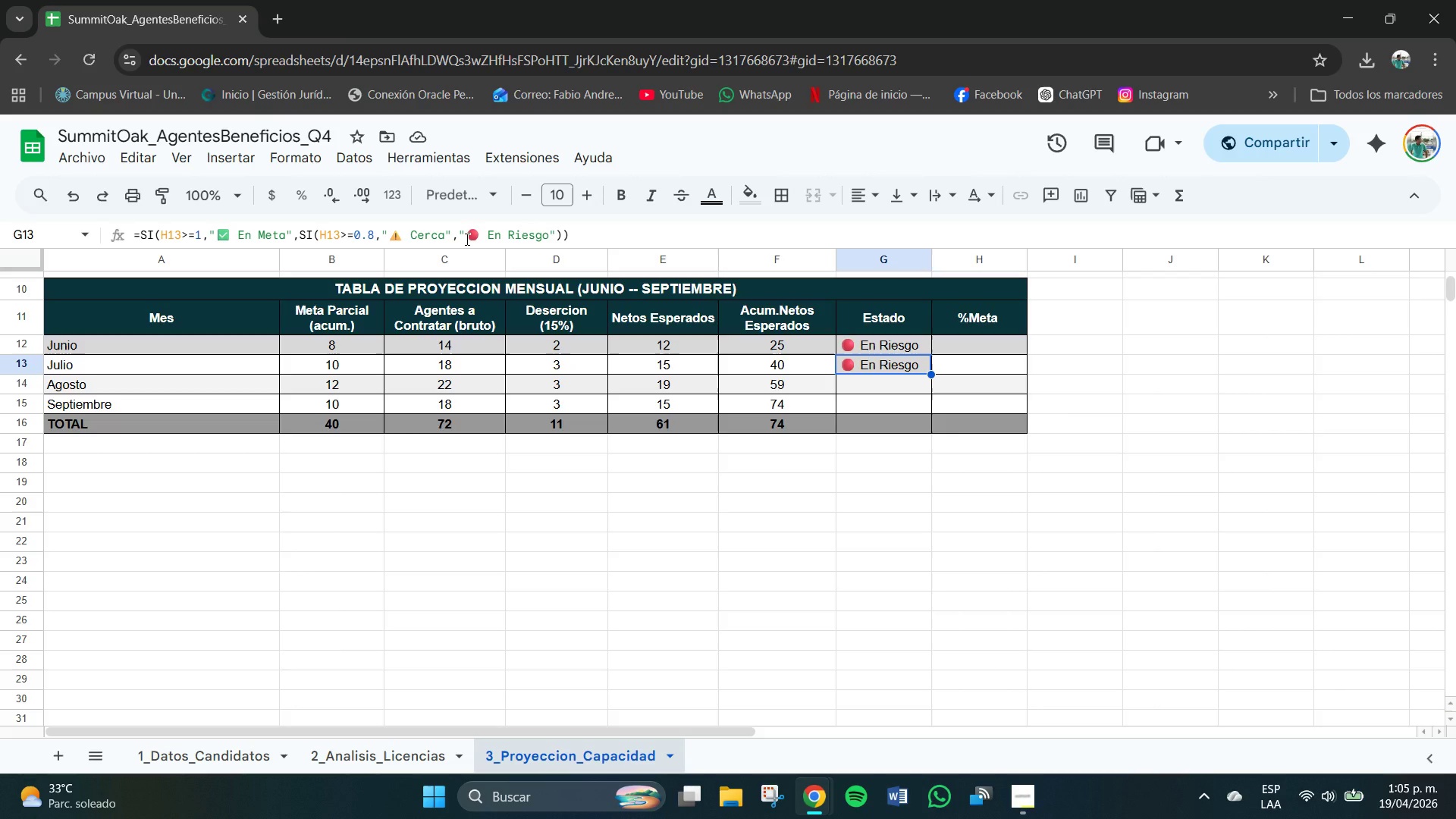 
wait(24.11)
 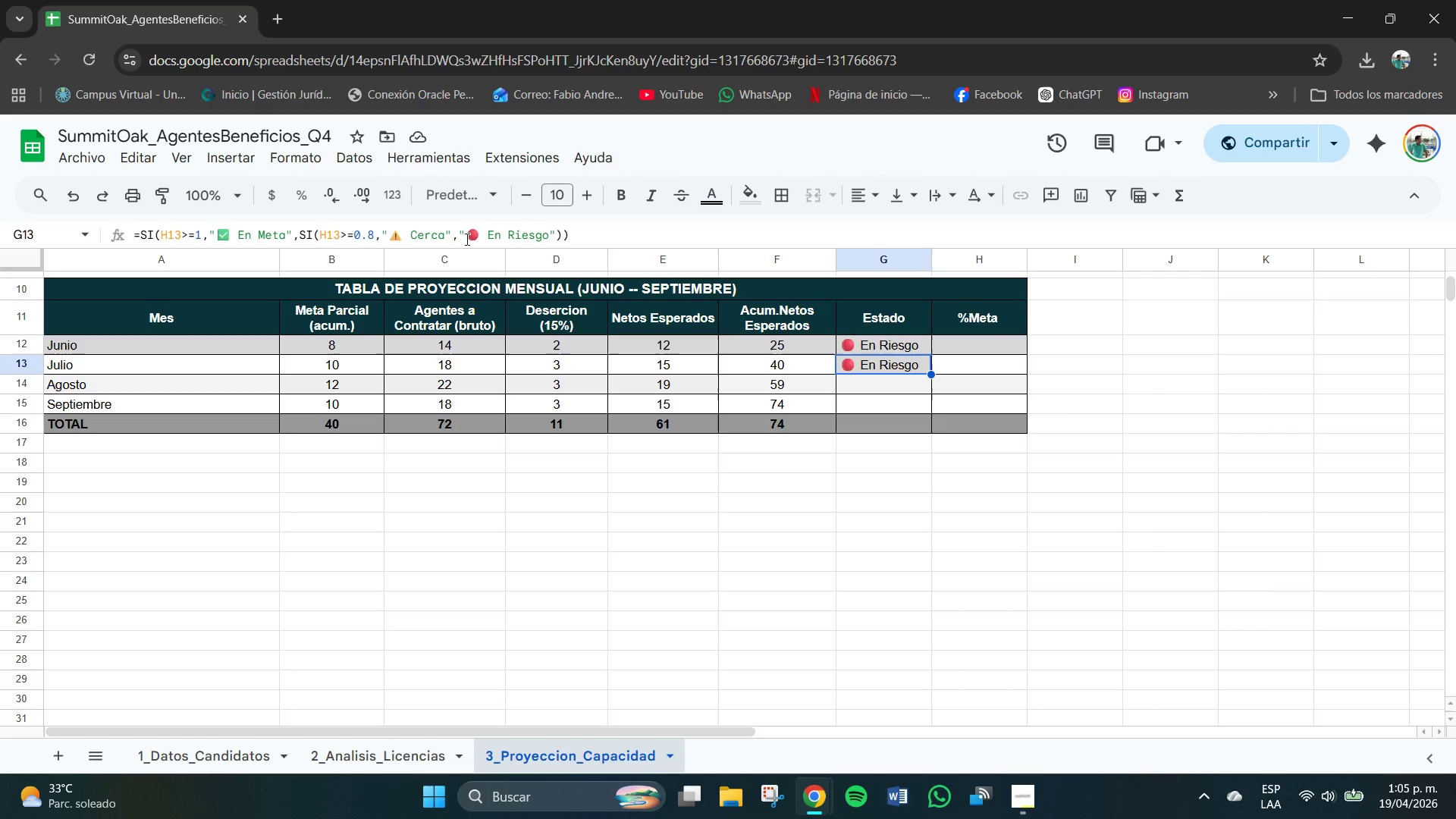 
left_click([485, 236])
 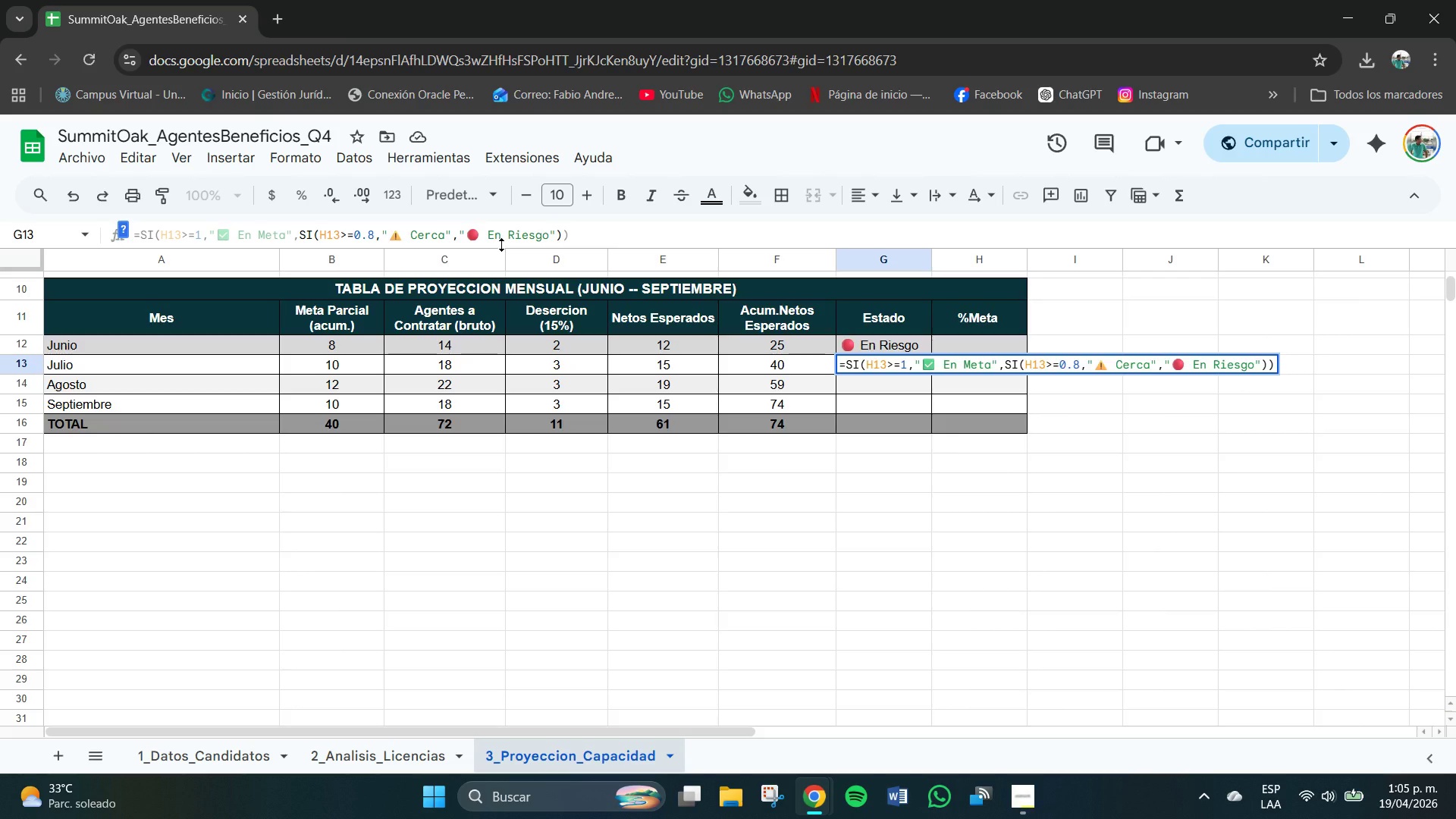 
key(Backspace)
 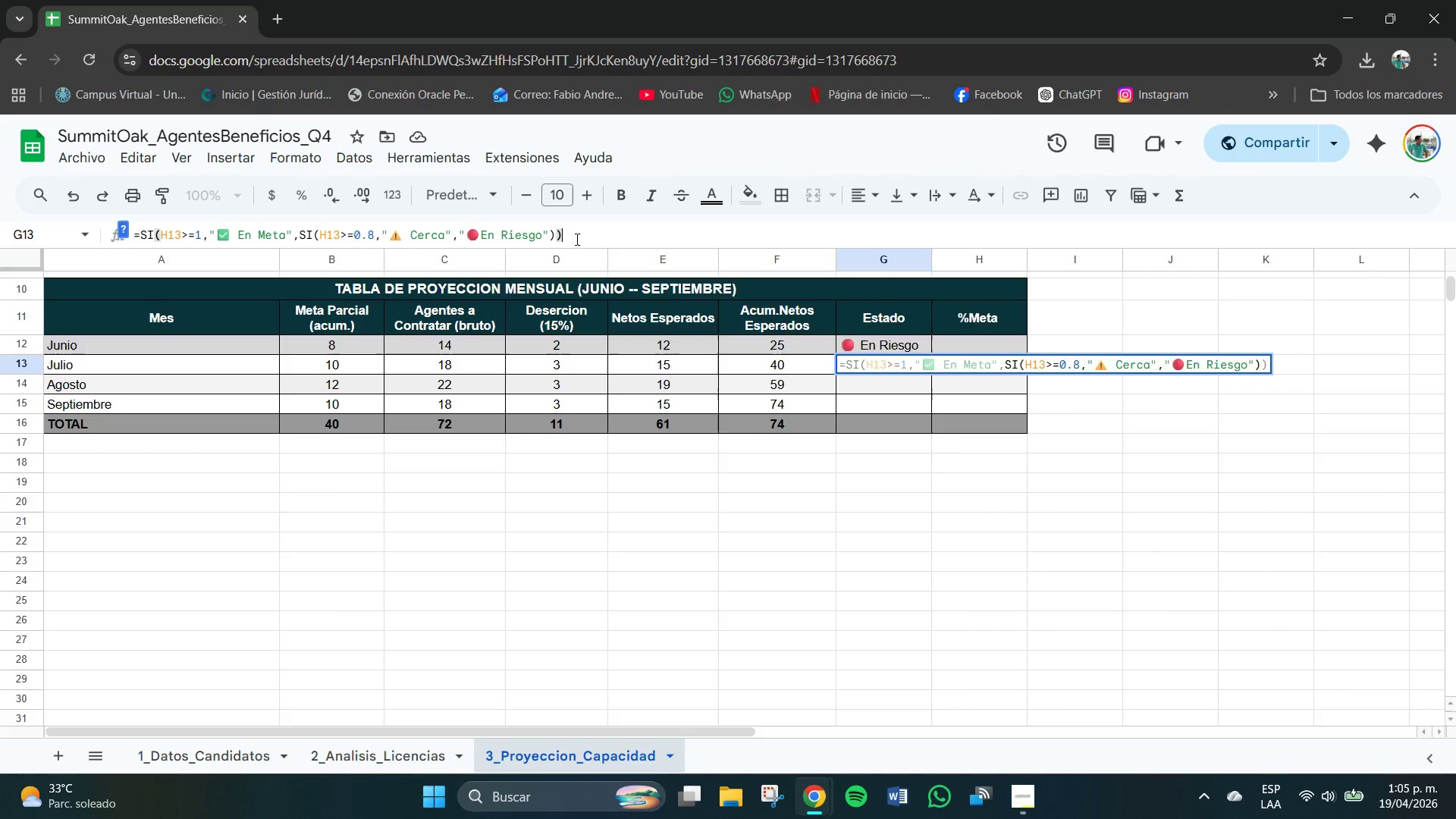 
wait(5.12)
 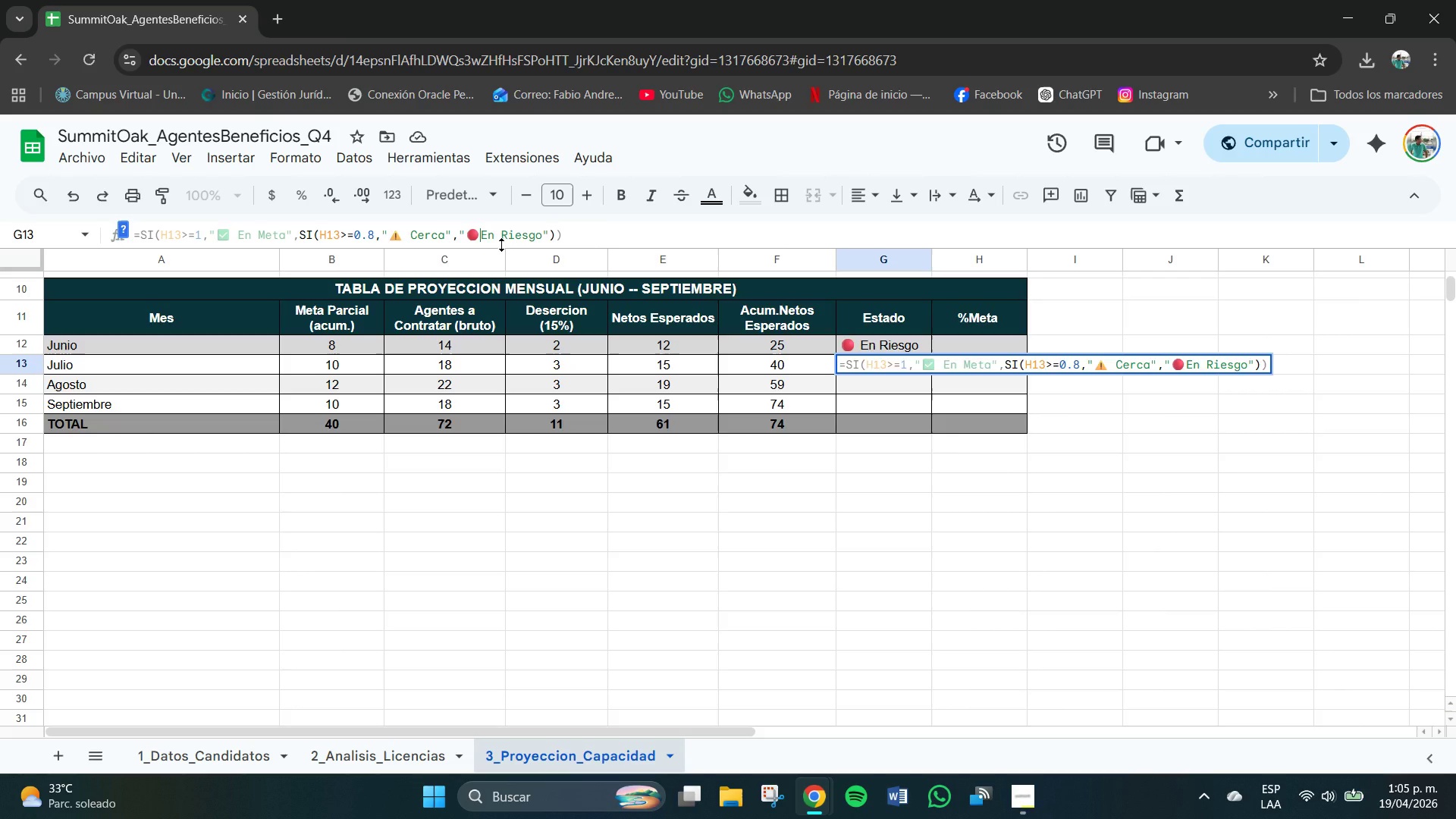 
key(Enter)
 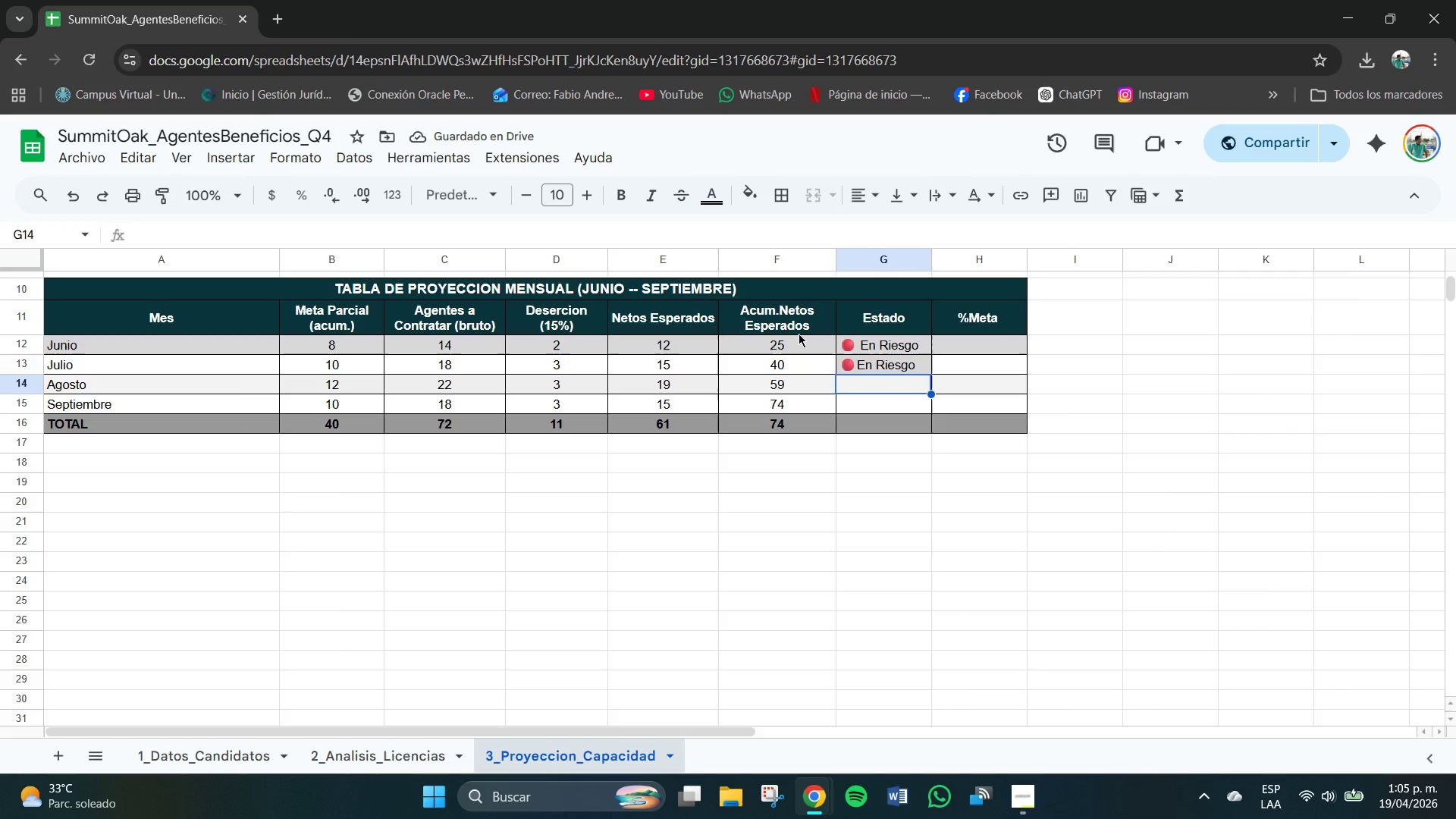 
left_click([881, 372])
 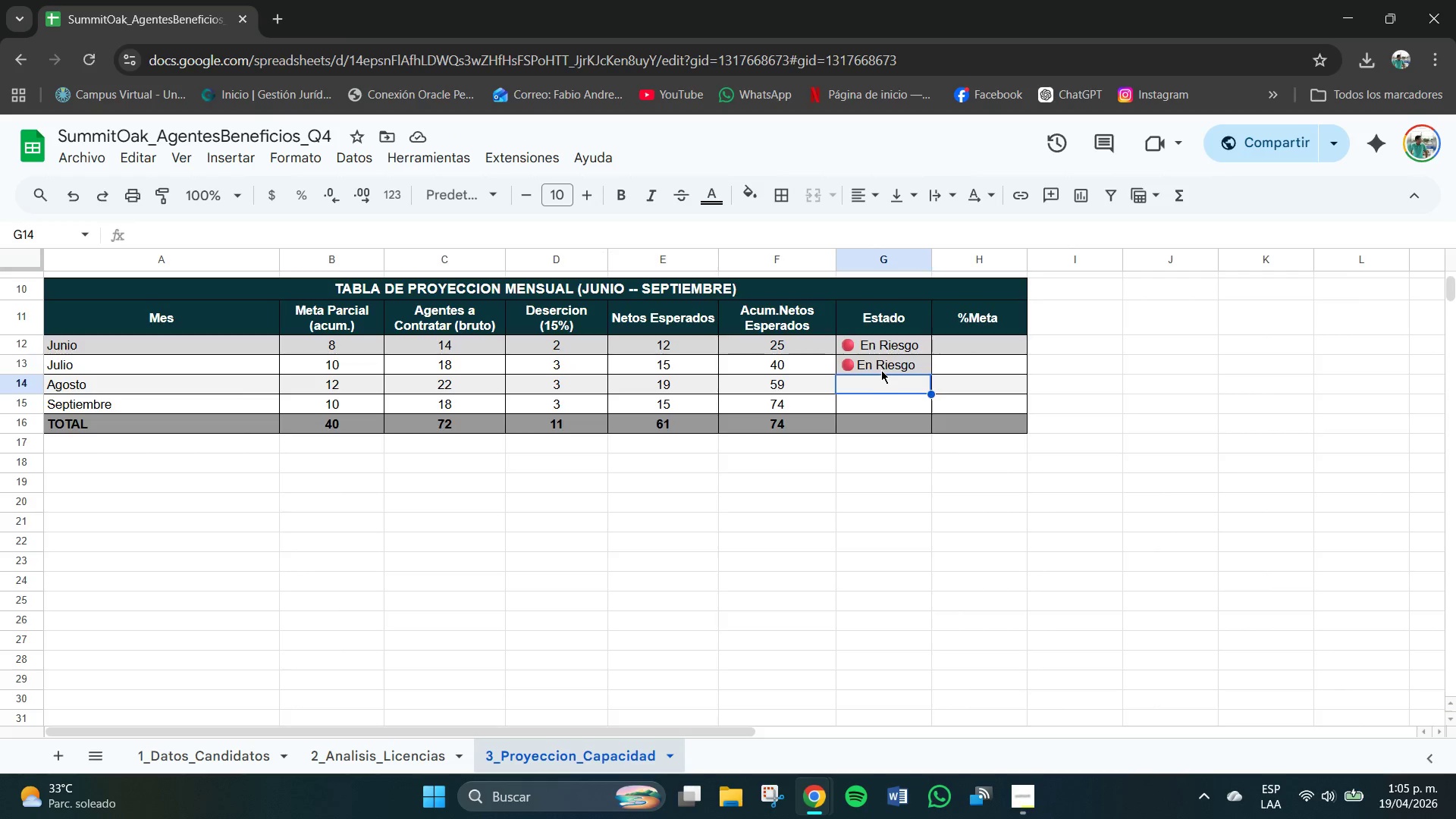 
left_click([885, 365])
 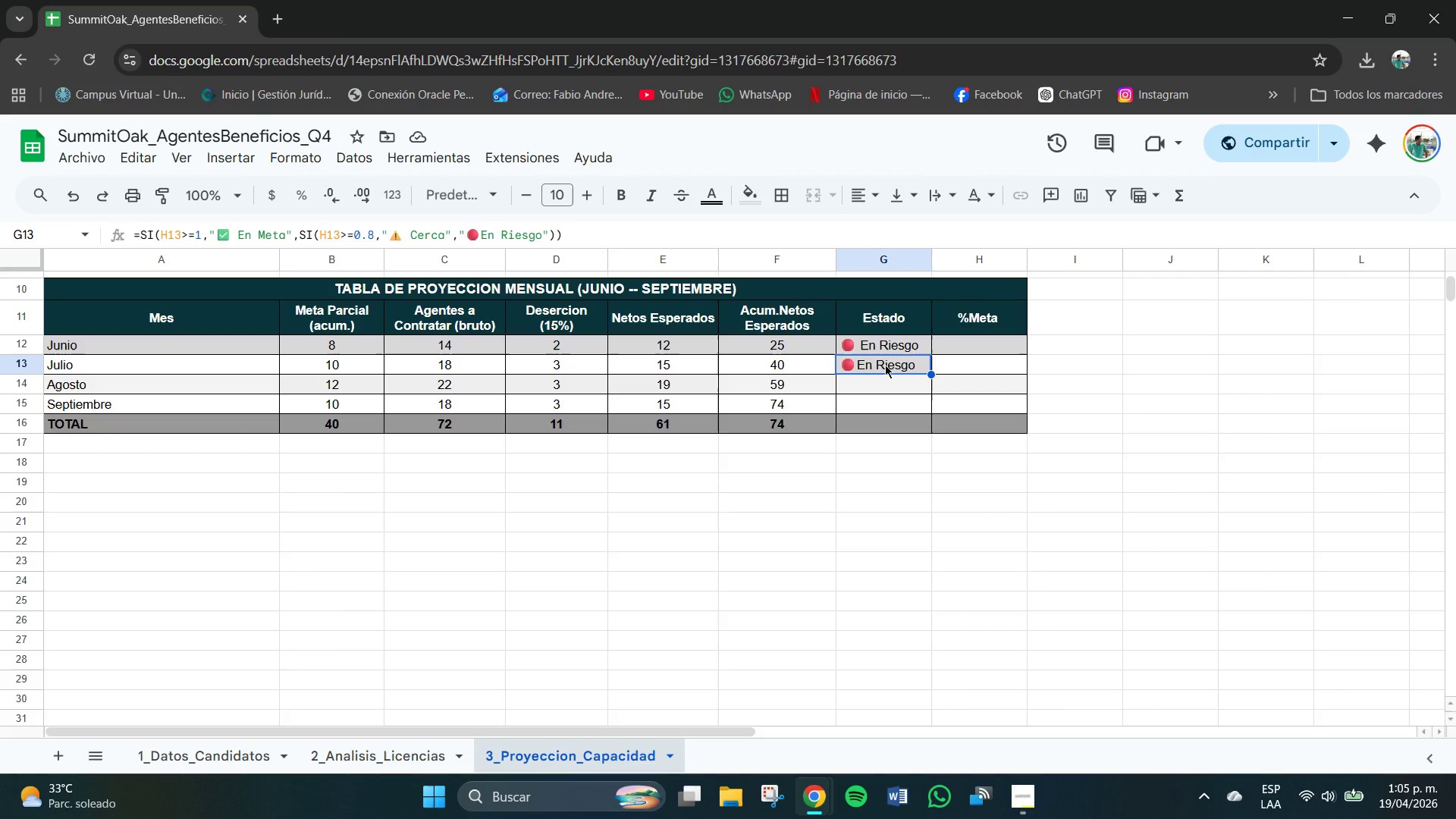 
key(Delete)
 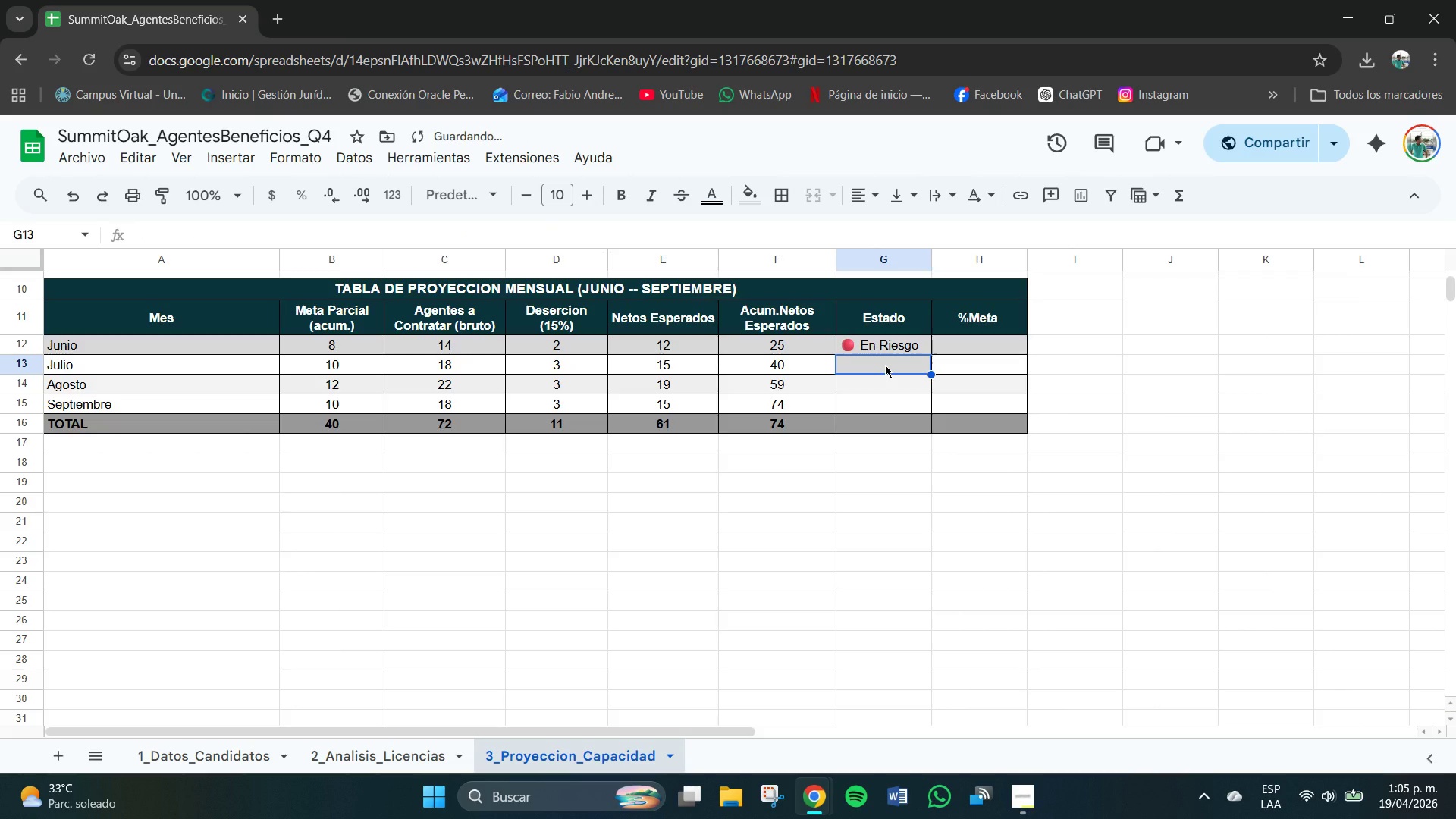 
left_click([885, 365])
 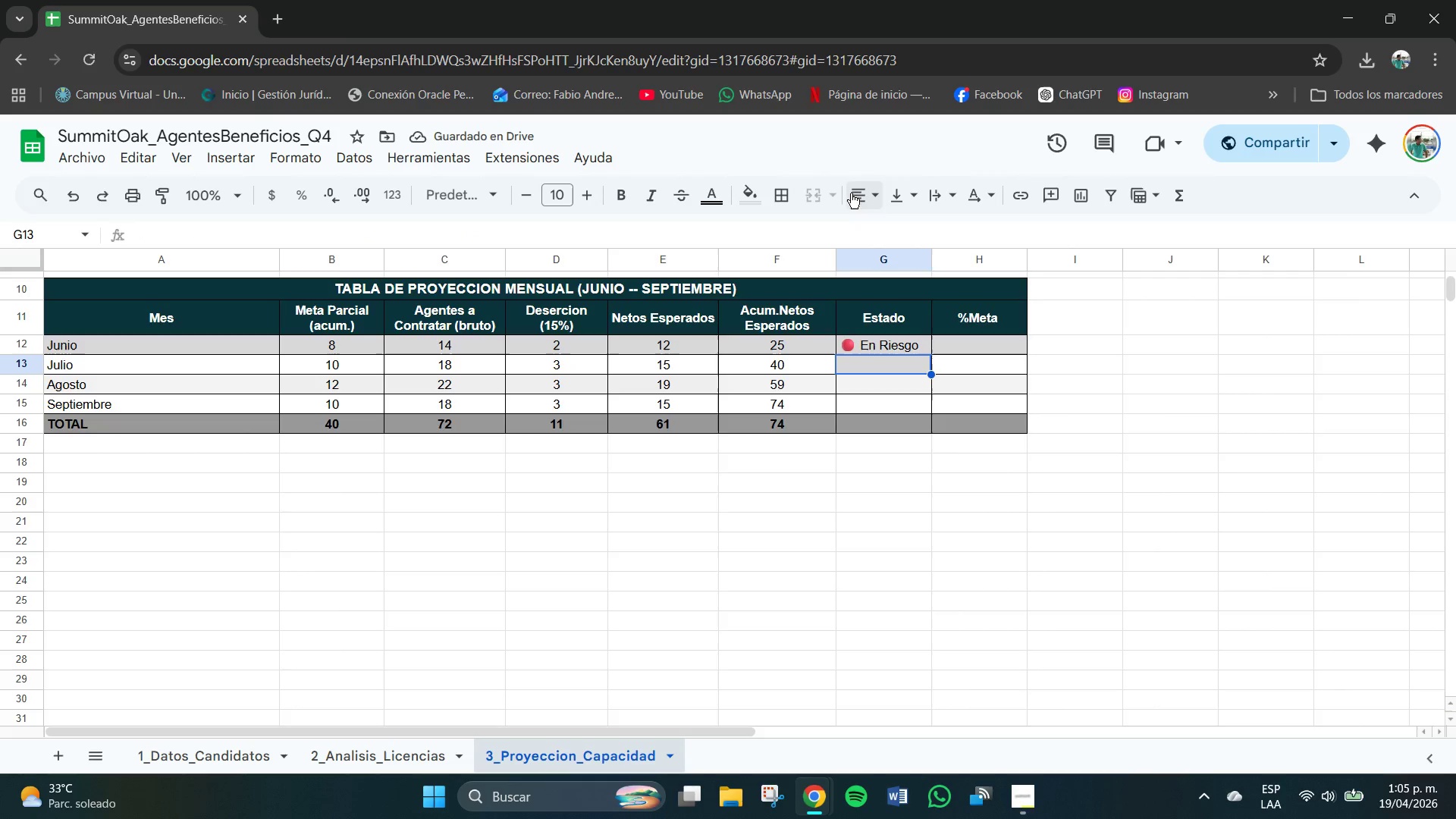 
left_click([755, 192])
 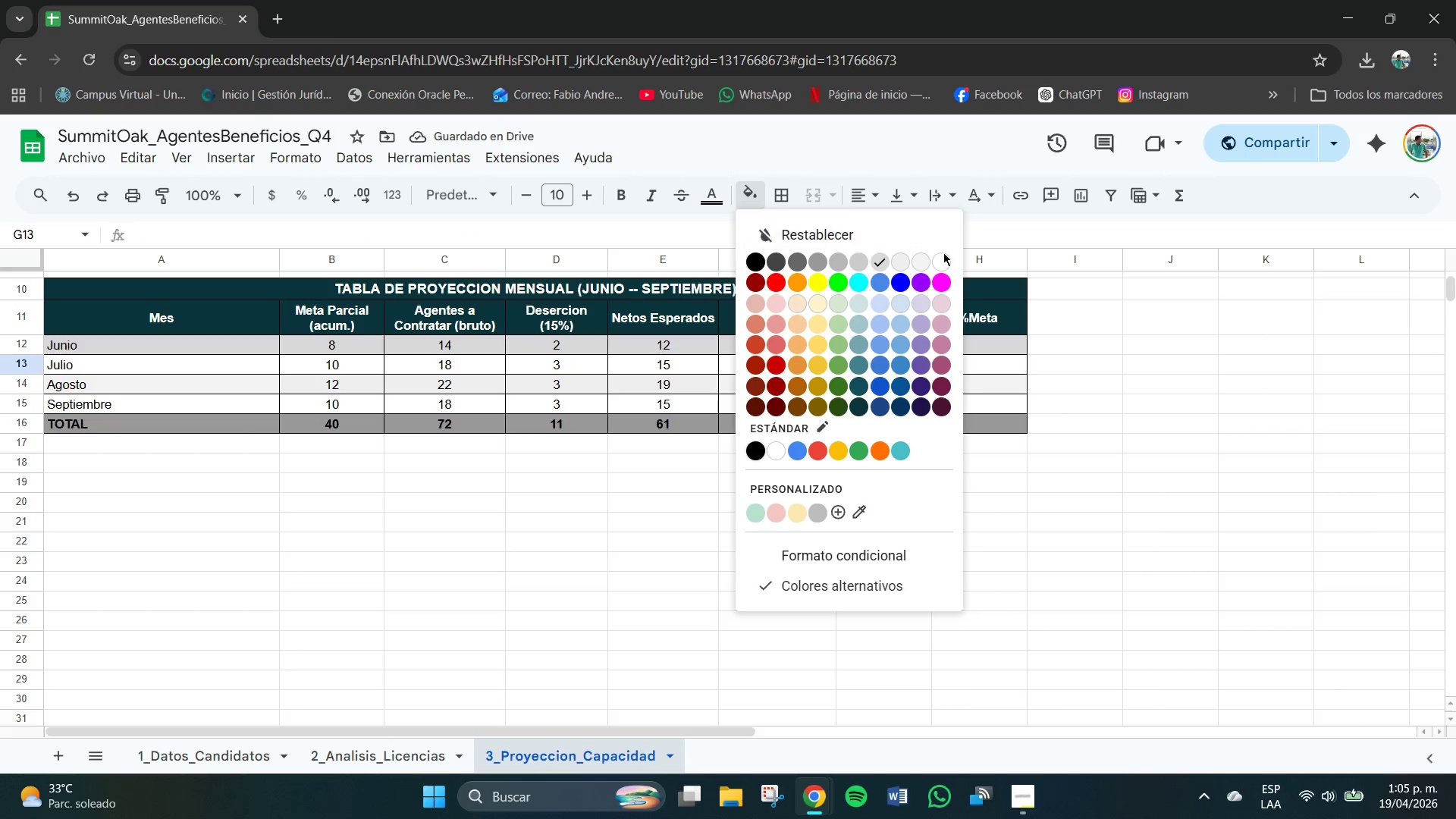 
left_click([945, 261])
 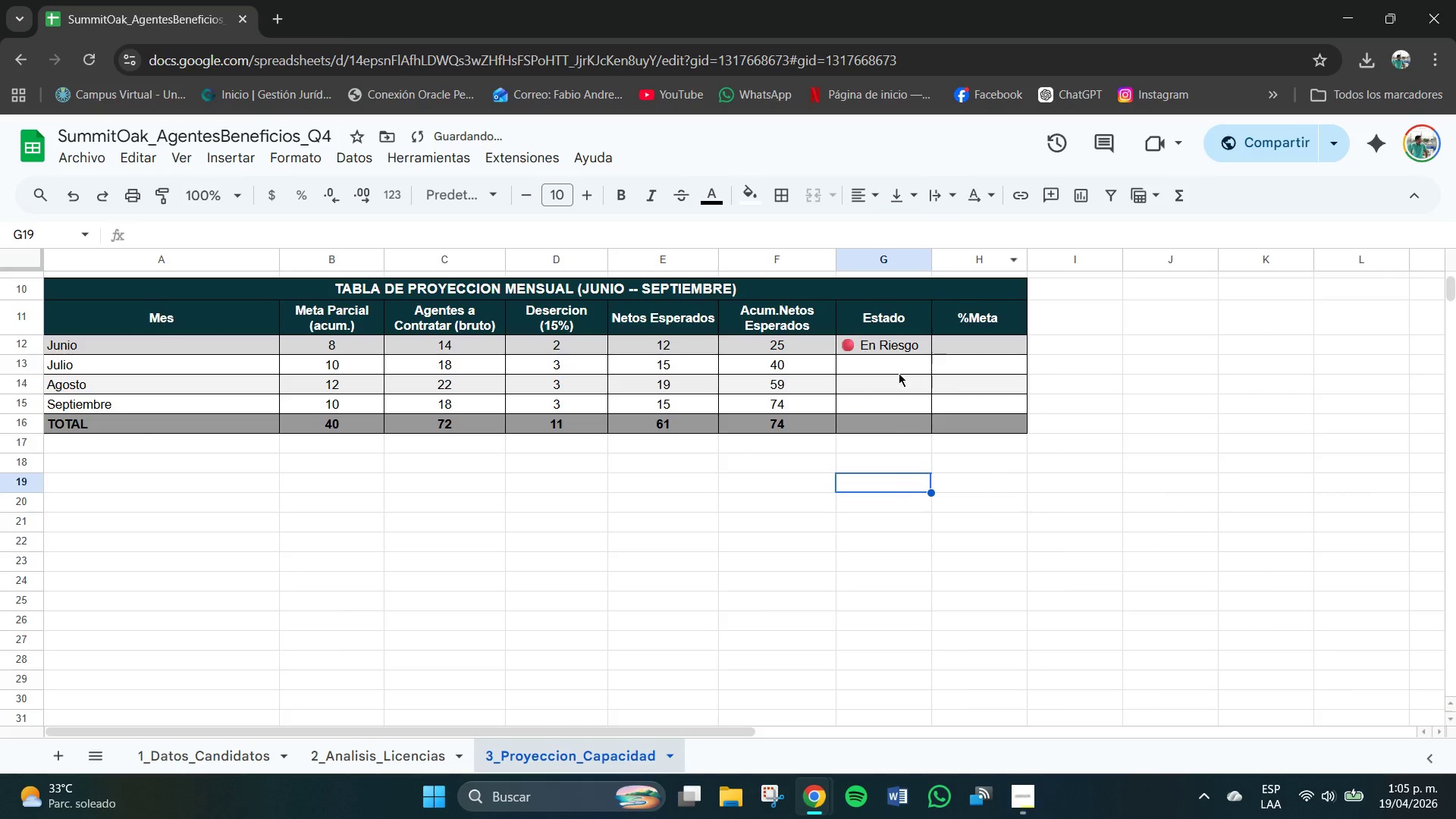 
double_click([894, 357])
 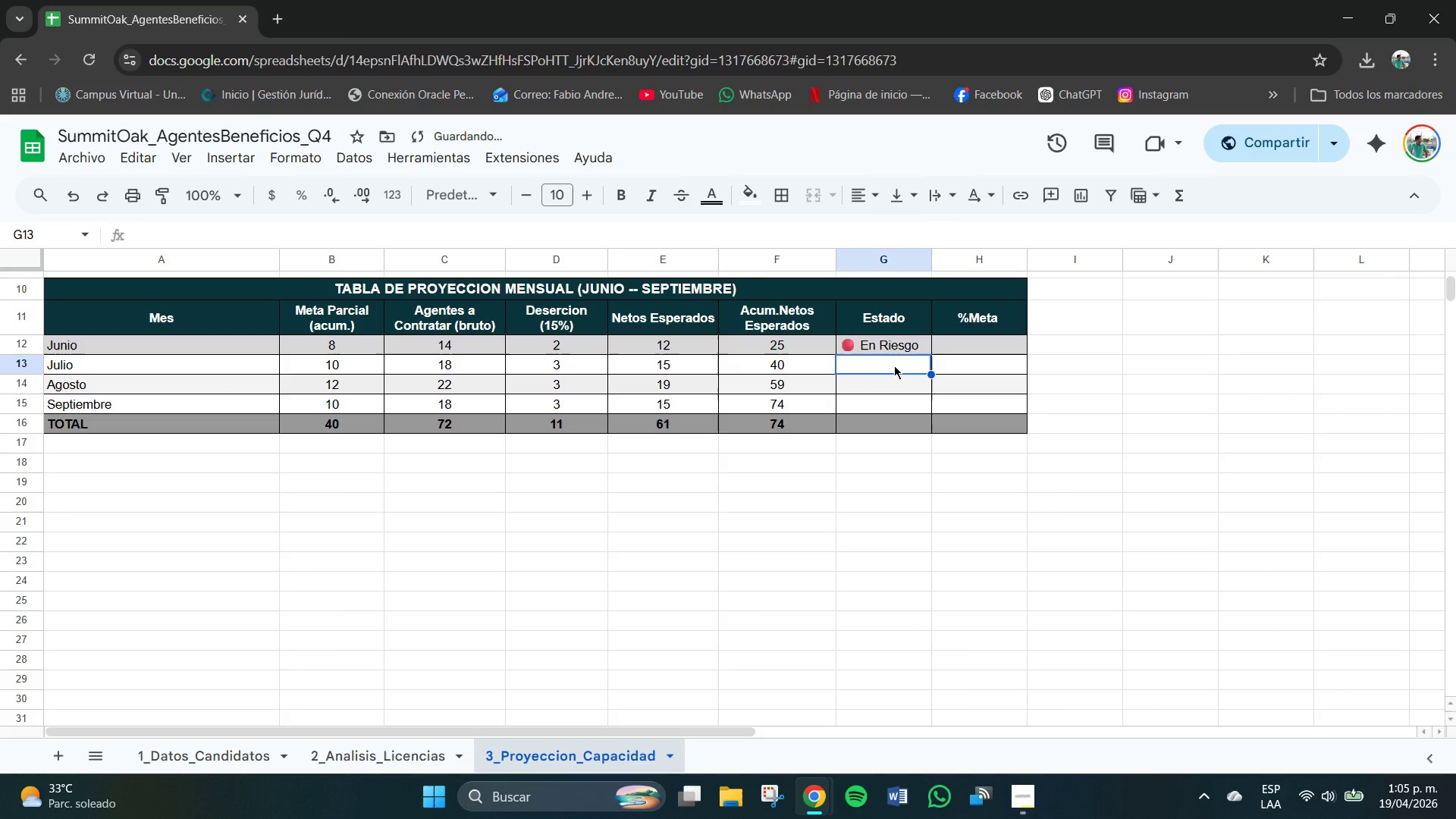 
key(Meta+V)
 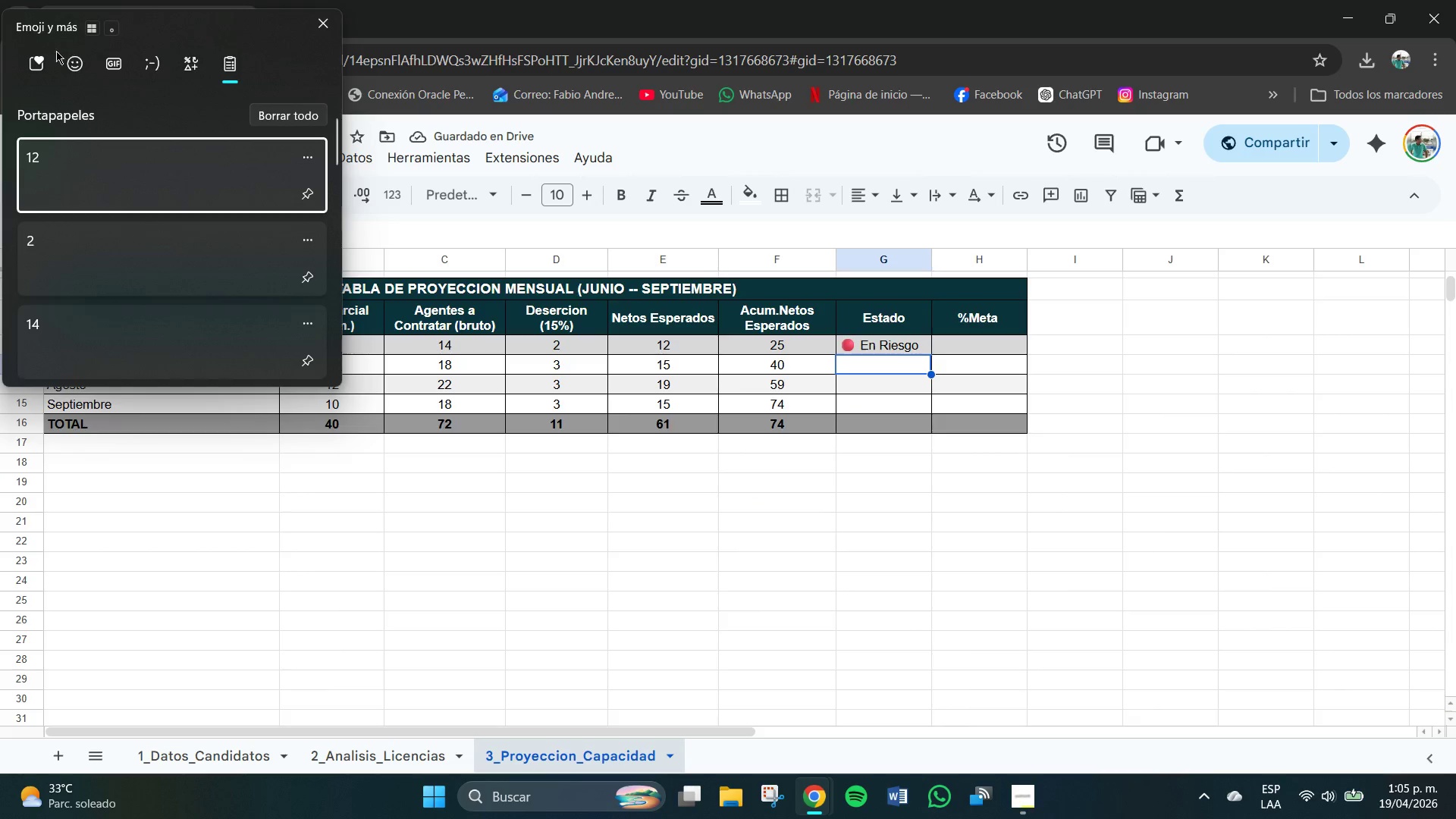 
left_click([73, 64])
 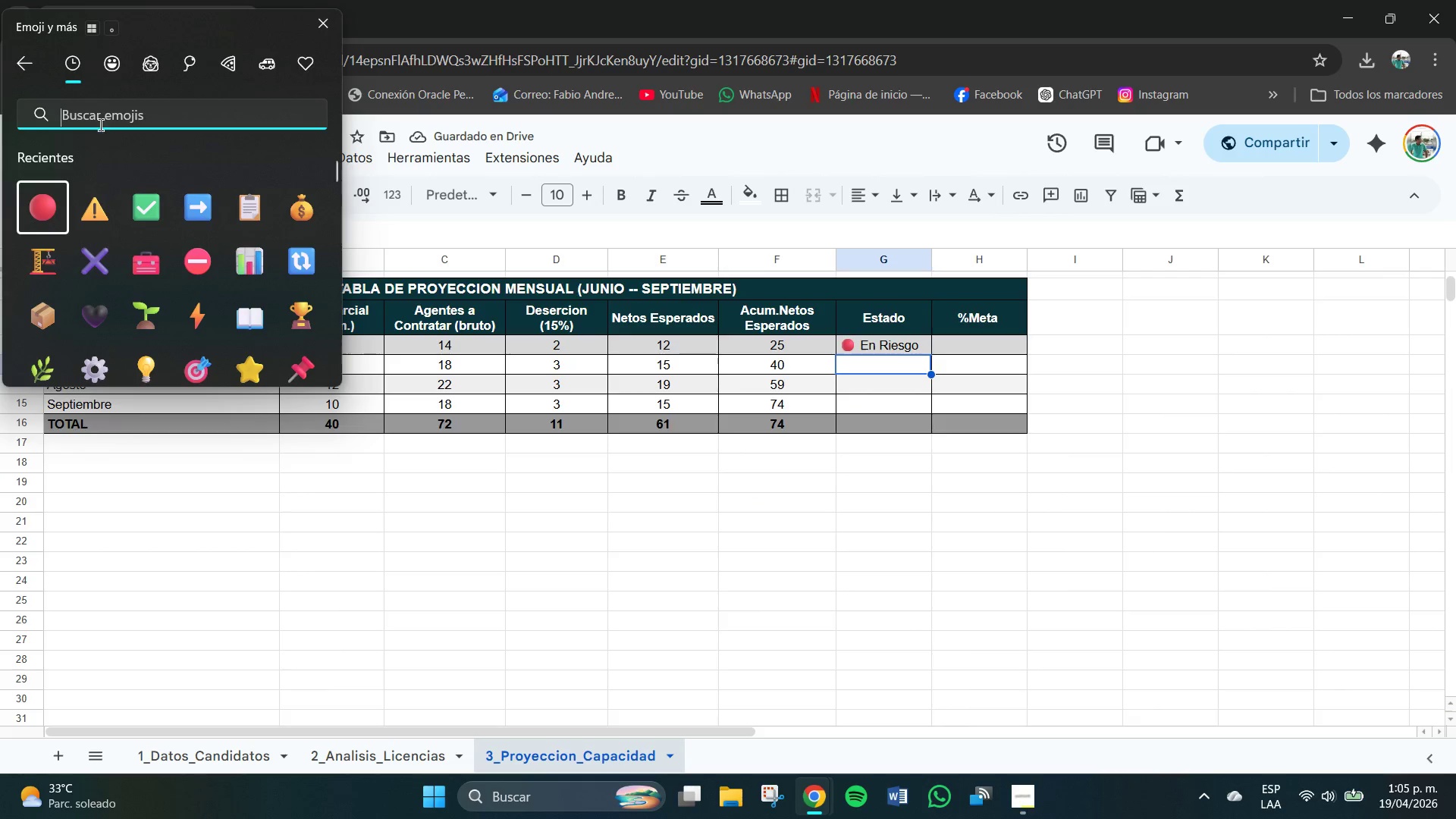 
left_click([146, 209])
 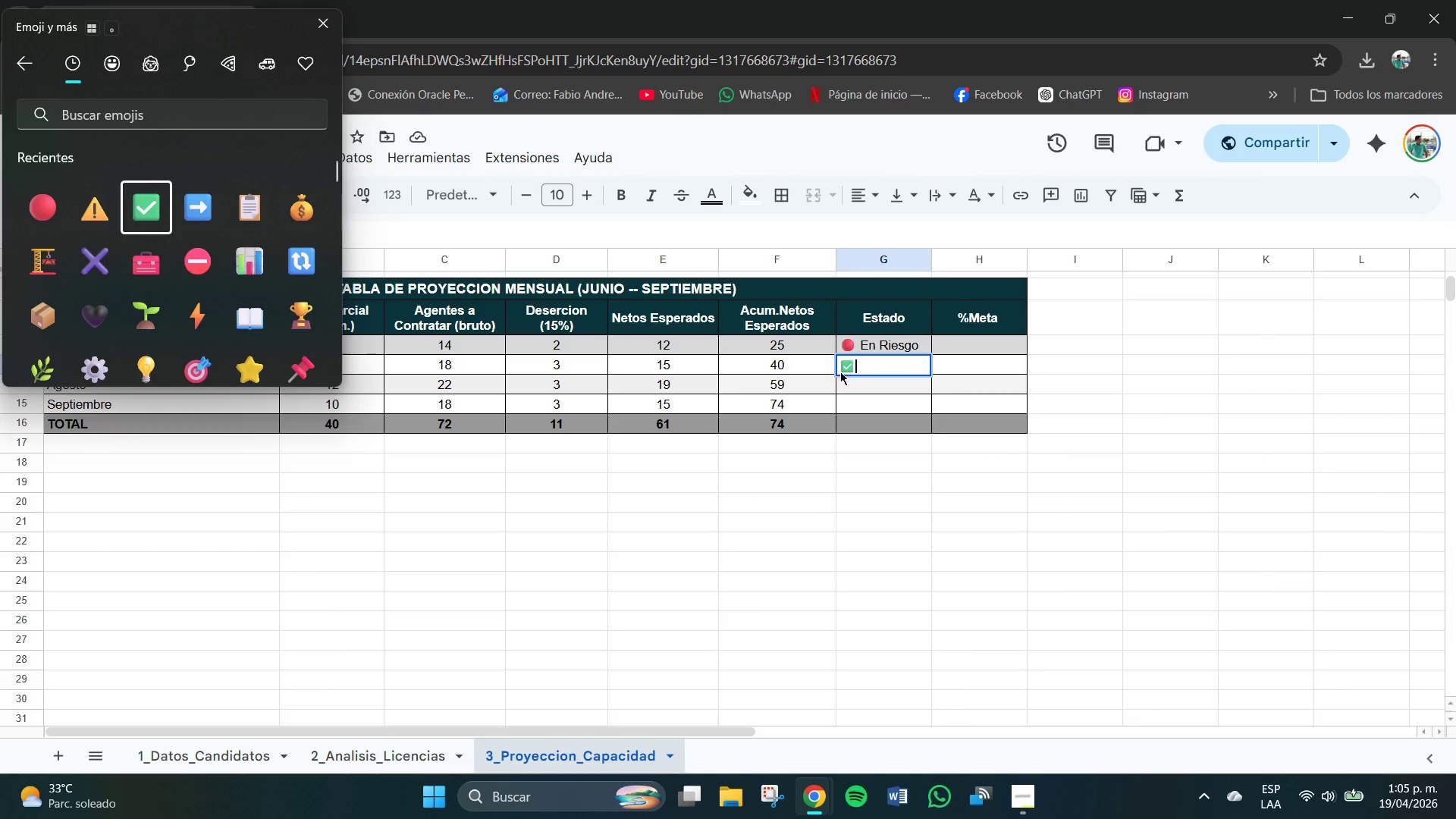 
left_click([871, 368])
 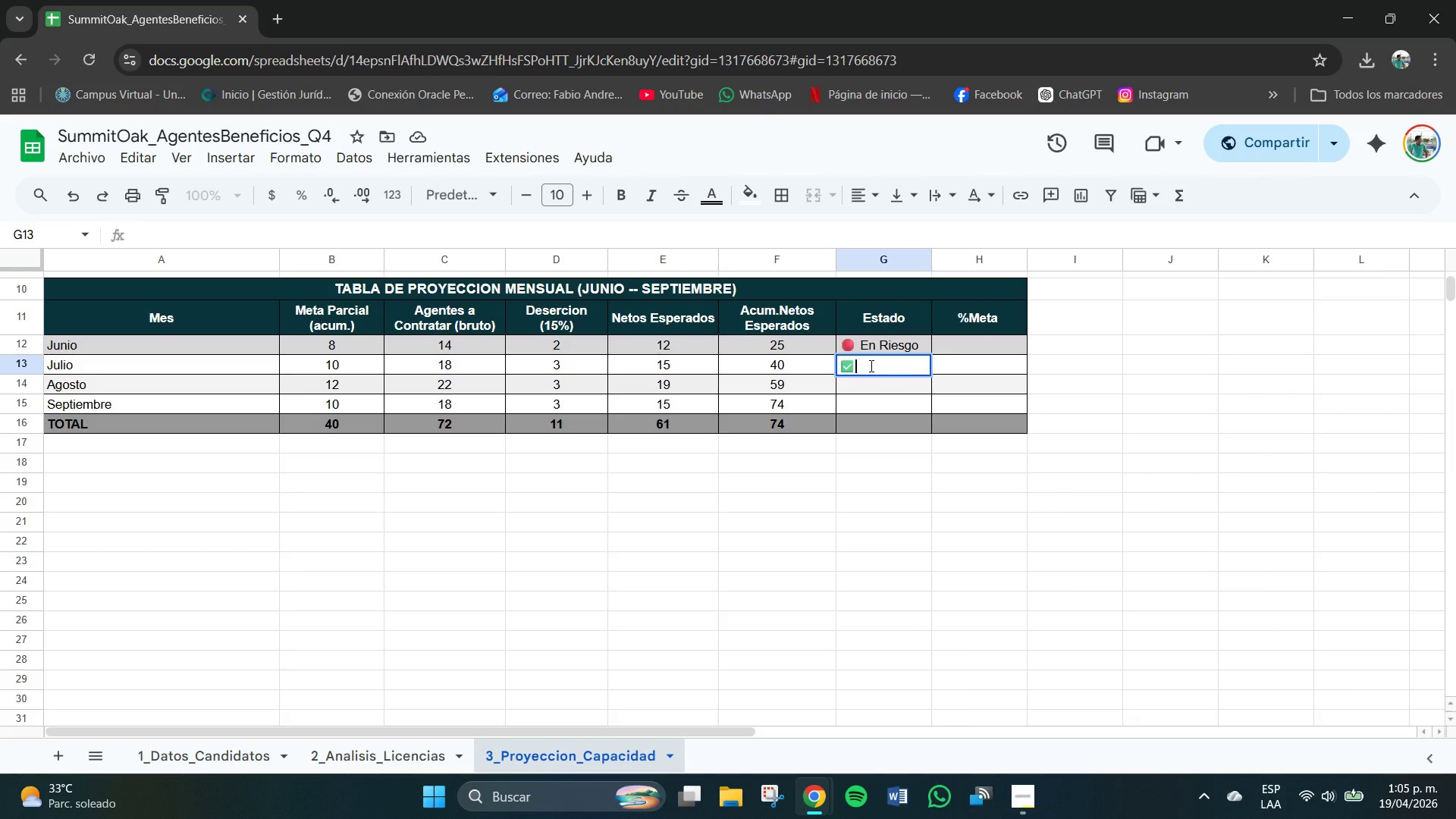 
type(En Meta )
 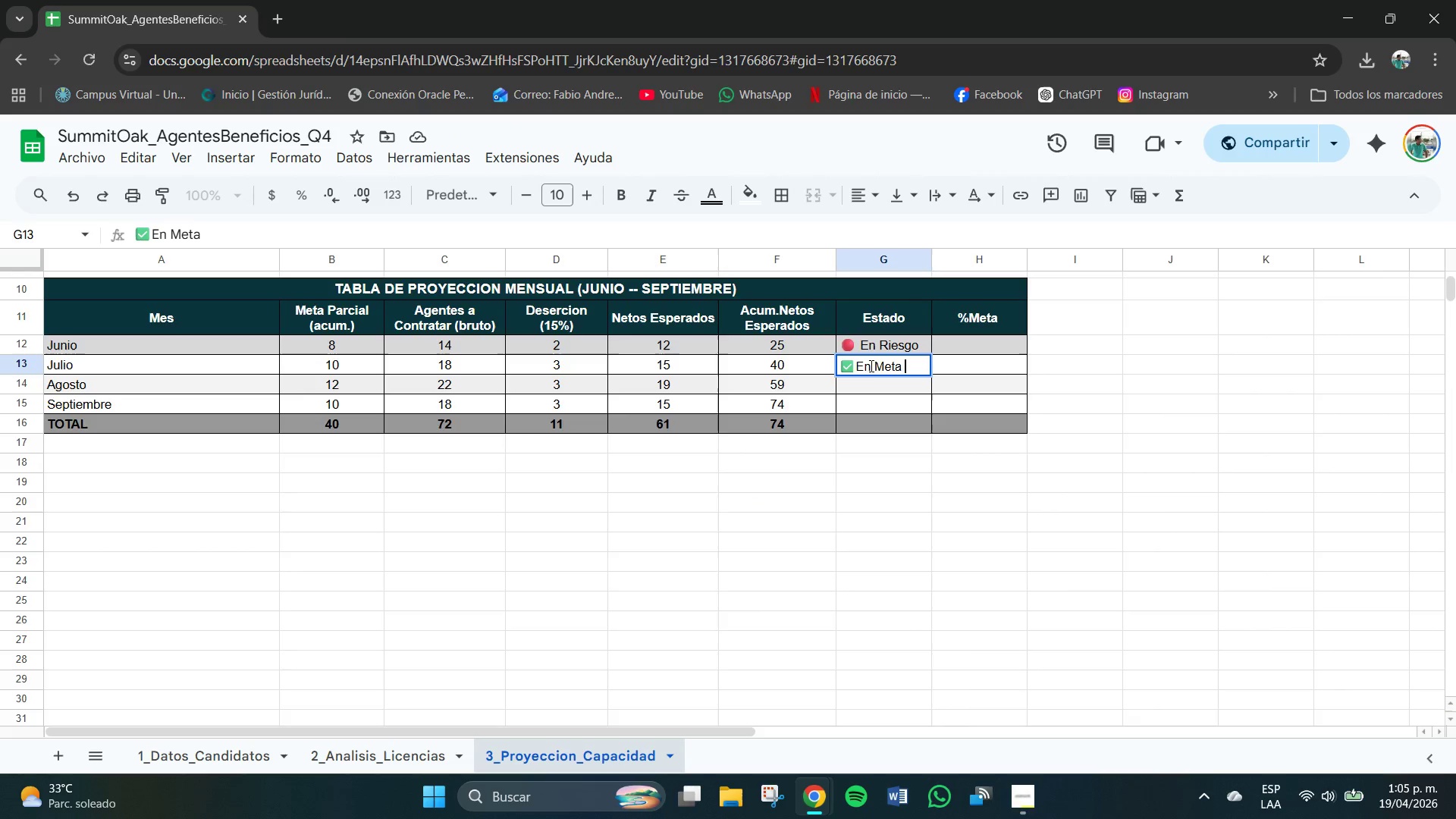 
key(Enter)
 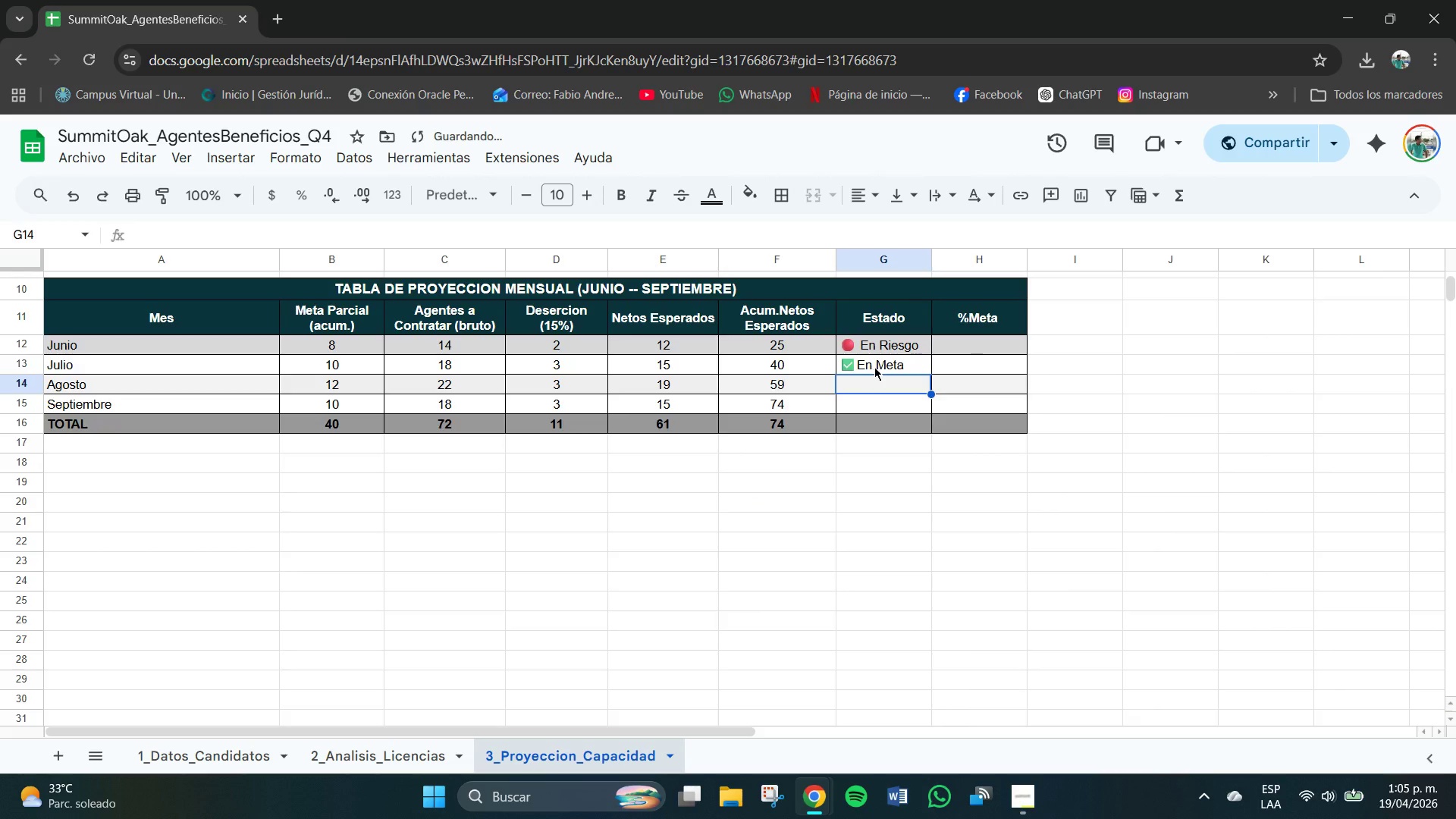 
left_click([903, 366])
 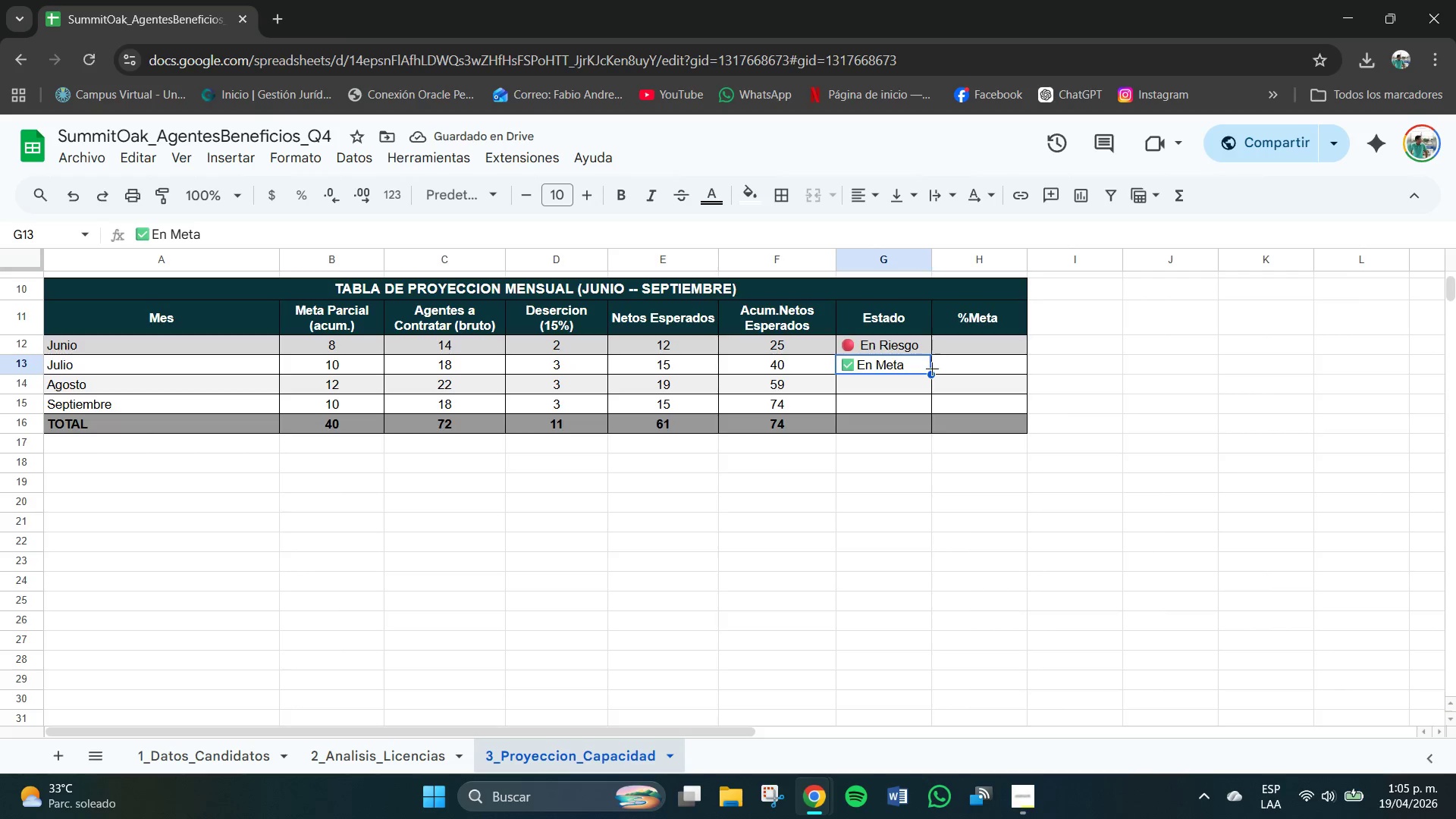 
left_click([903, 363])
 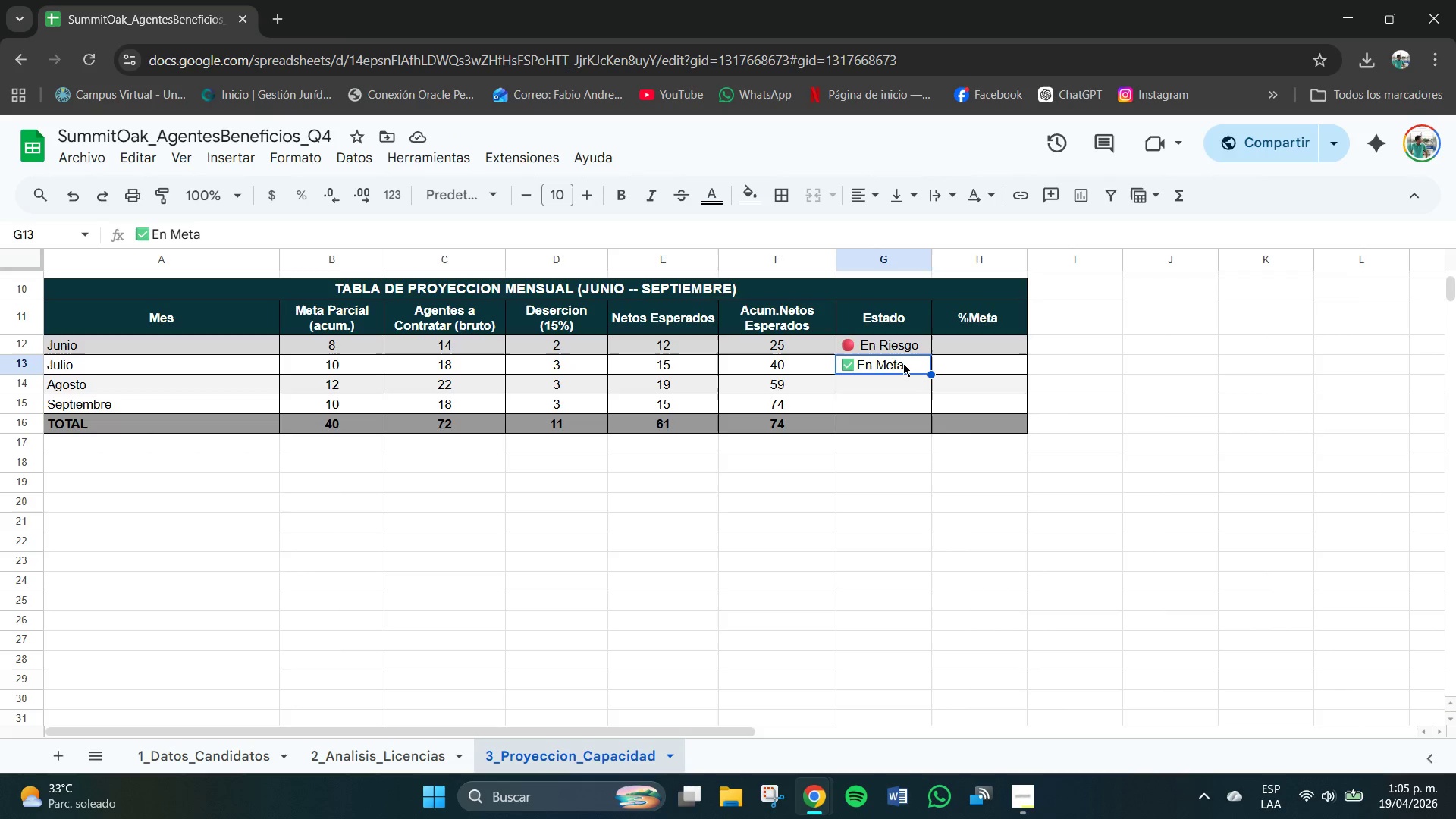 
key(Control+C)
 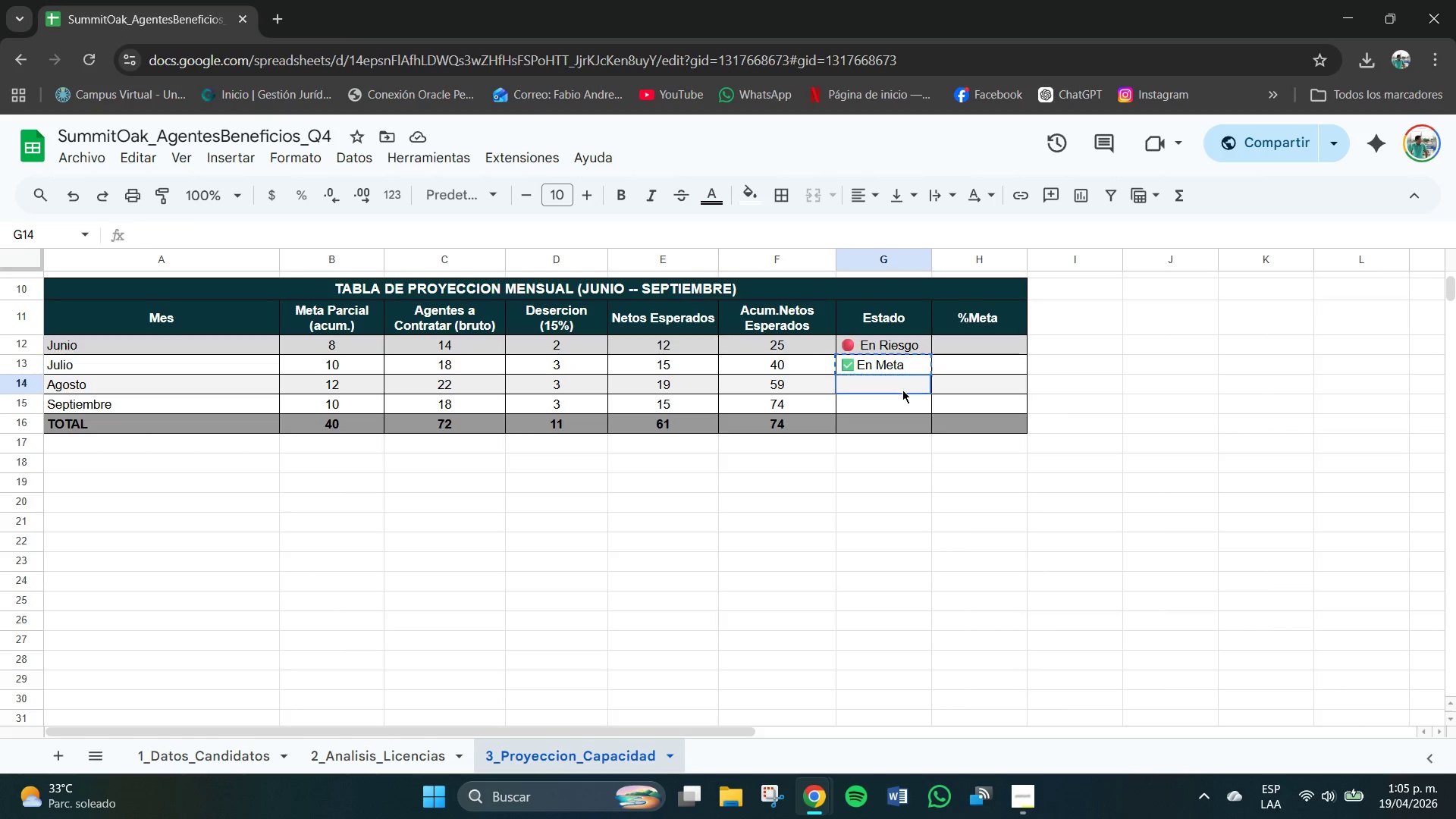 
key(Control+V)
 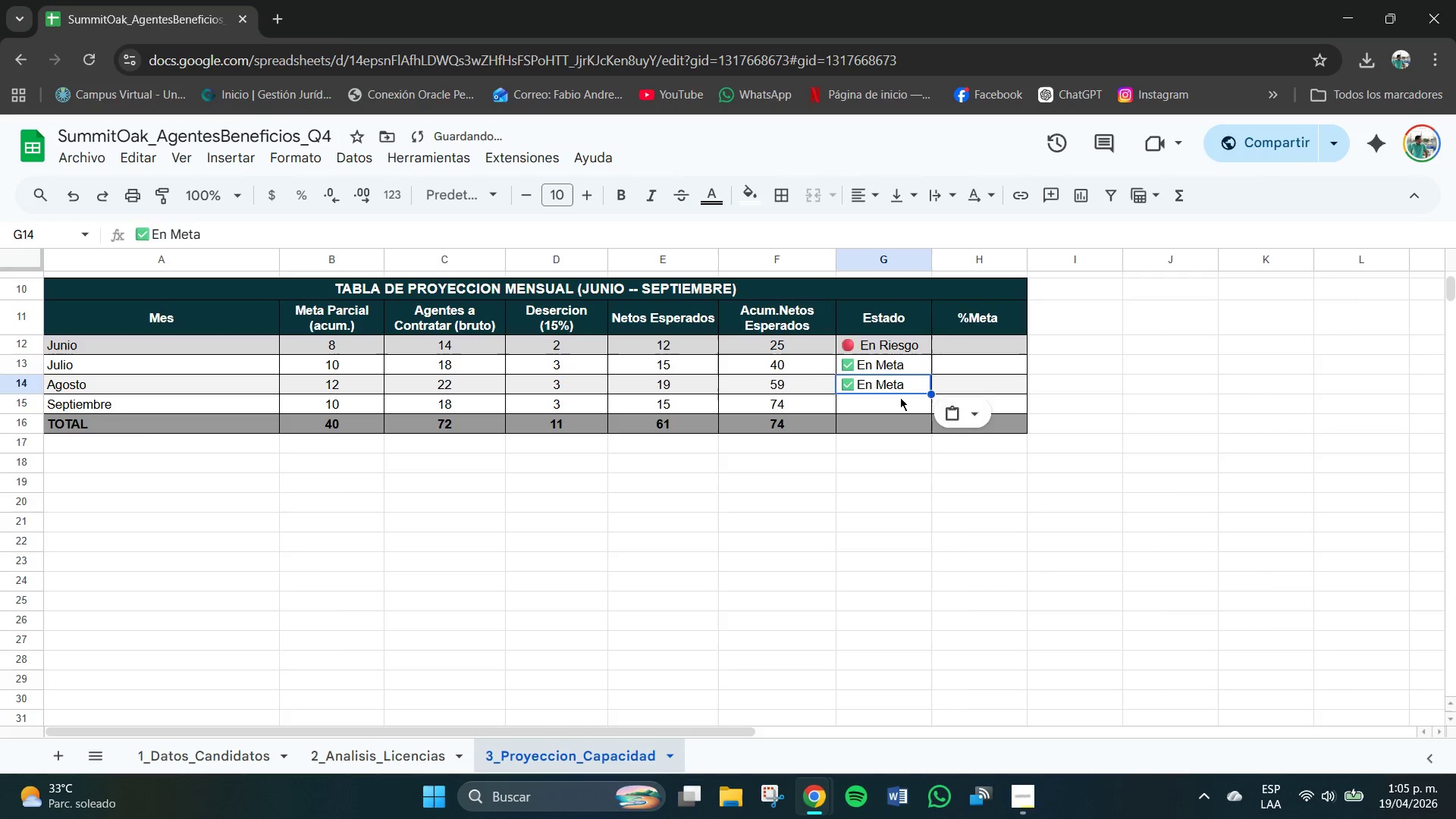 
left_click([900, 397])
 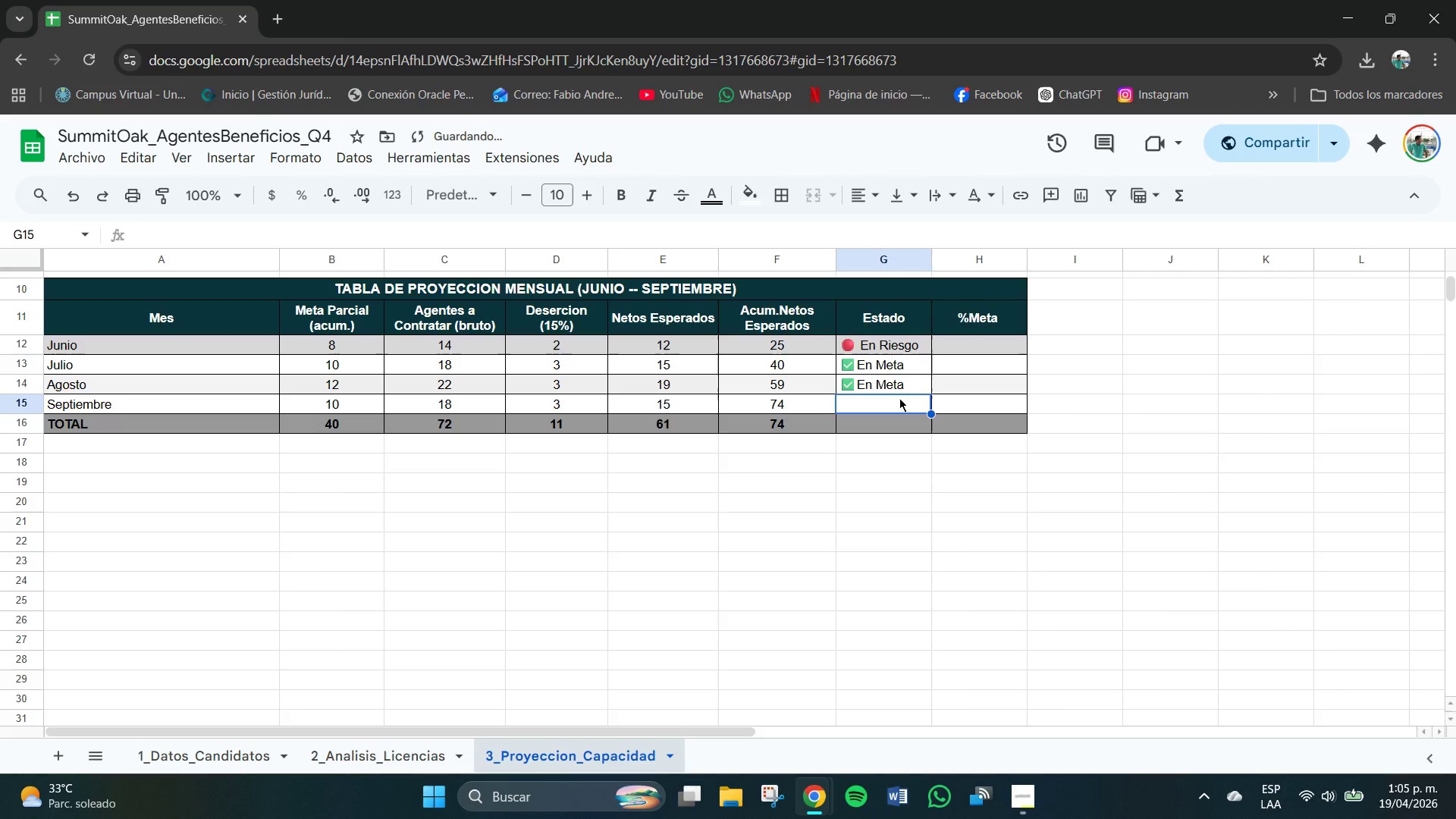 
key(Control+V)
 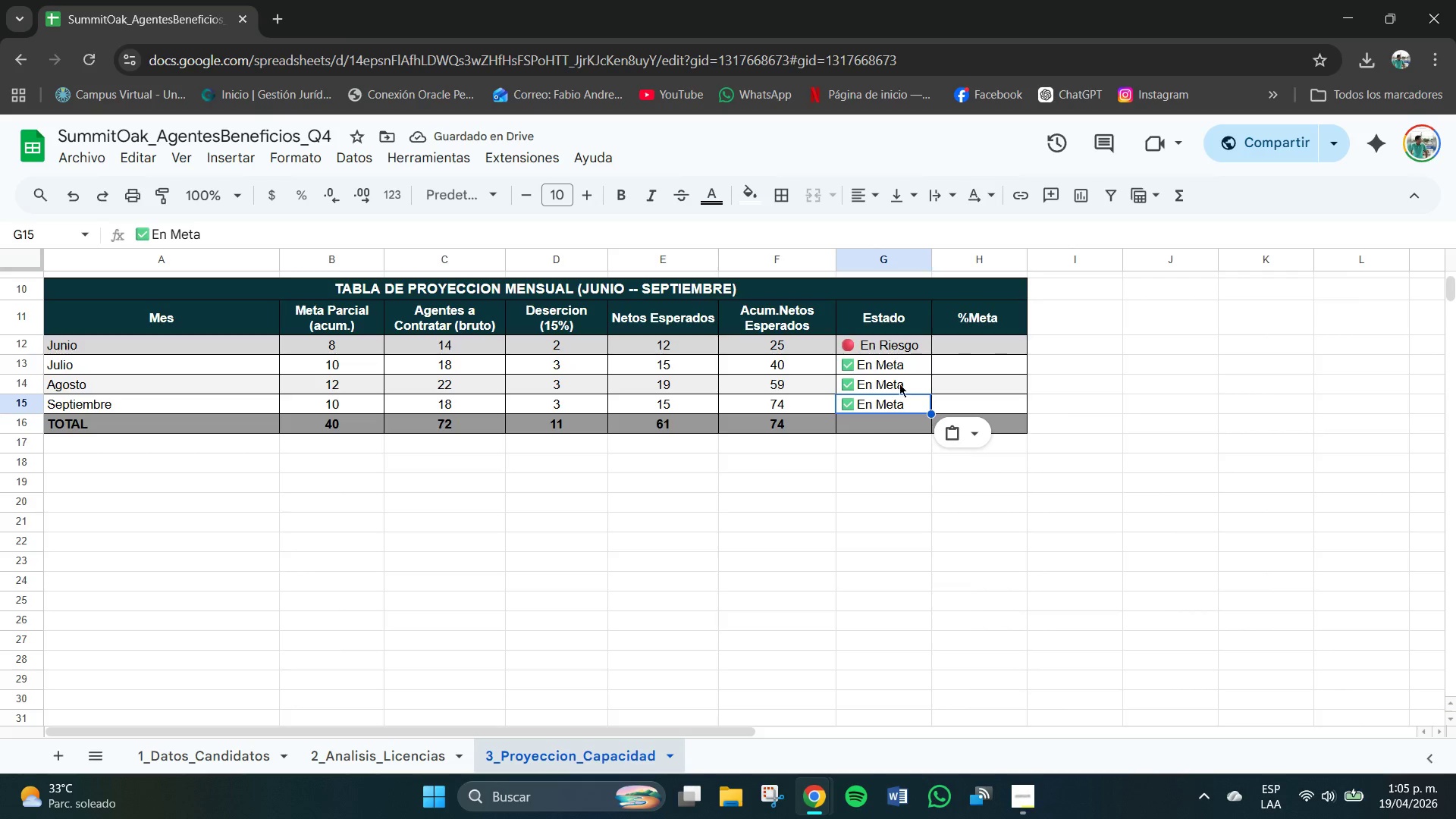 
wait(7.06)
 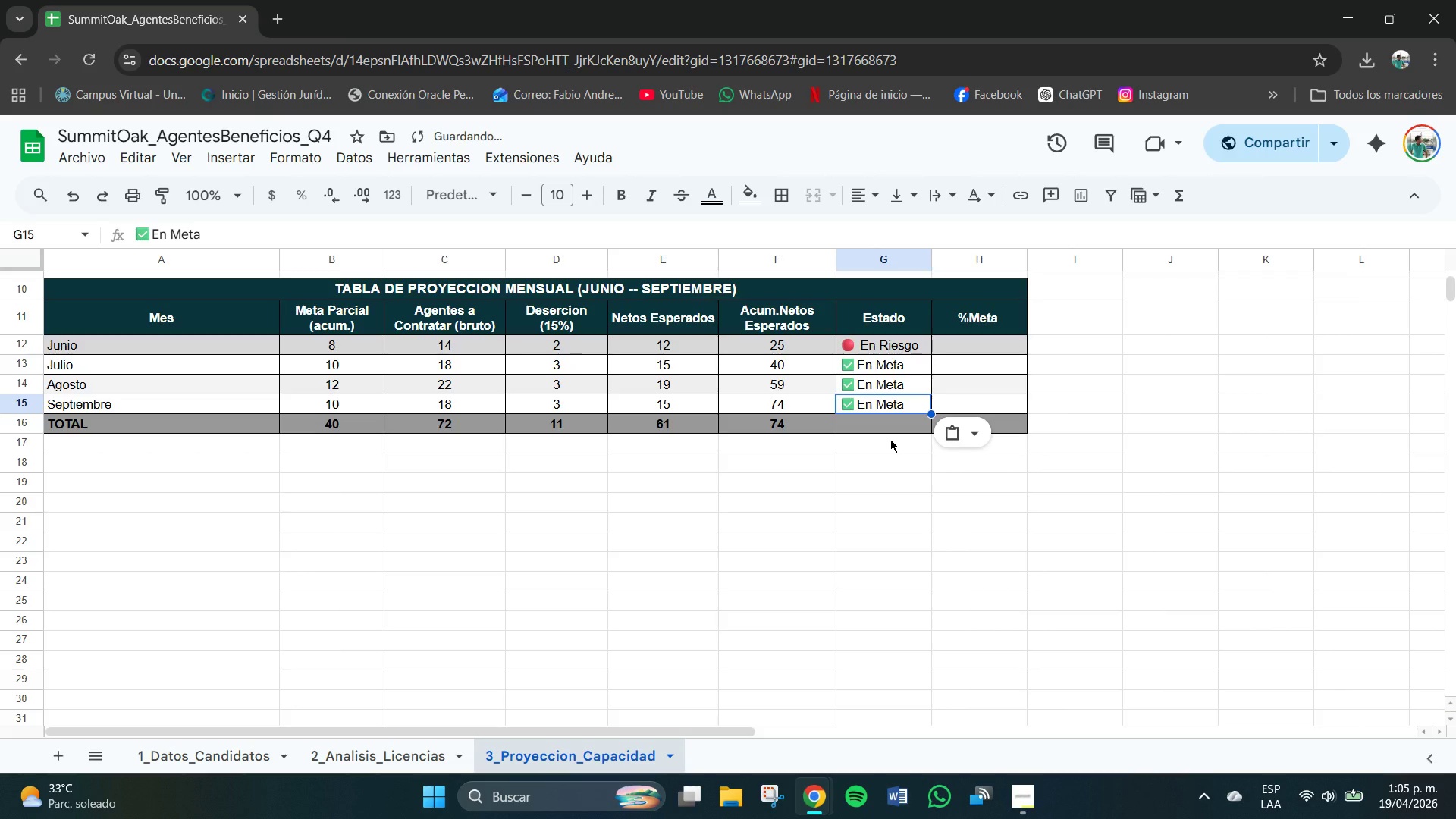 
left_click_drag(start_coordinate=[890, 348], to_coordinate=[899, 401])
 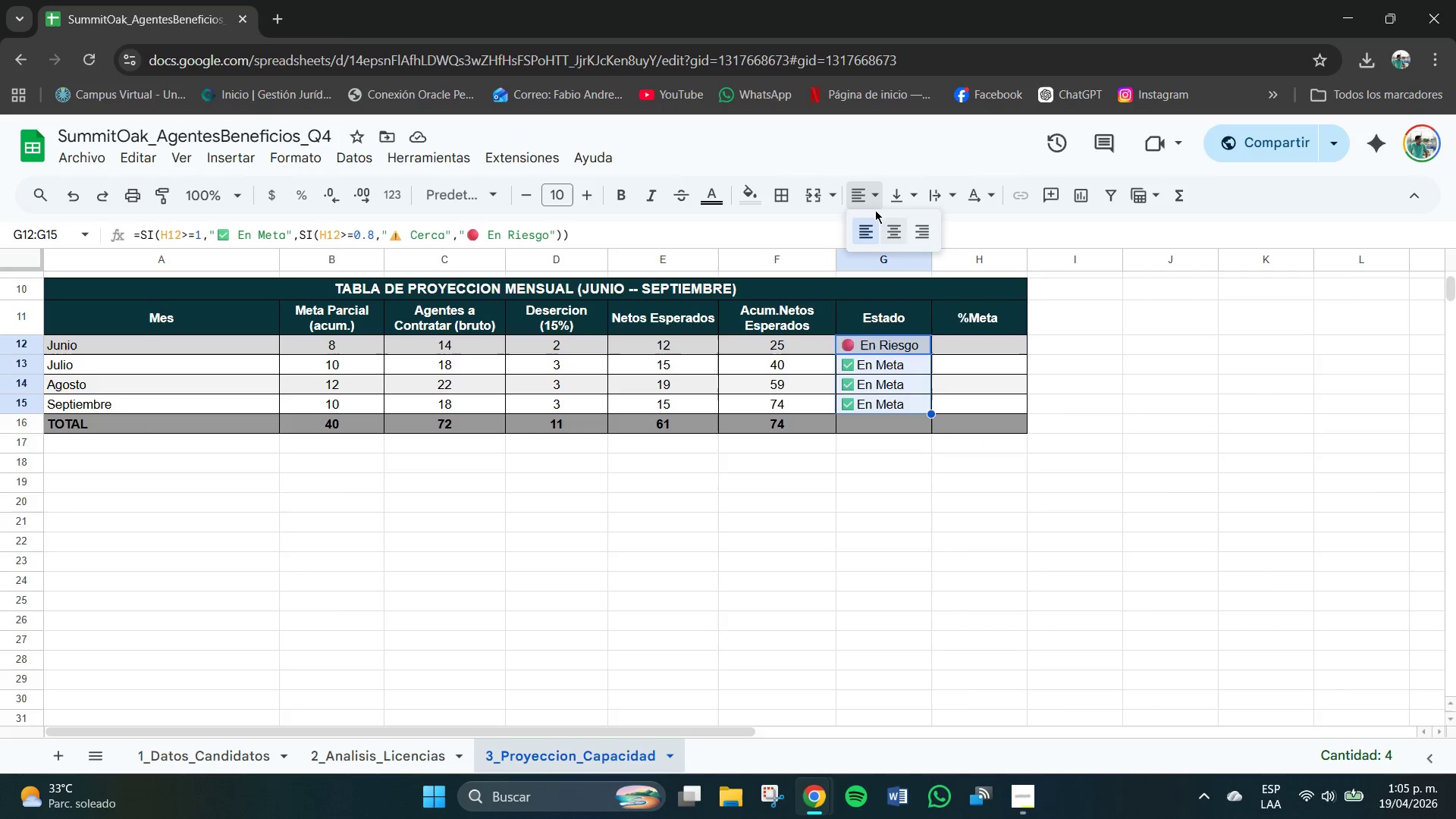 
double_click([894, 231])
 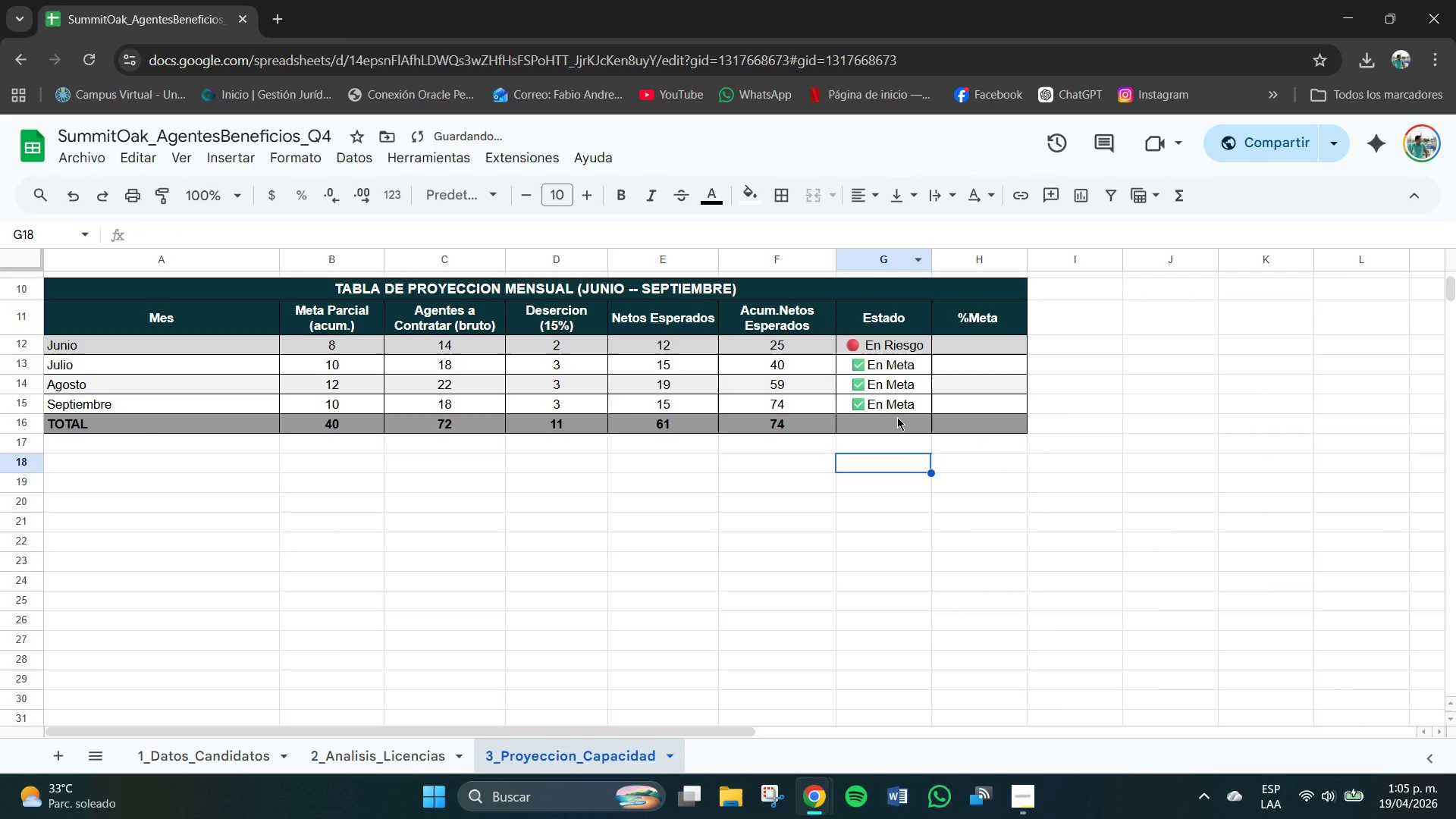 
left_click([897, 417])
 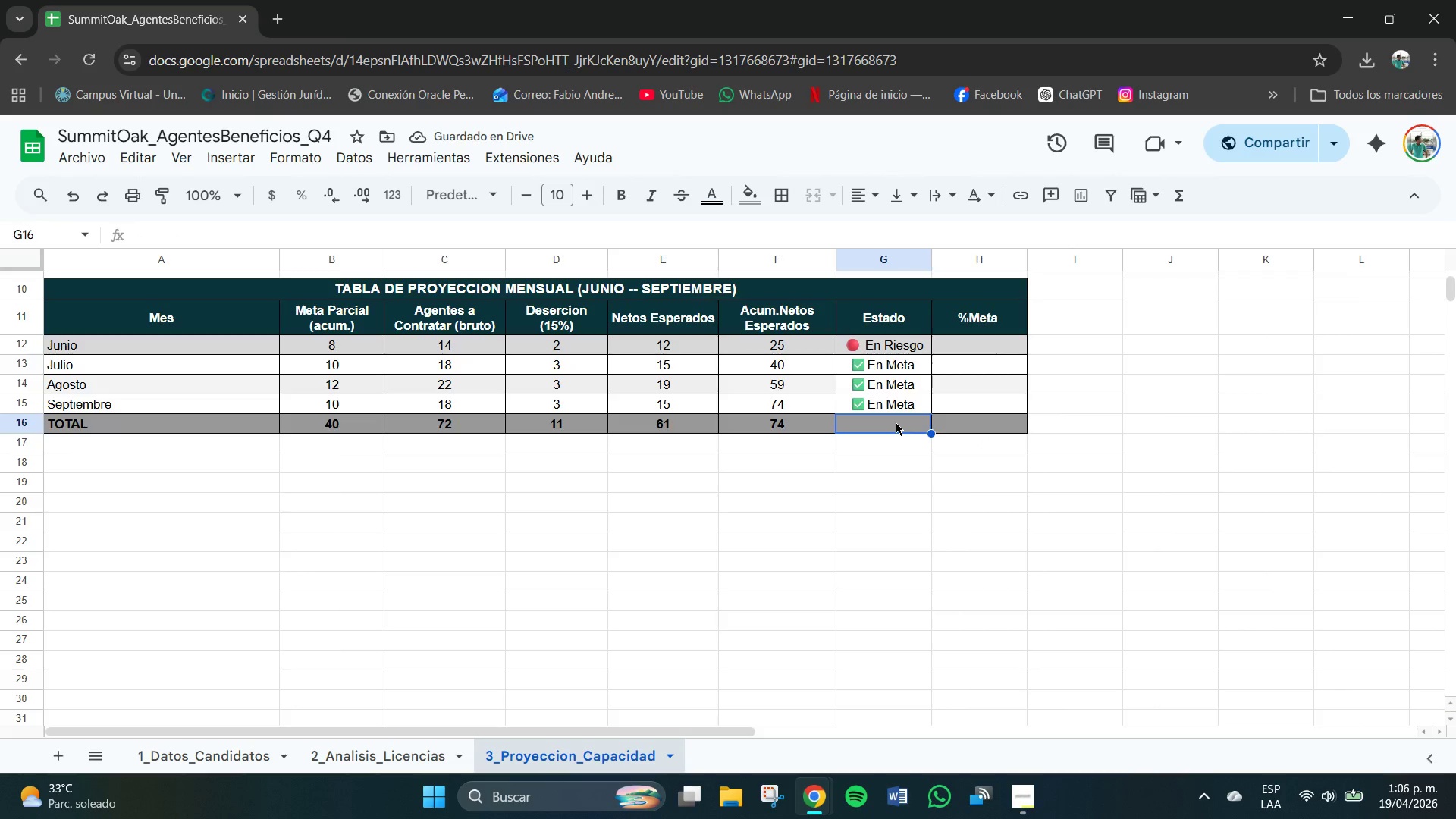 
type()SI*F16[Break])$B$)
 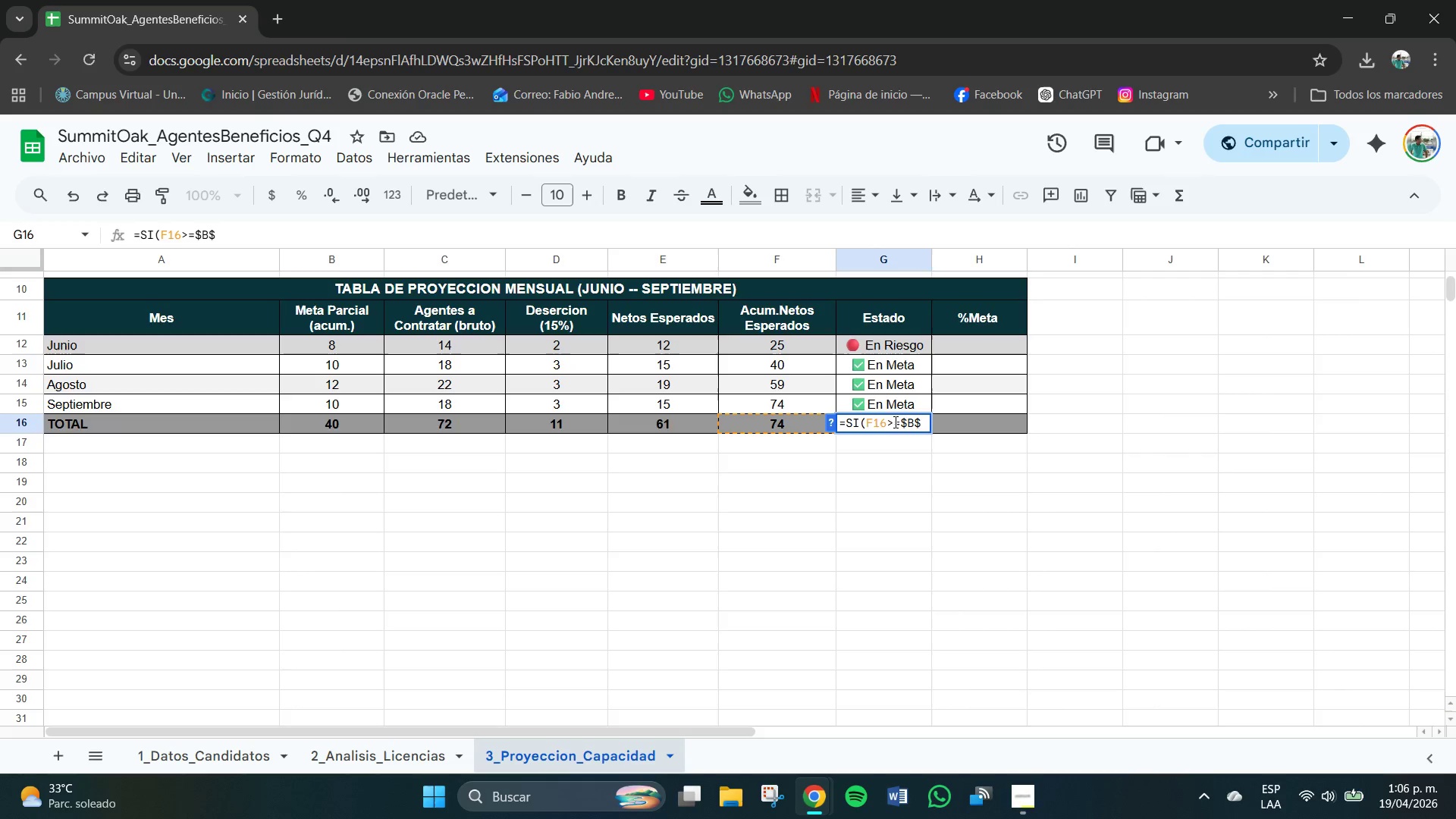 
key(3)
 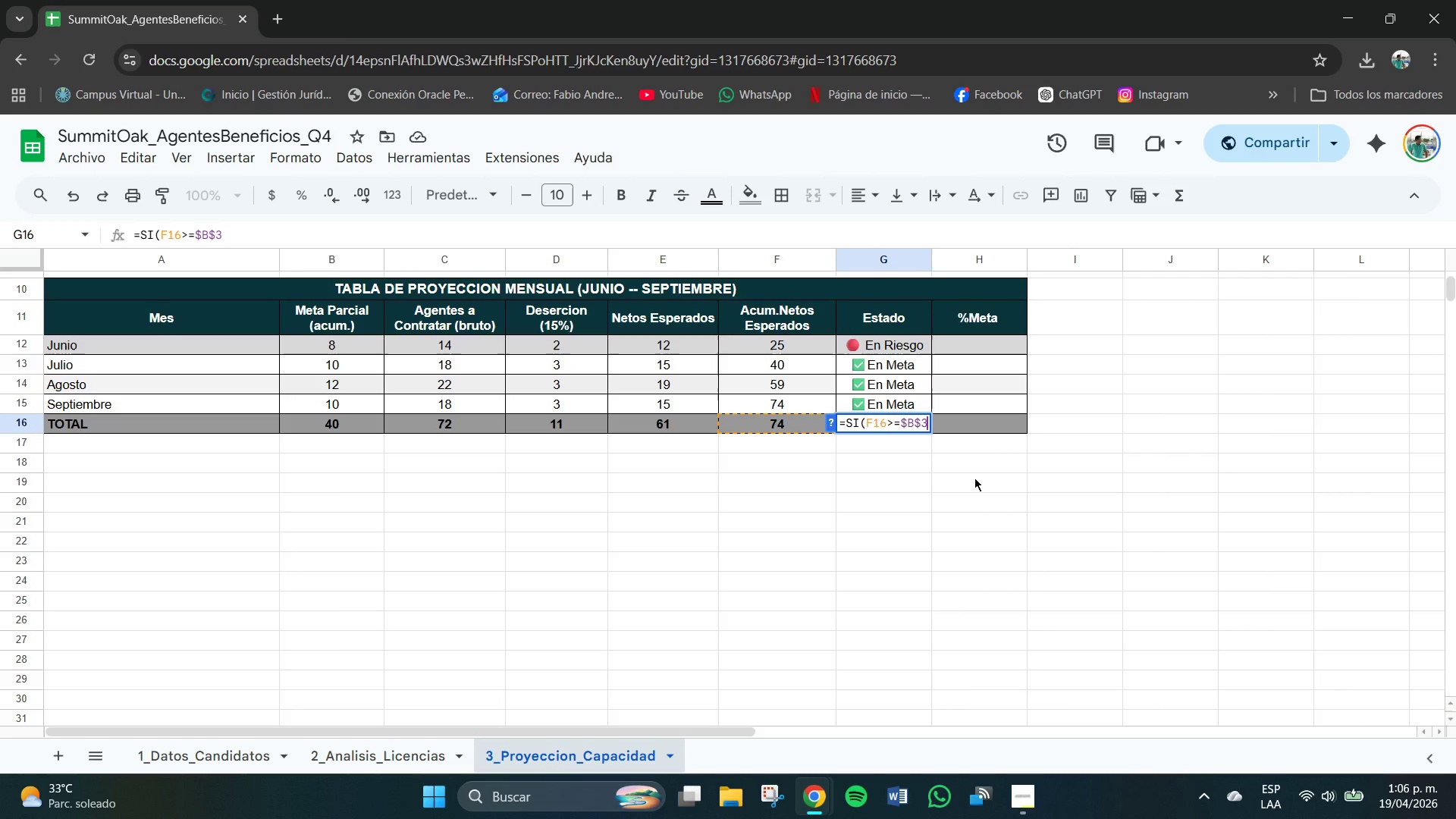 
key(Comma)
 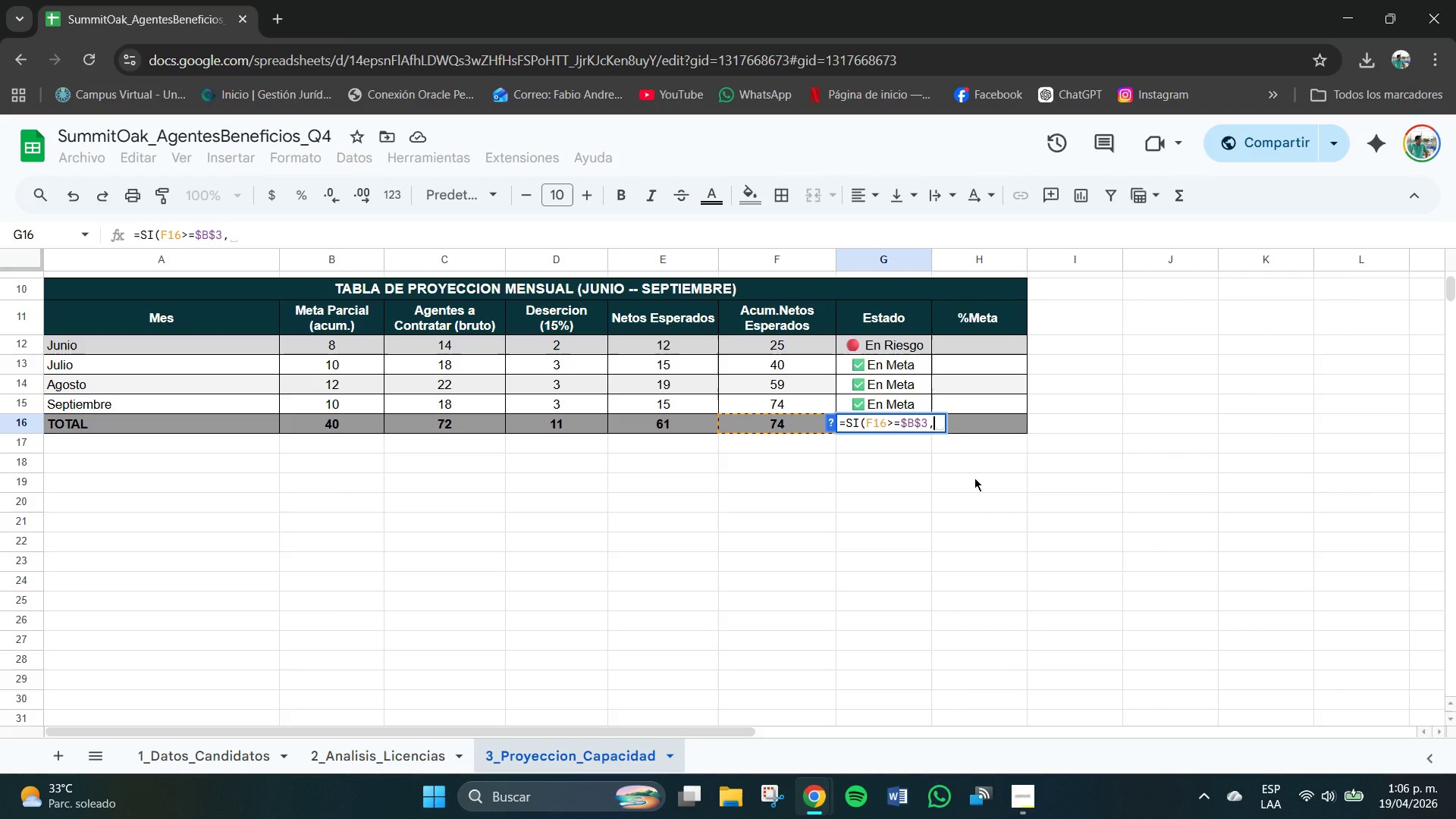 
key(Meta+V)
 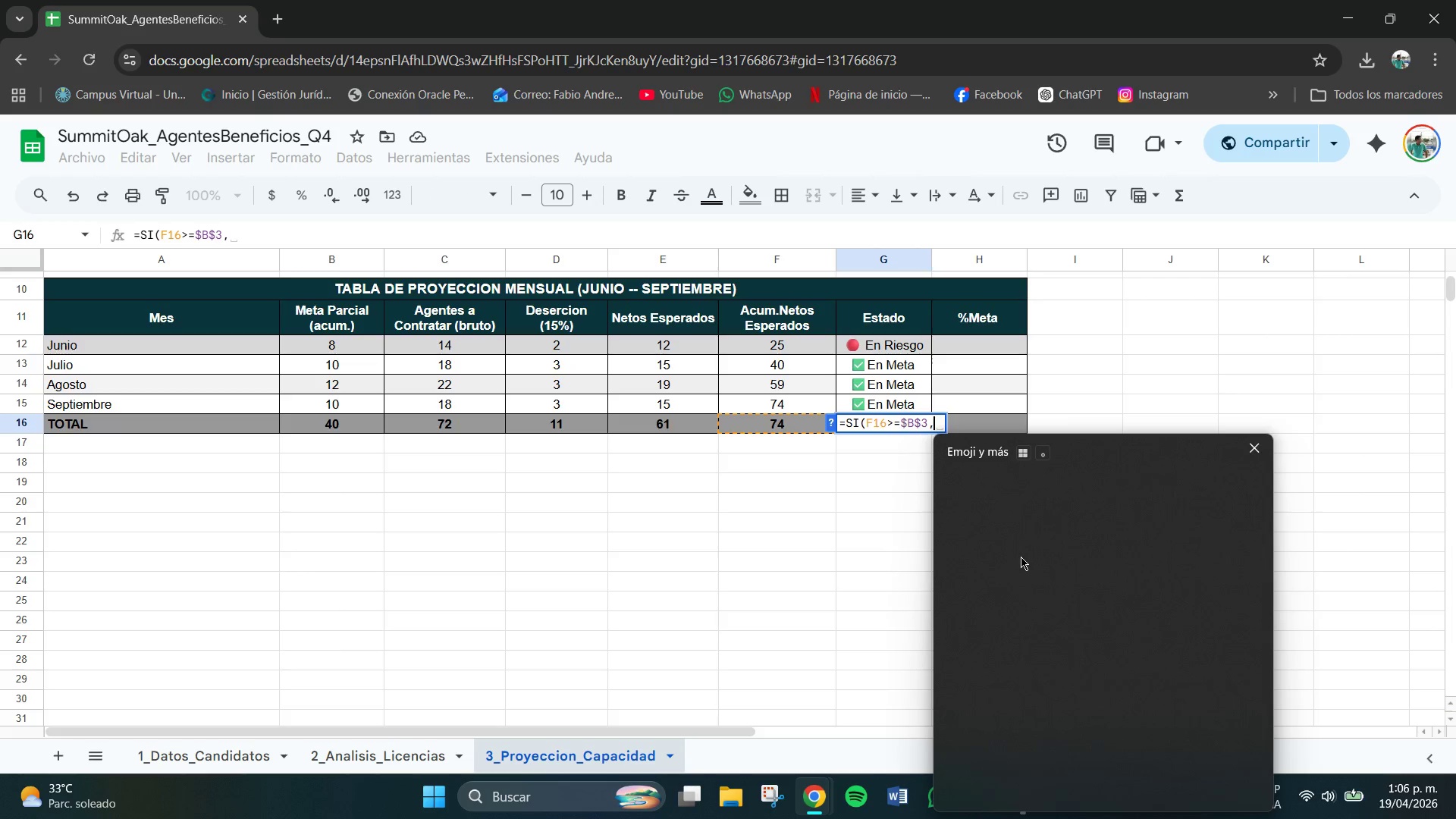 
left_click([979, 636])
 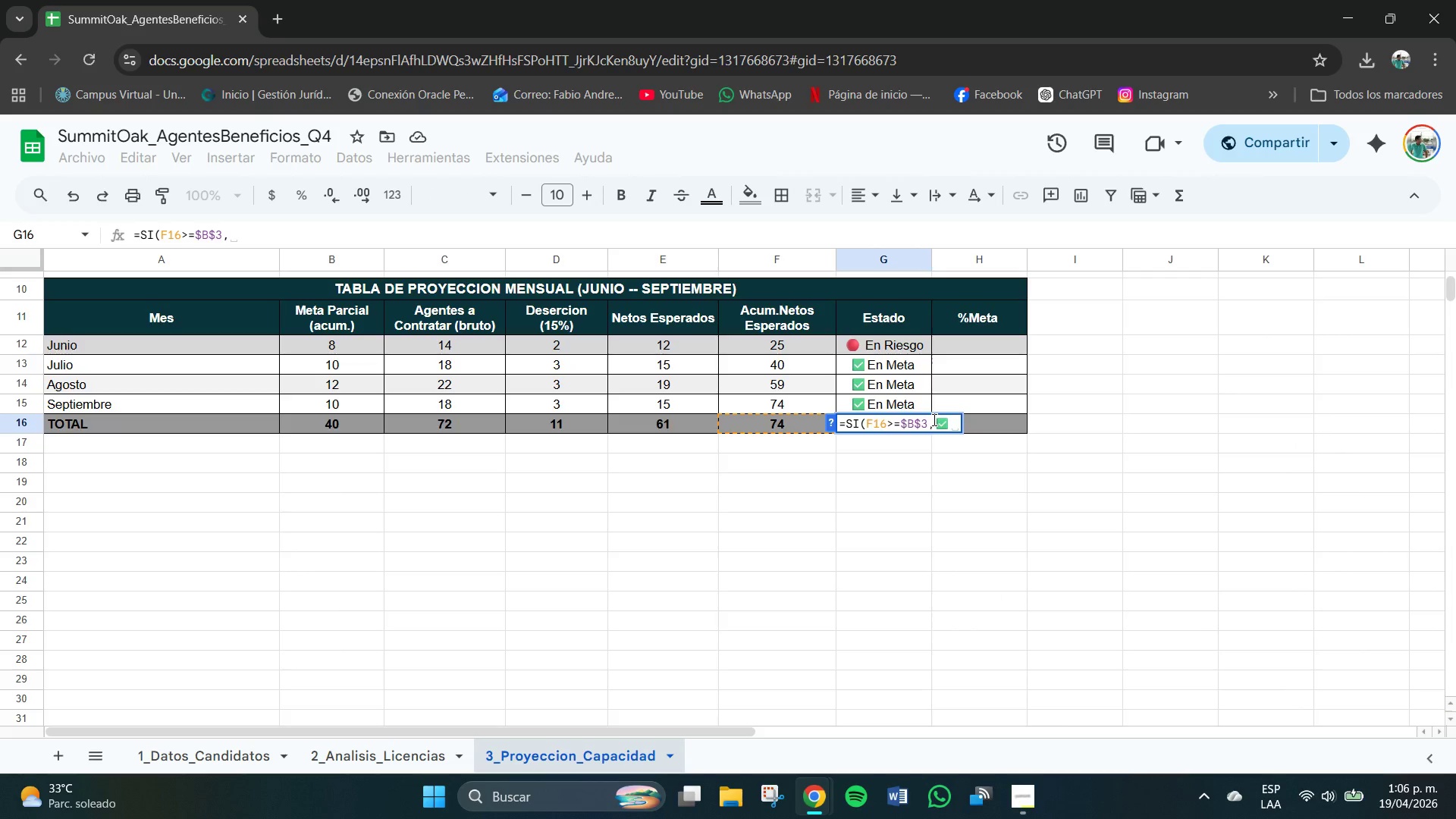 
left_click([937, 420])
 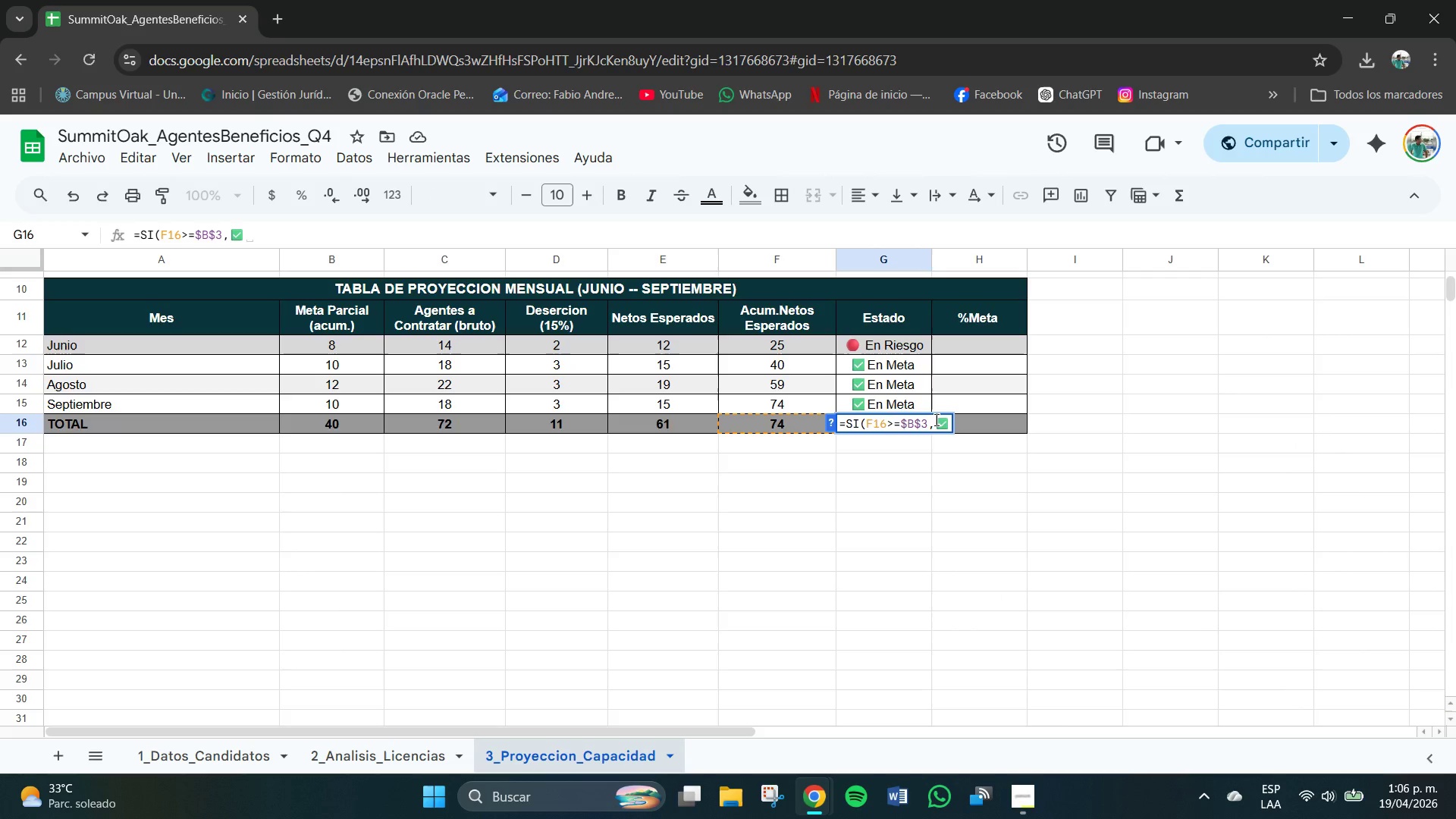 
key(Shift+2)
 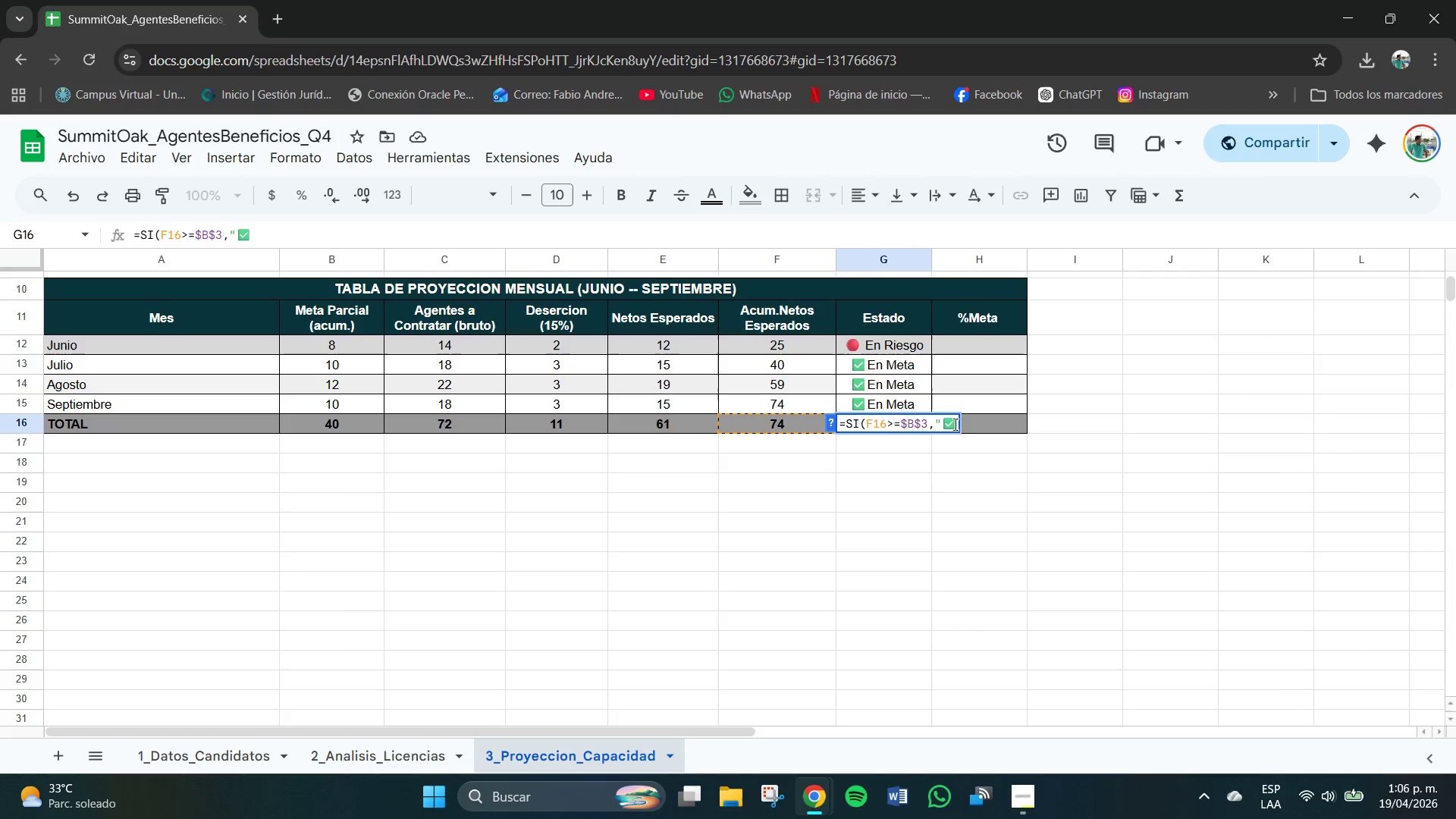 
left_click([957, 425])
 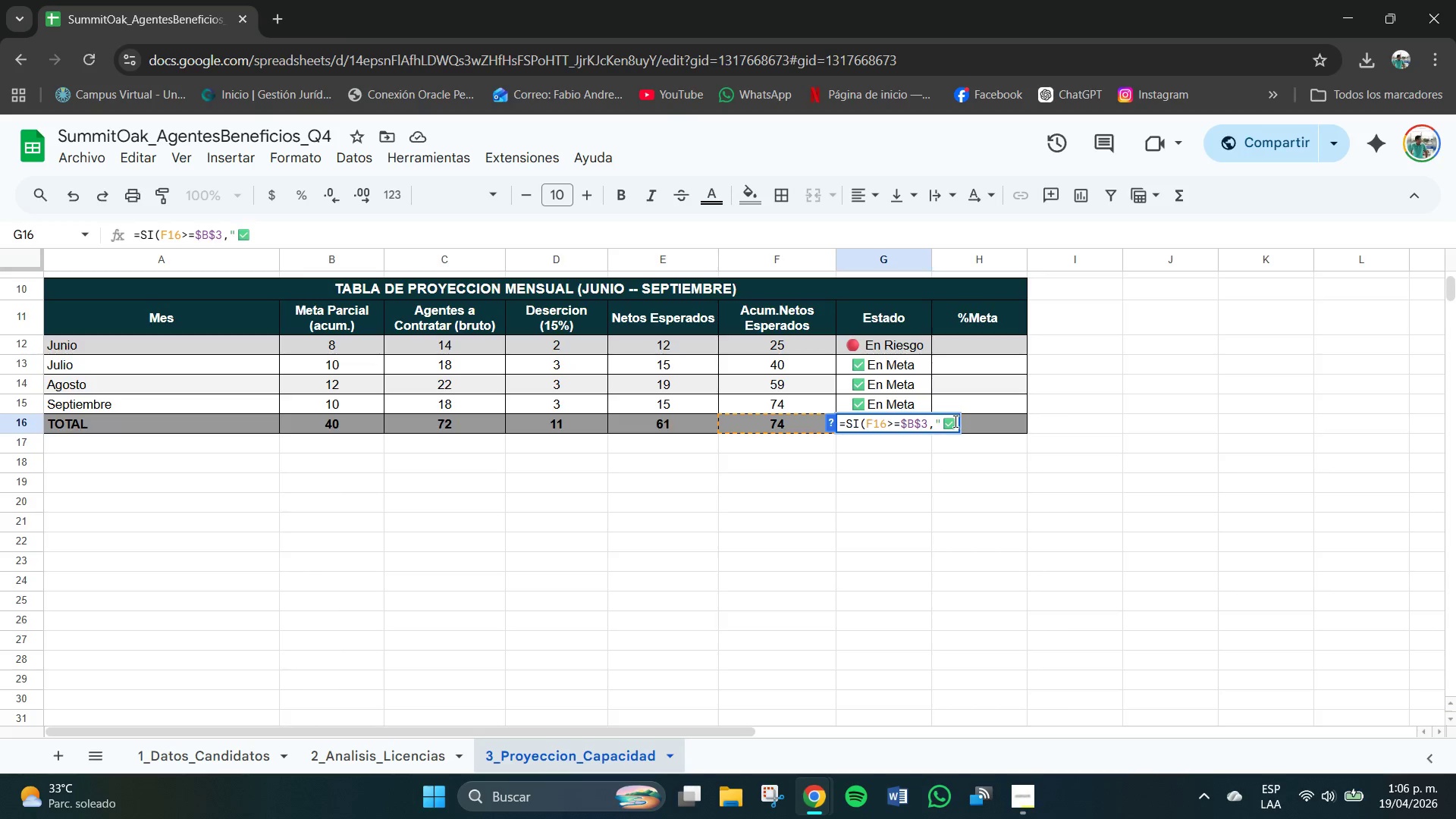 
left_click([956, 422])
 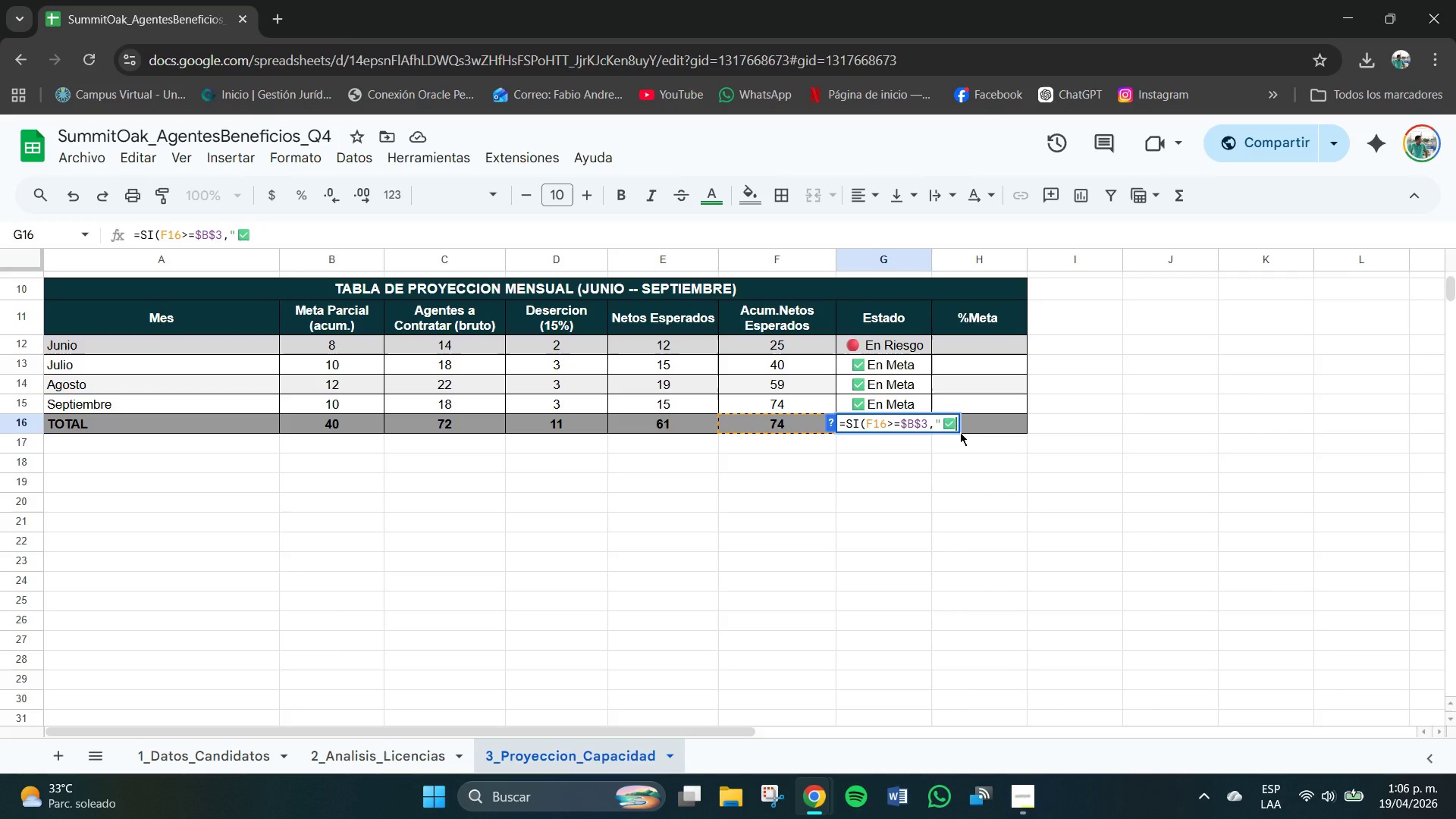 
type( META ALCANZADA@,@)
 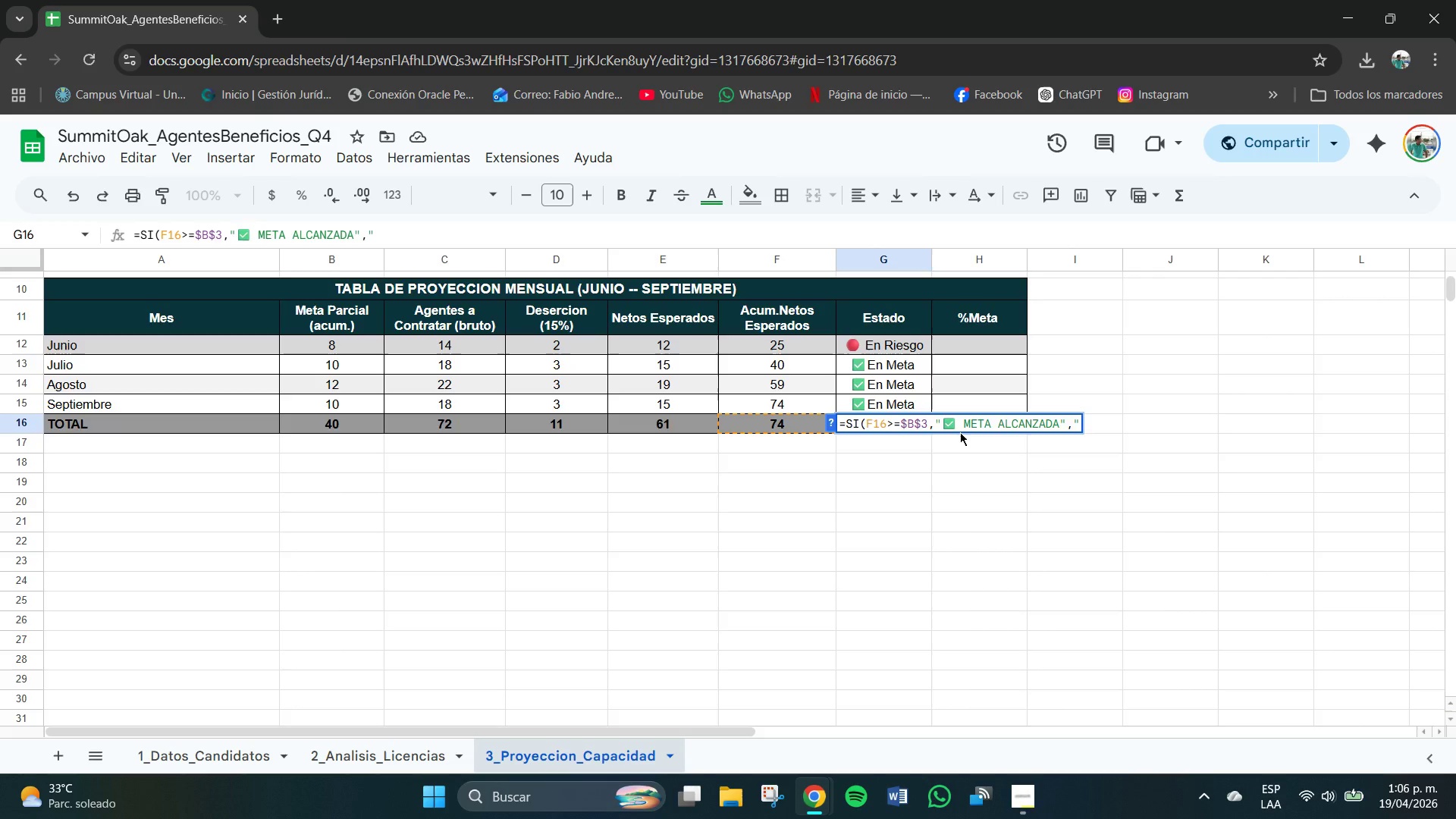 
key(Meta+V)
 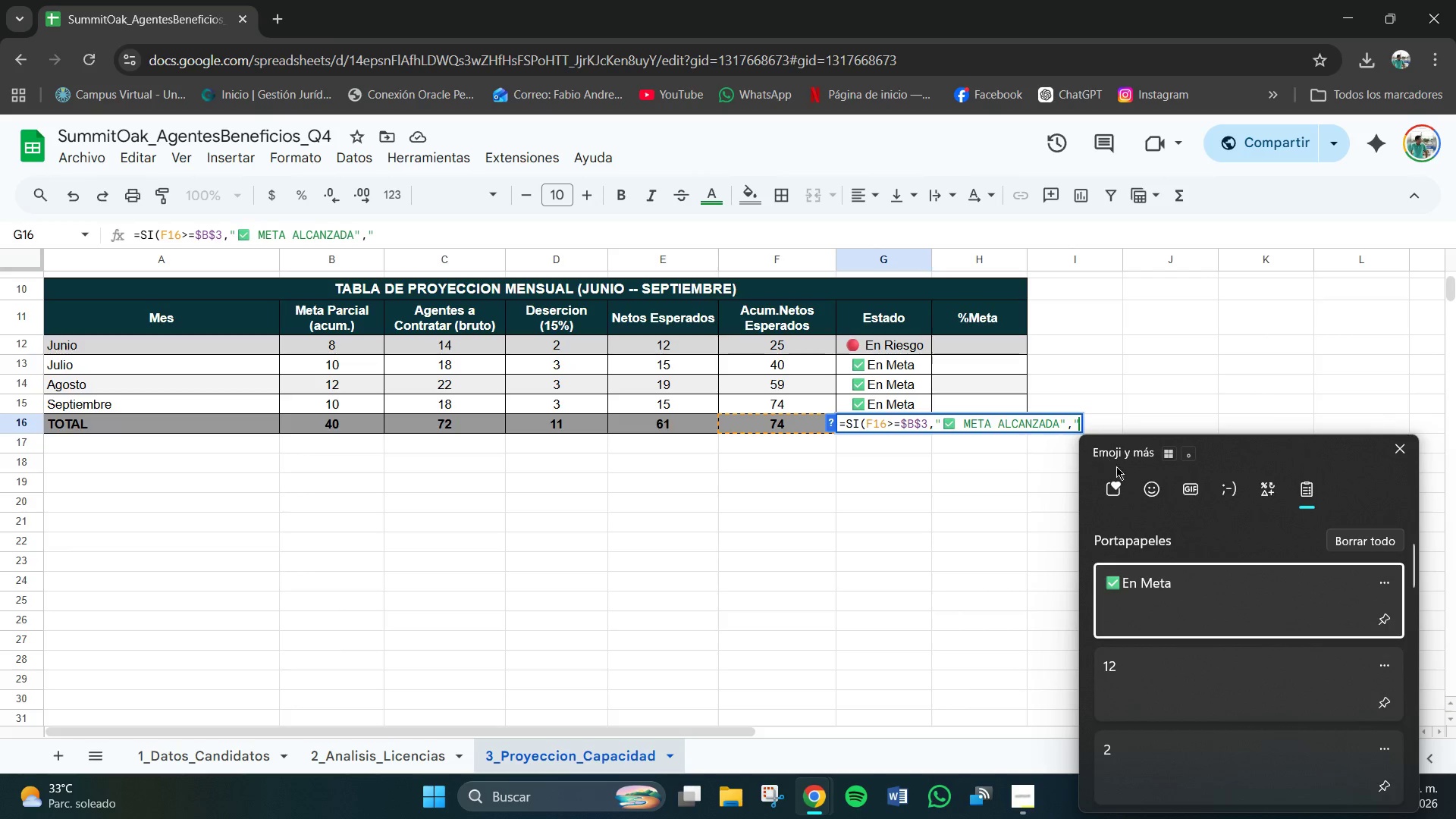 
left_click([1147, 487])
 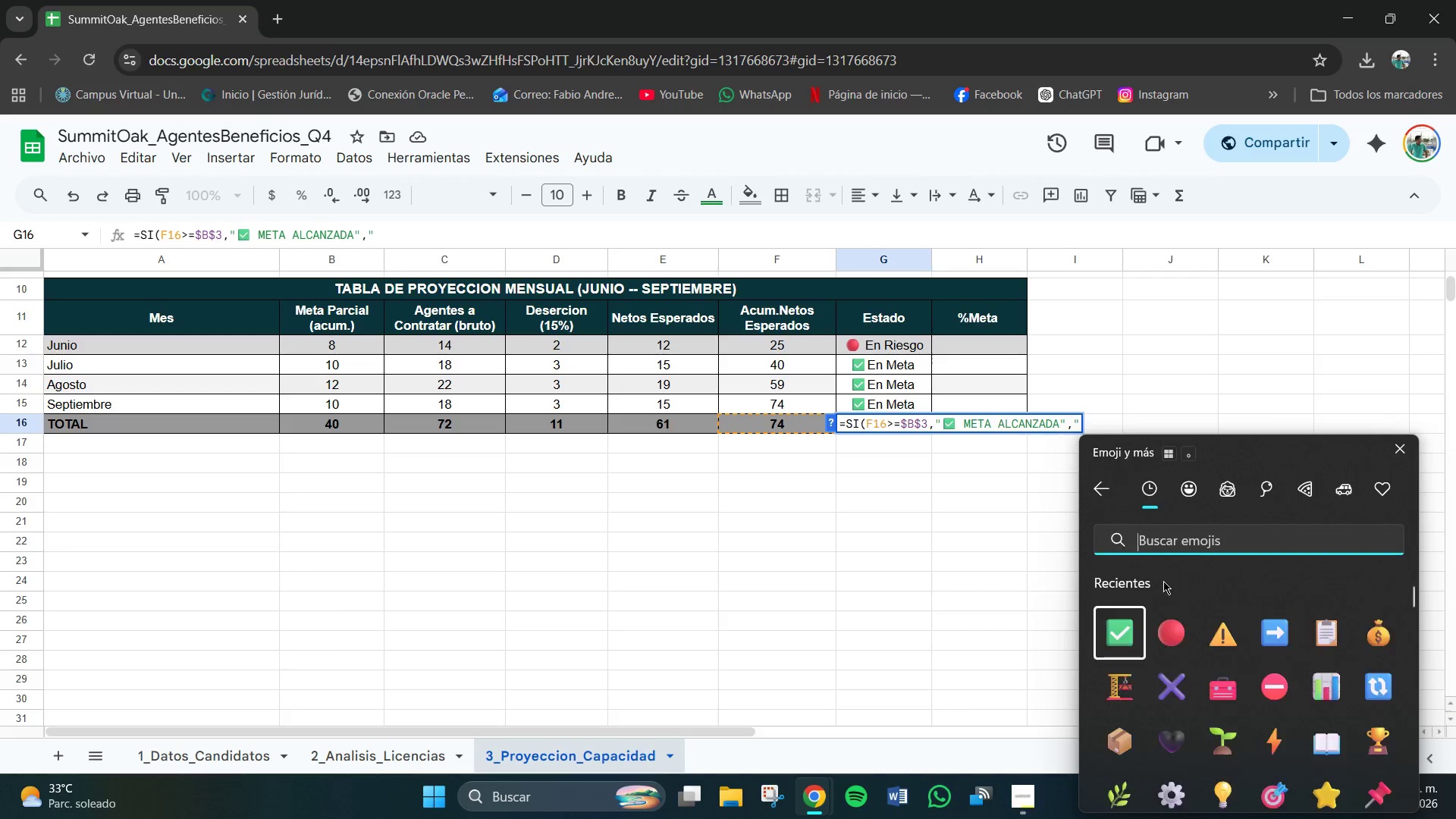 
left_click([1169, 625])
 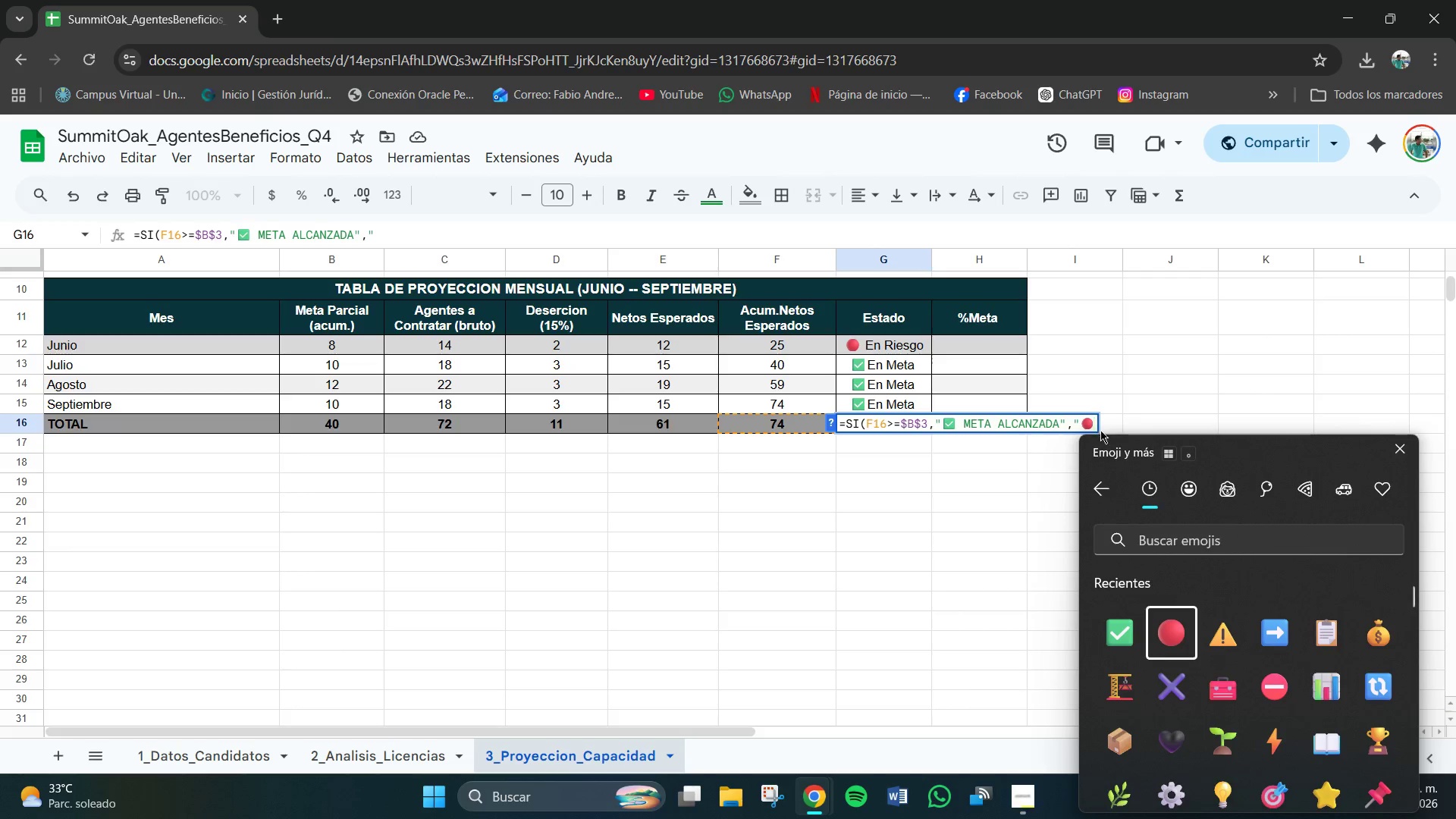 
left_click([1093, 422])
 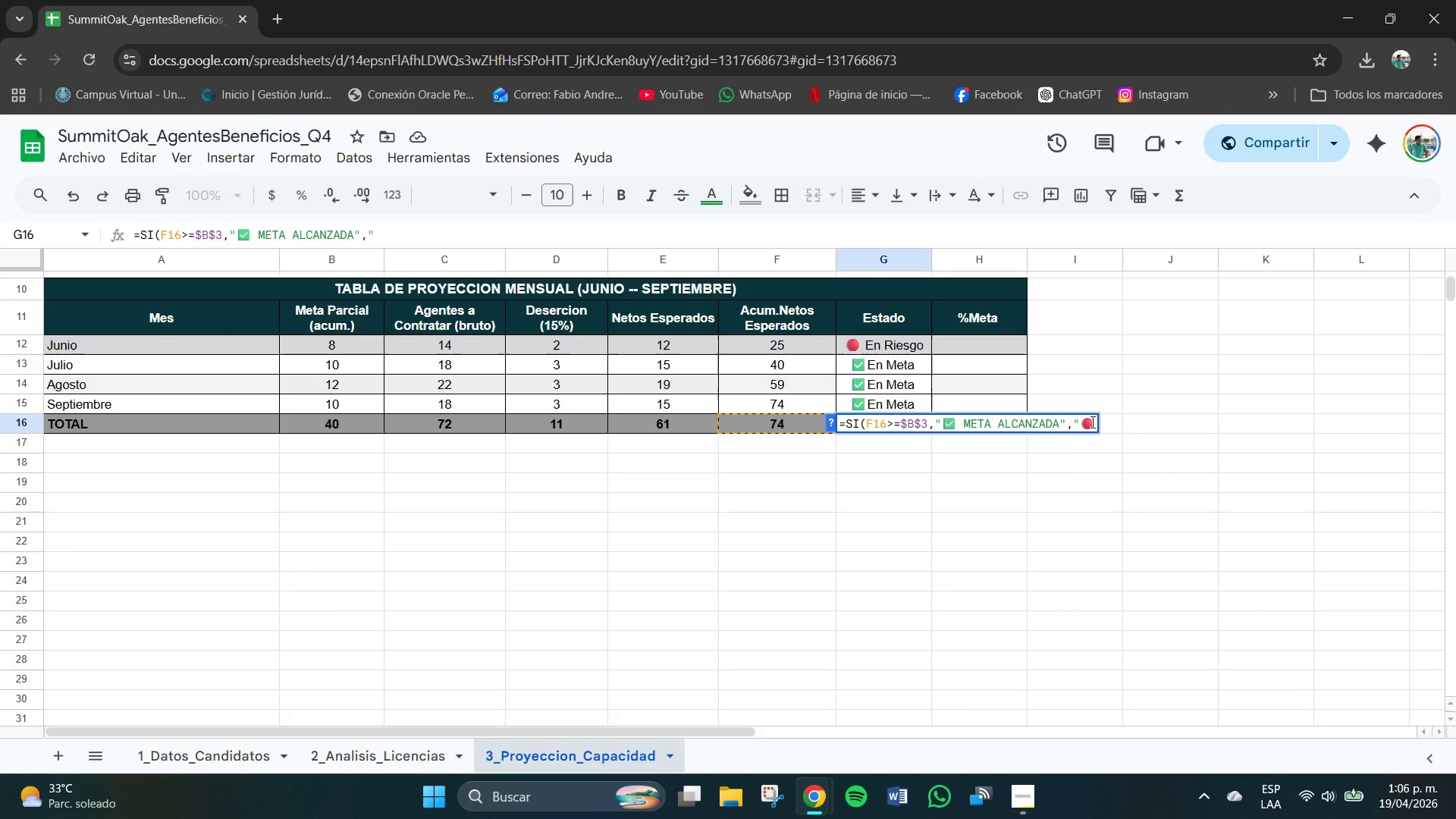 
type( DEFICIT@()
 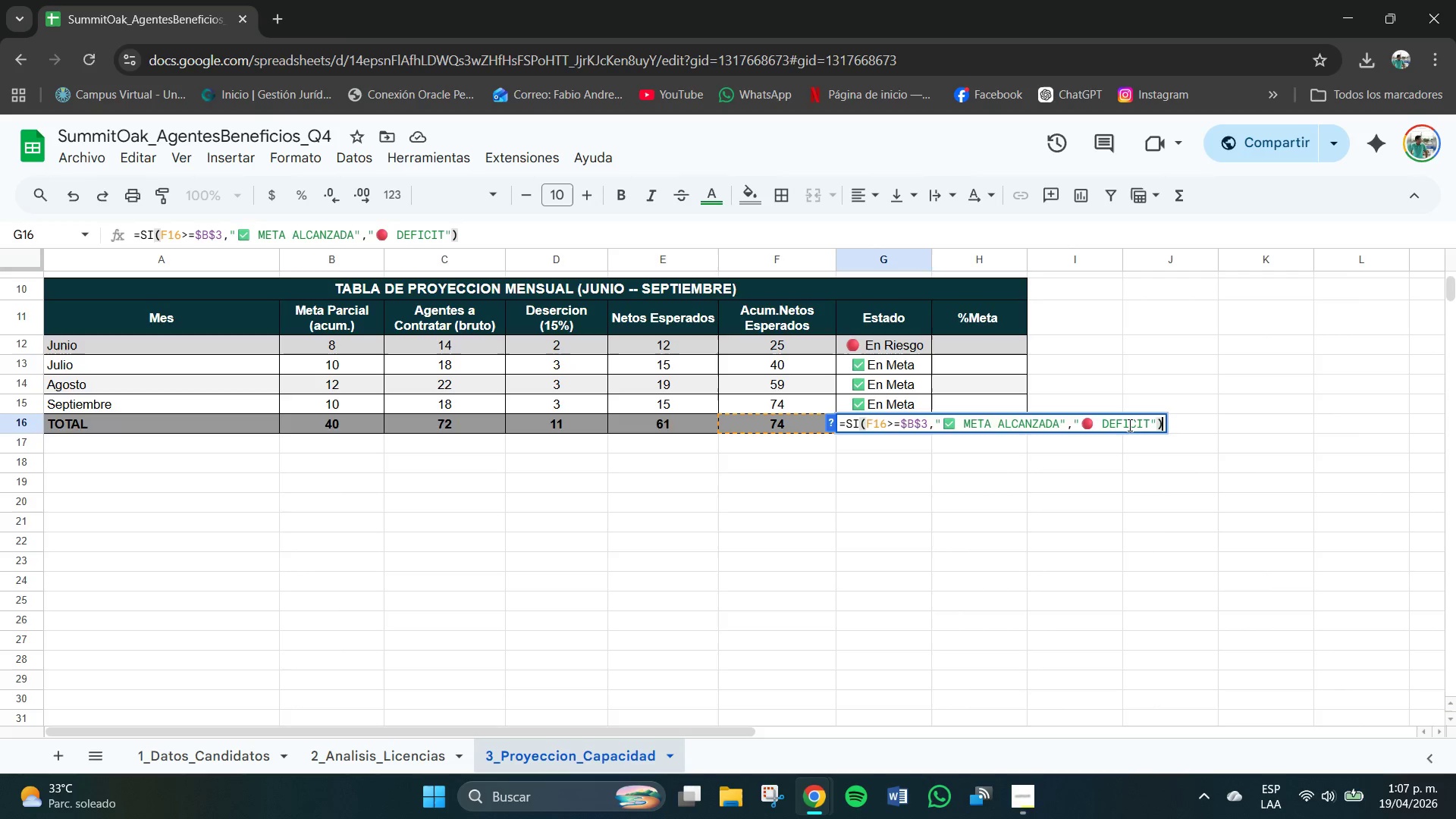 
key(Enter)
 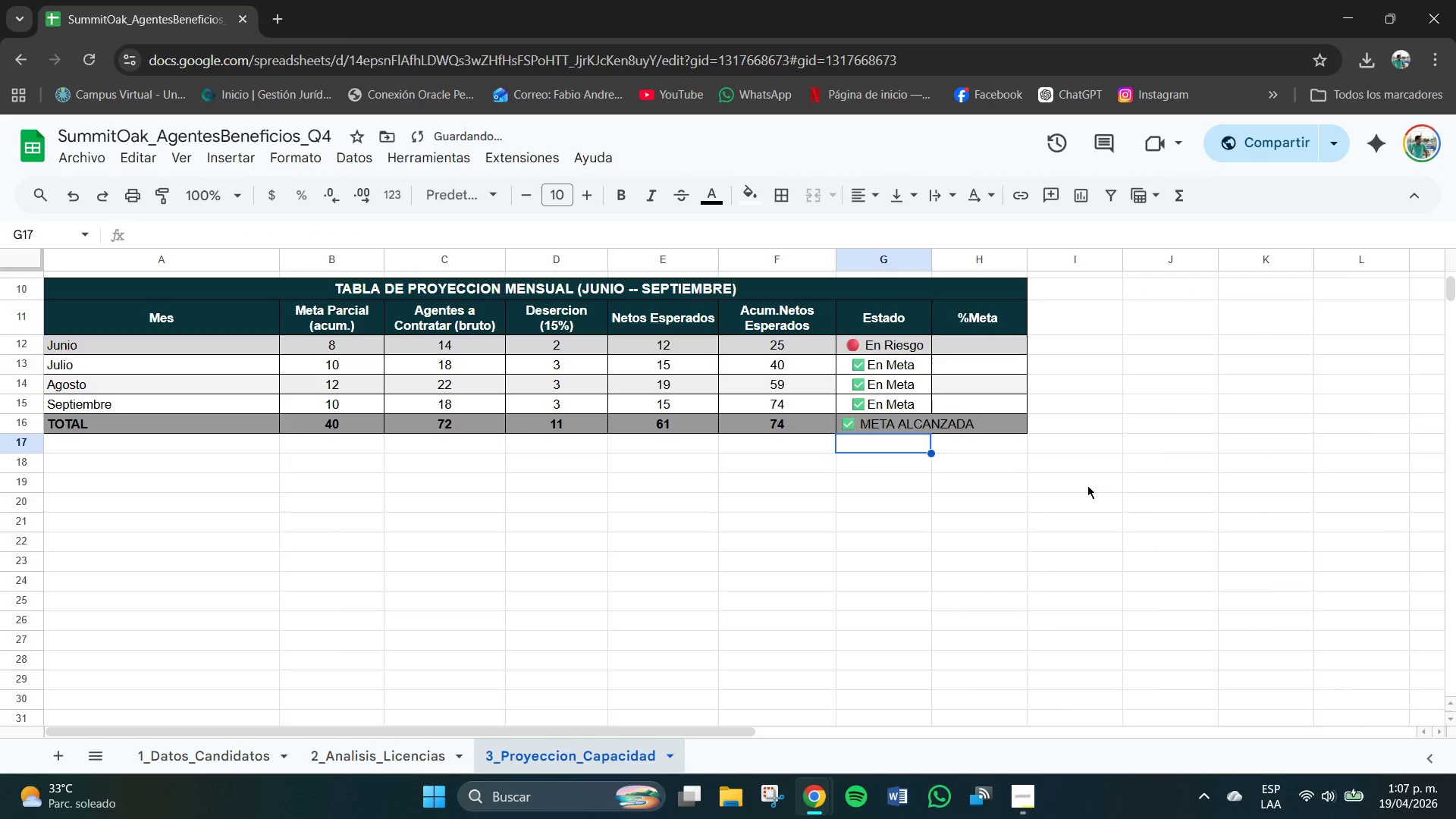 
left_click([916, 413])
 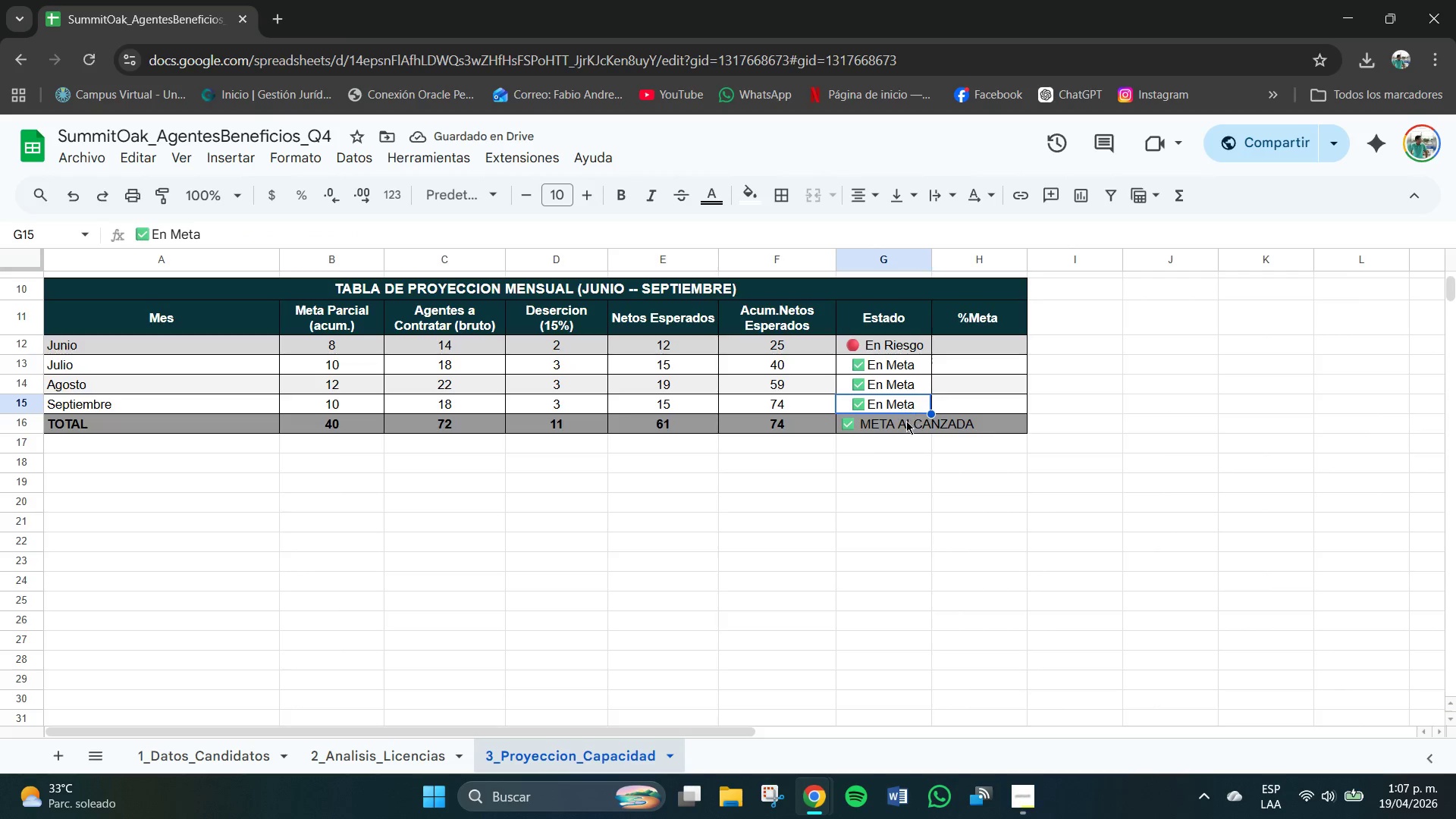 
left_click([905, 422])
 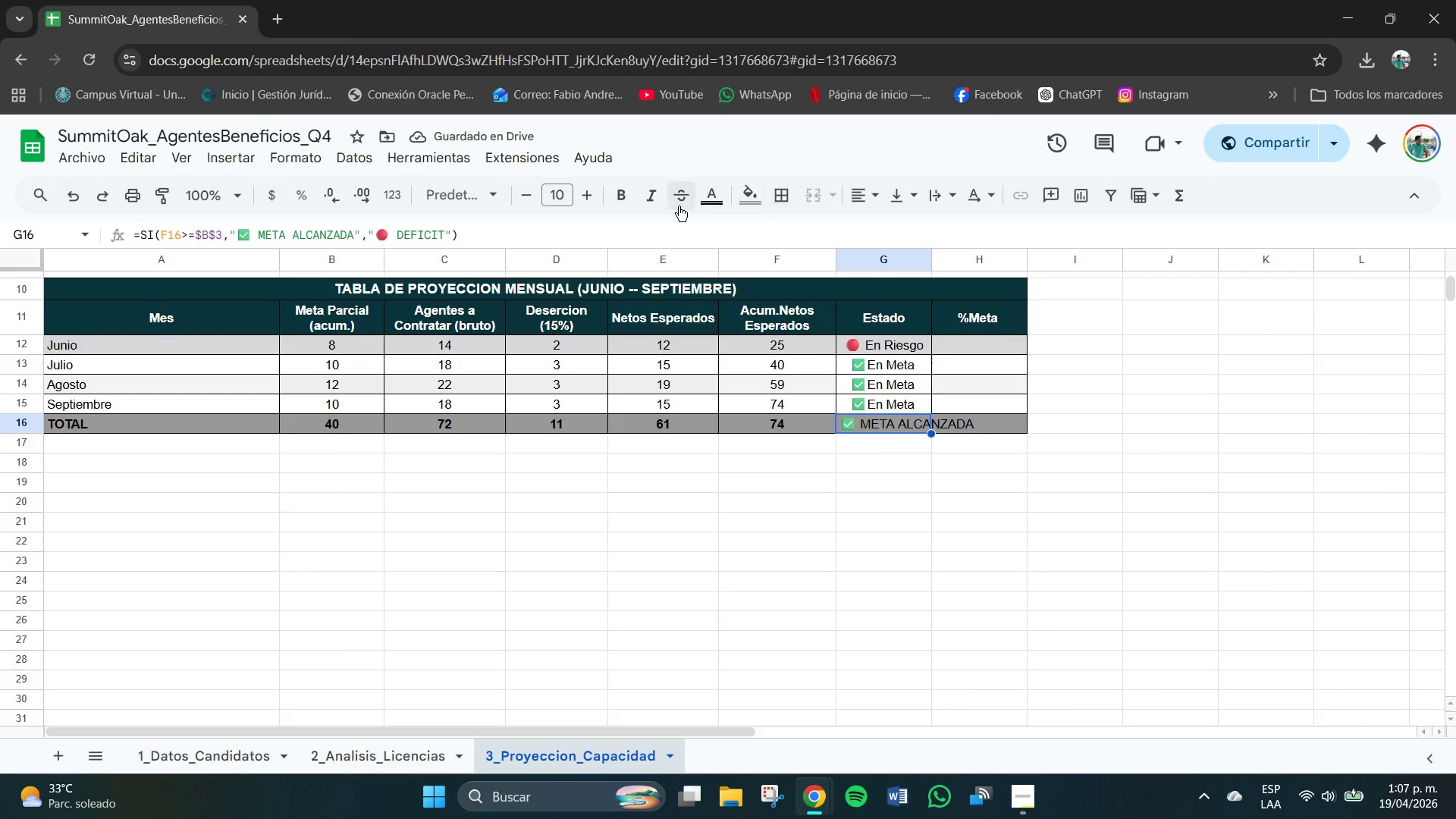 
left_click([620, 200])
 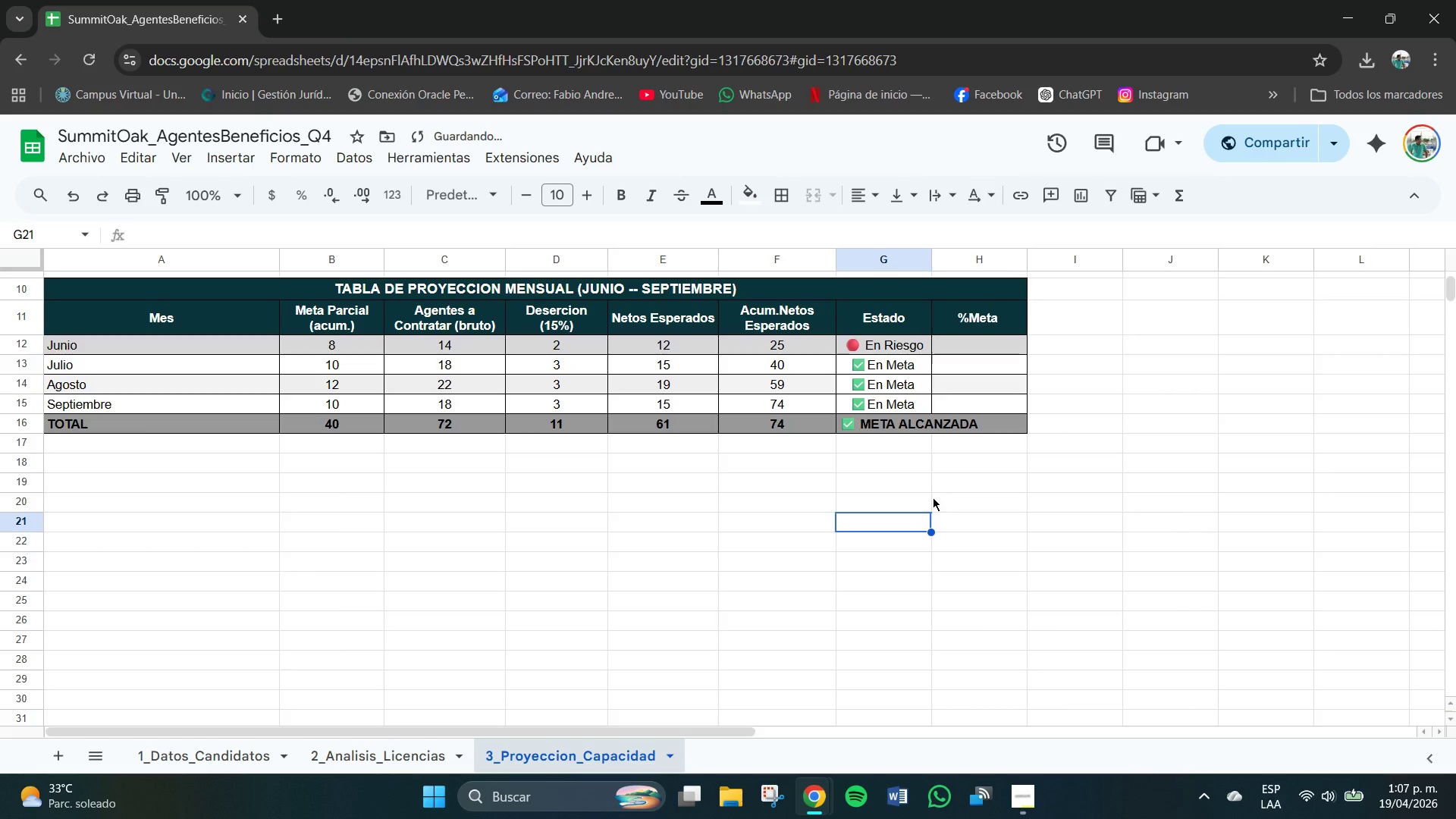 
left_click([973, 355])
 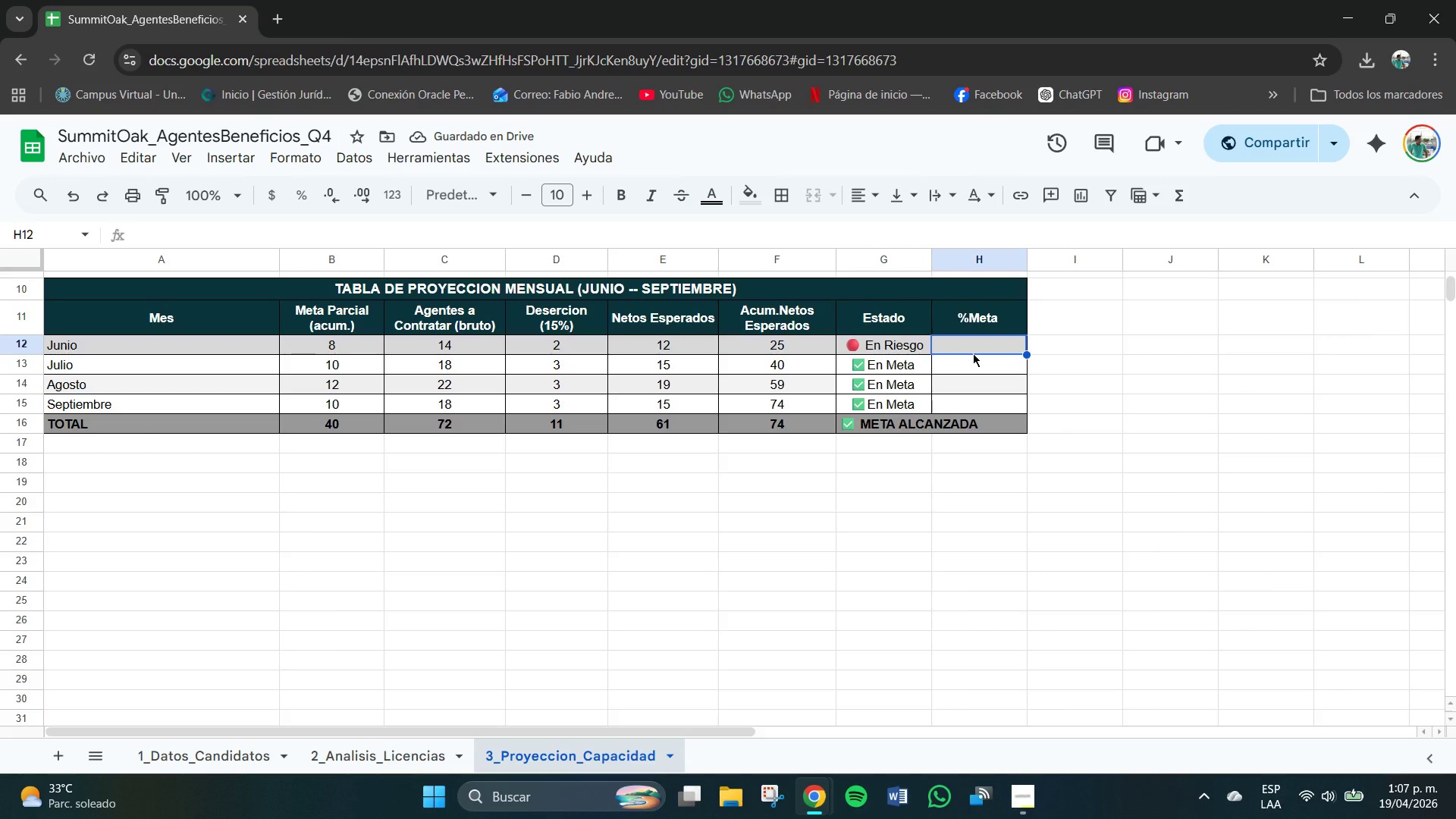 
type()F12&$B$3)
 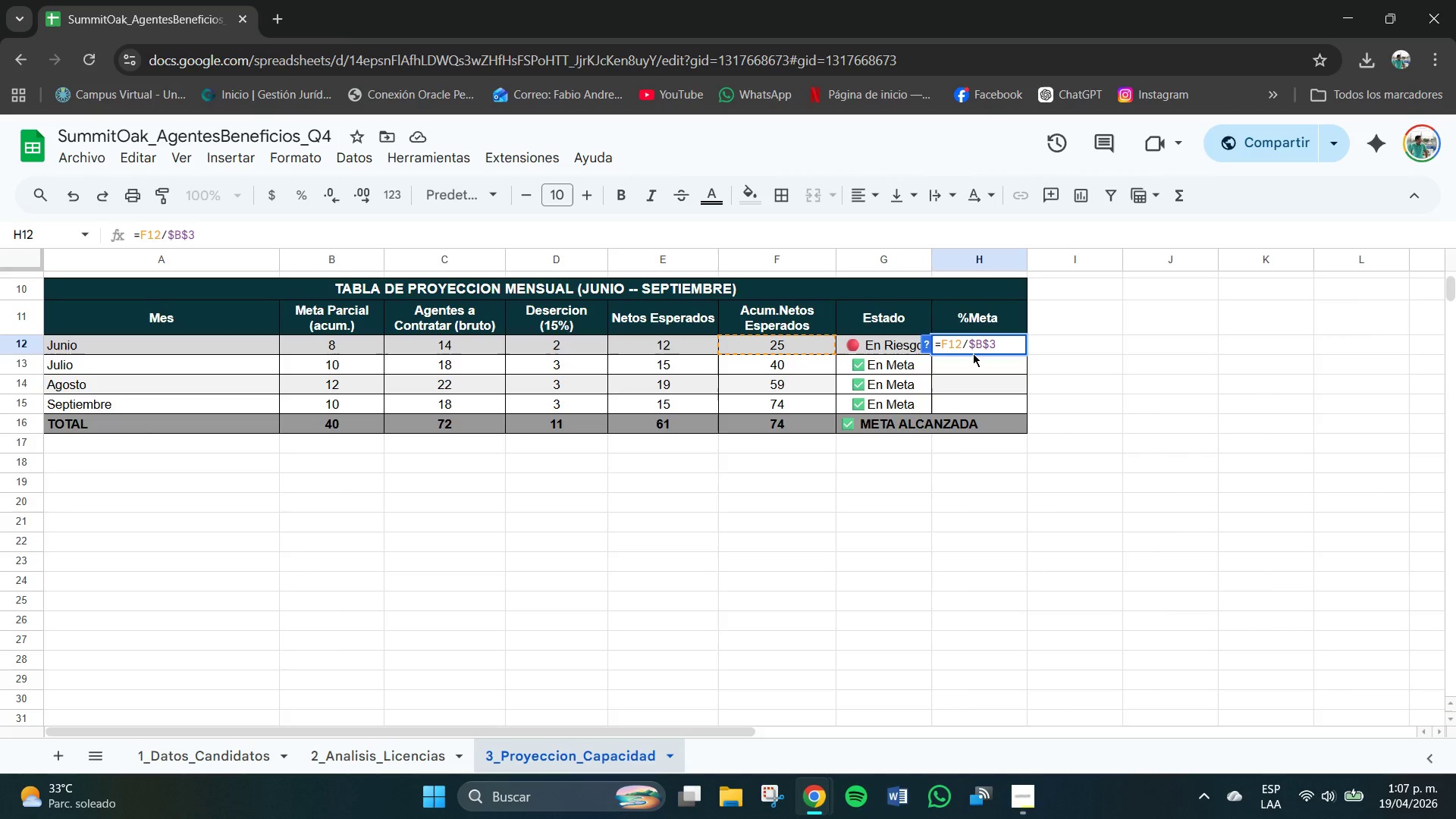 
key(Enter)
 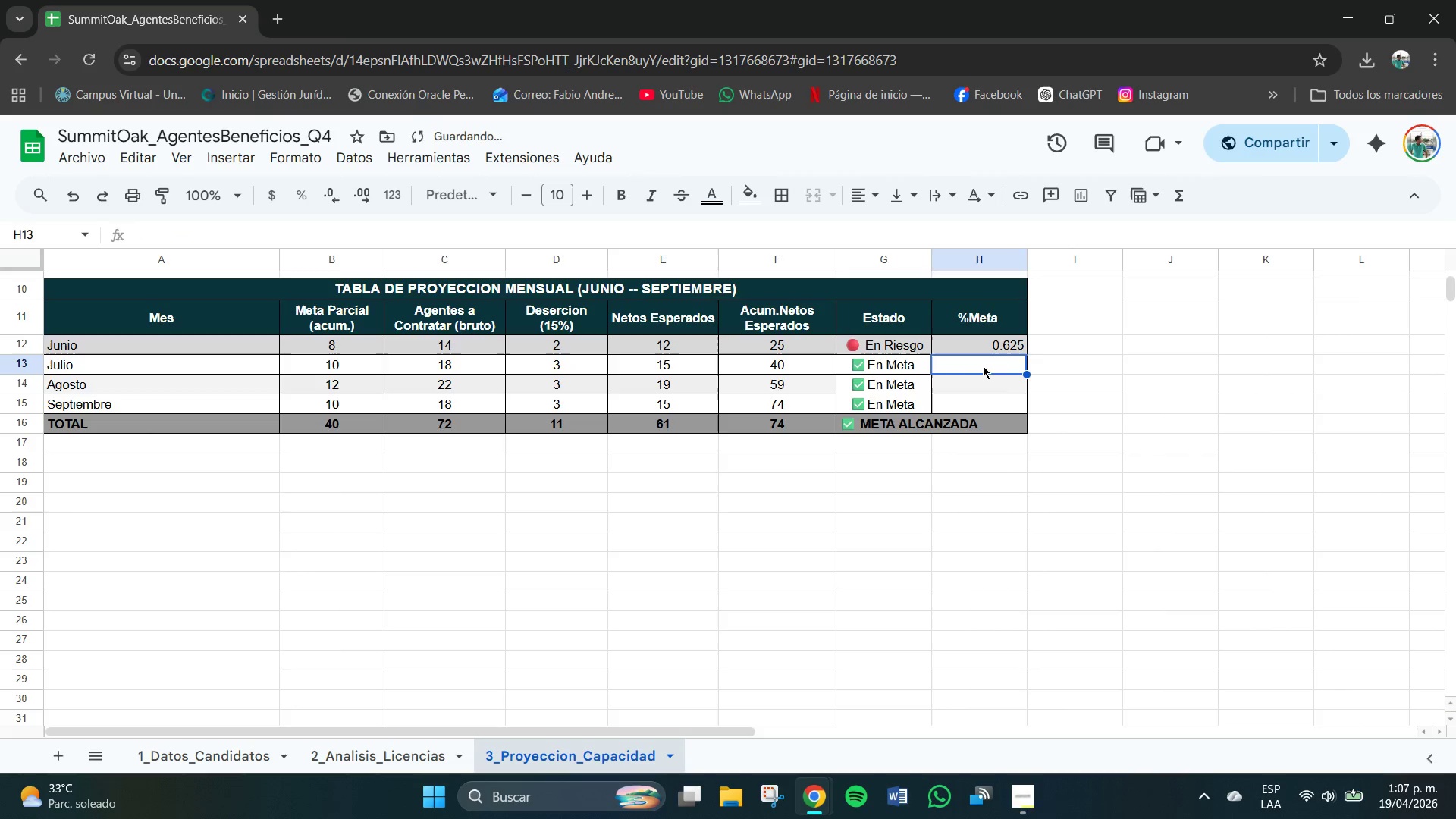 
left_click([999, 346])
 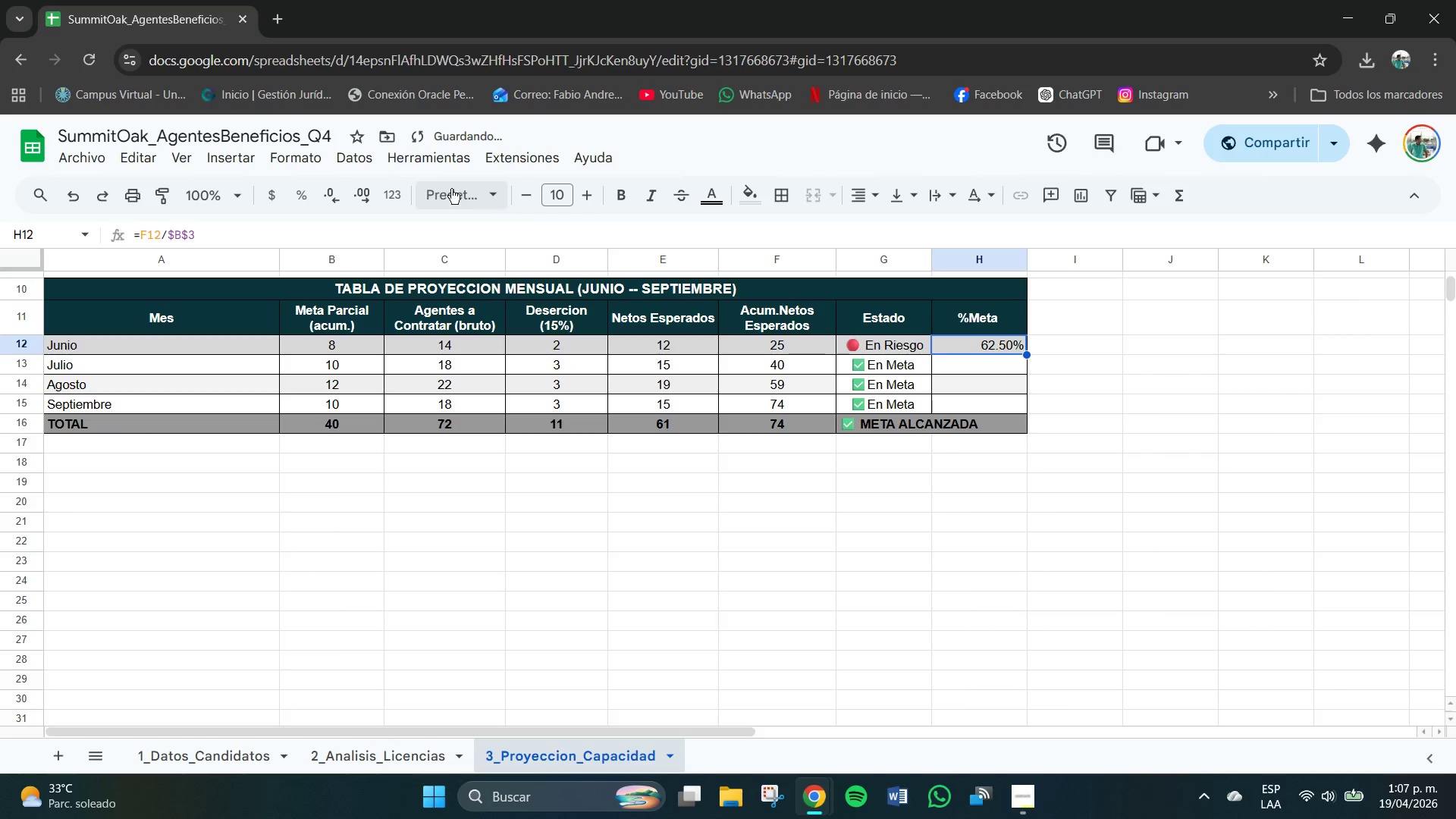 
left_click([343, 194])
 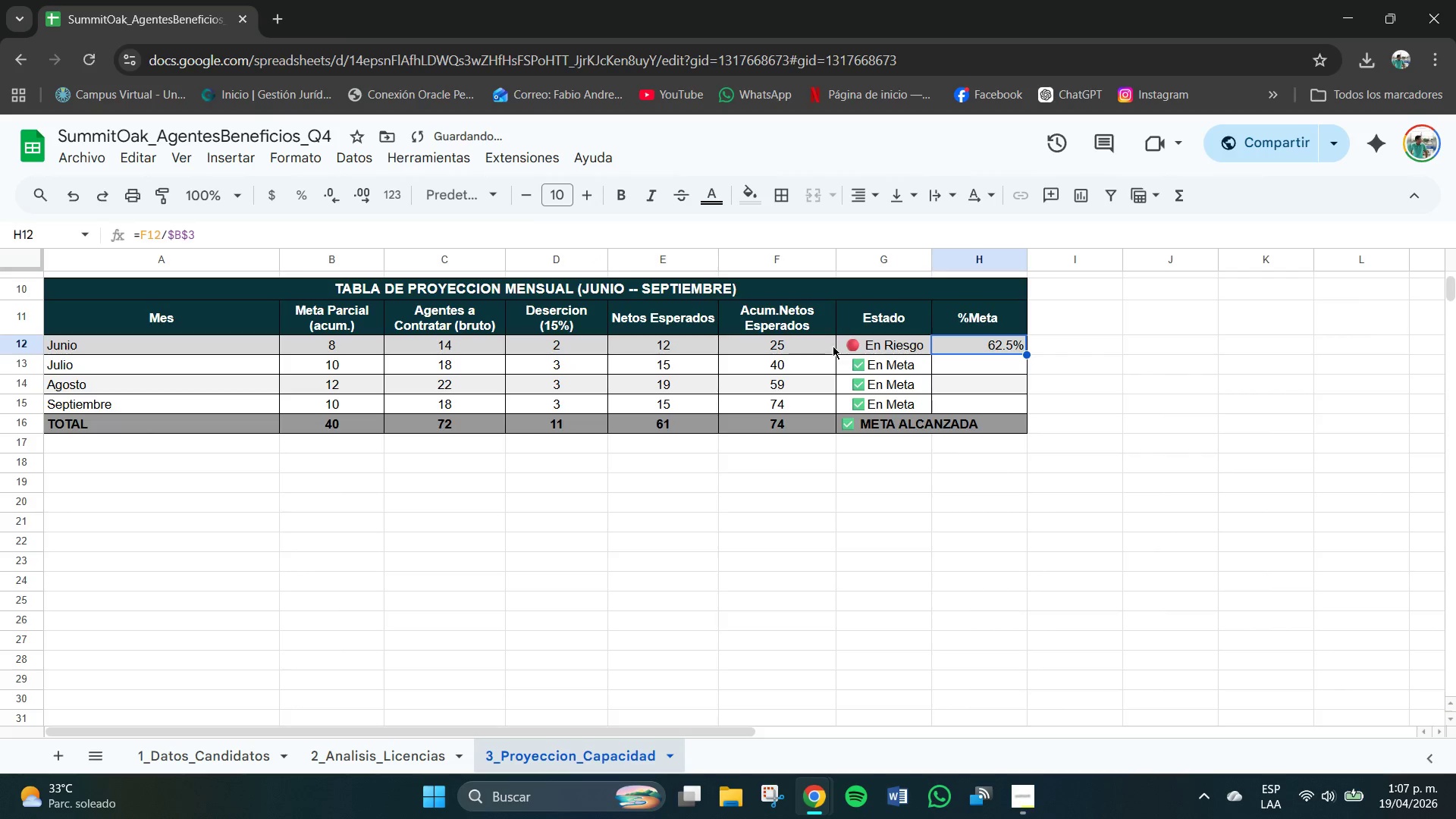 
left_click([996, 373])
 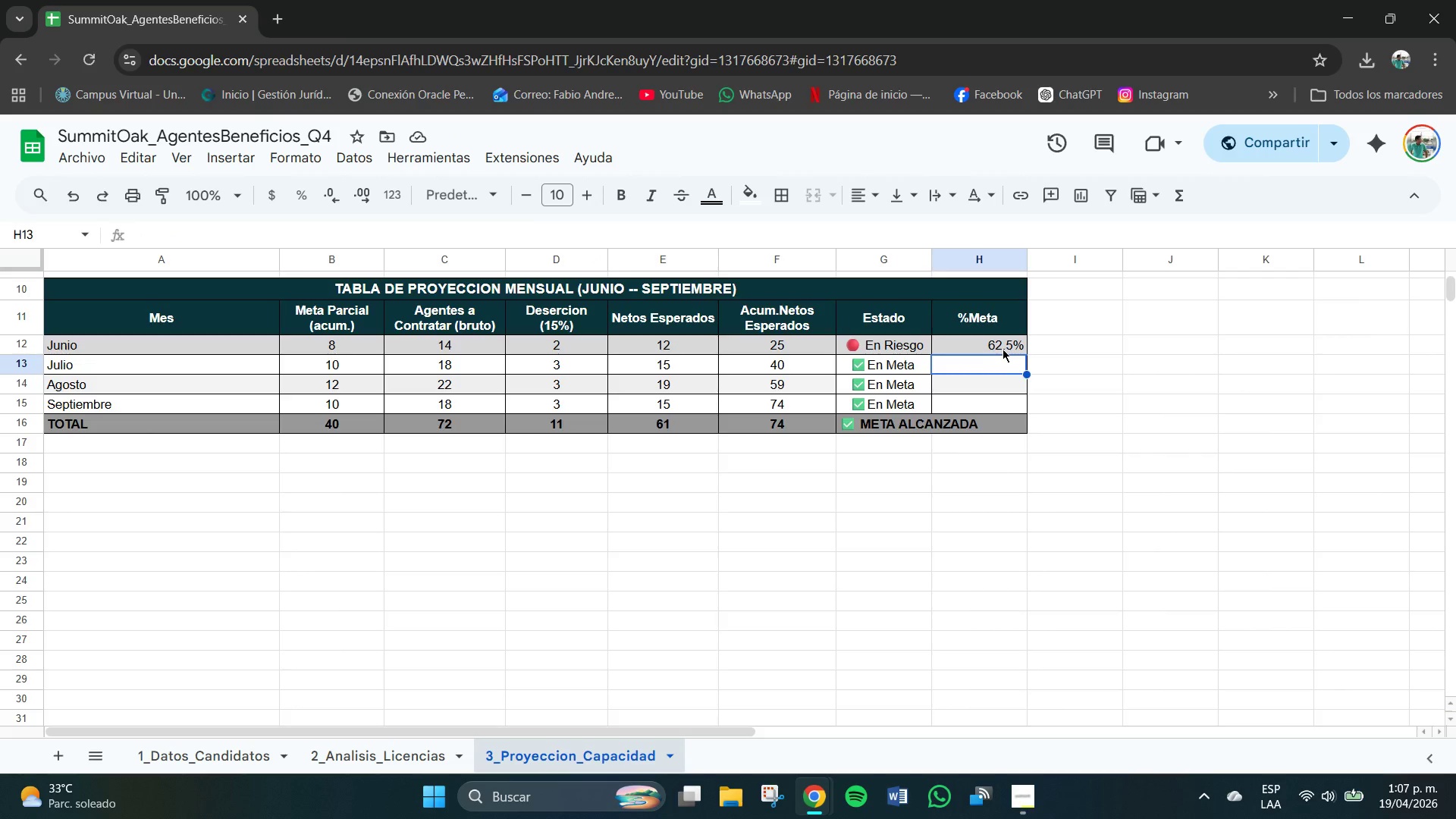 
wait(5.91)
 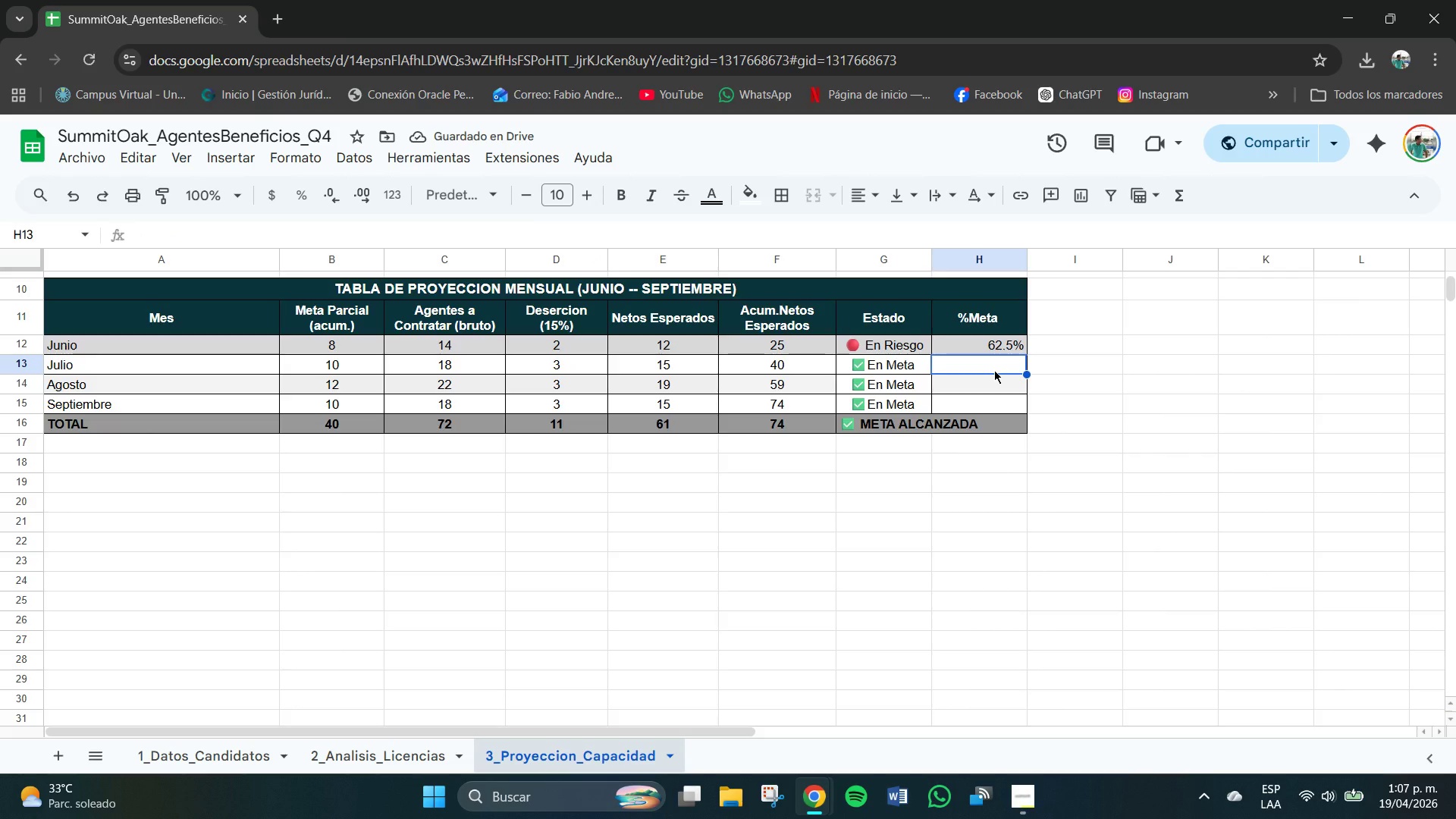 
left_click_drag(start_coordinate=[1025, 351], to_coordinate=[1028, 367])
 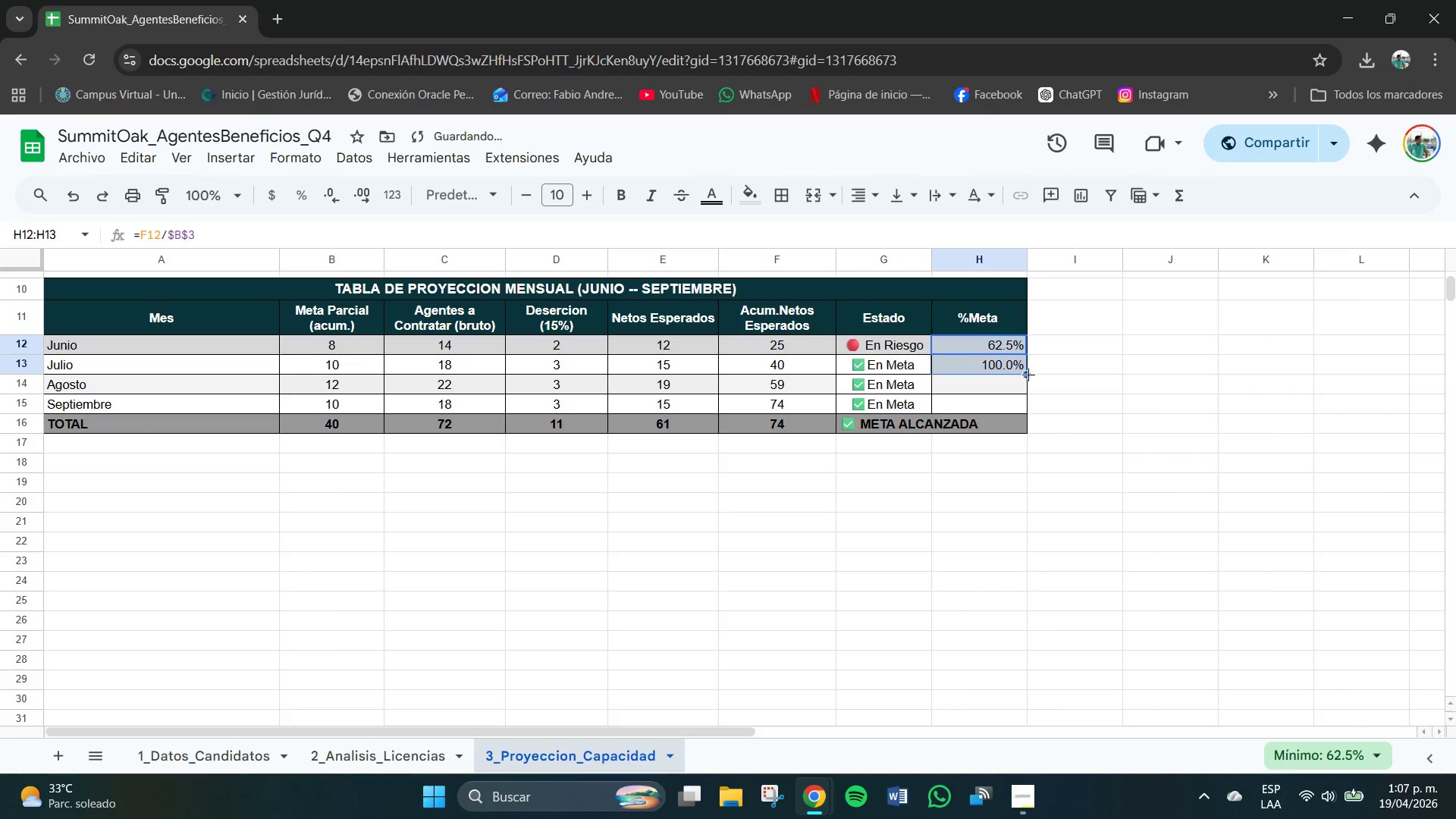 
left_click_drag(start_coordinate=[1028, 375], to_coordinate=[1031, 391])
 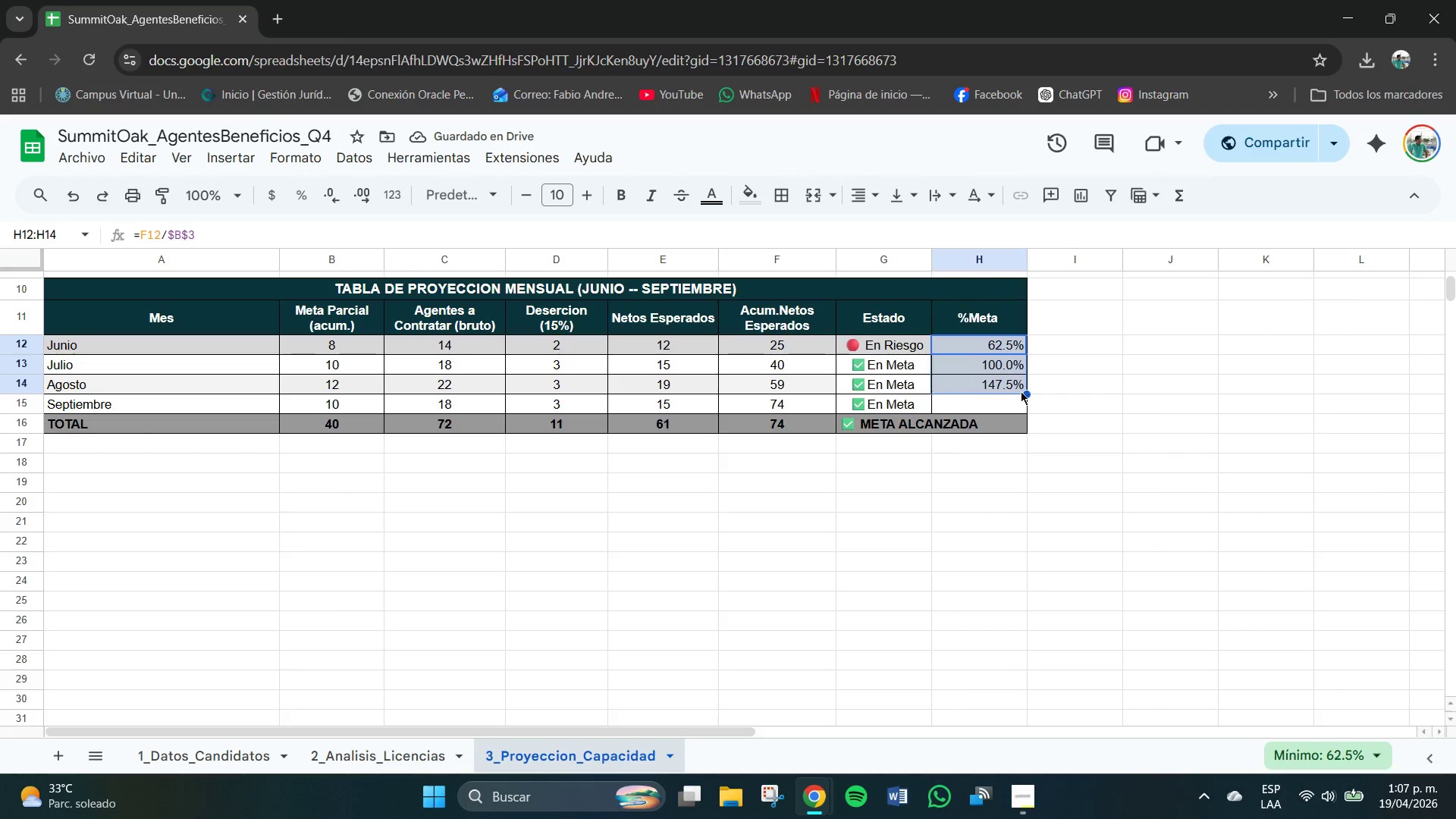 
left_click_drag(start_coordinate=[1025, 392], to_coordinate=[1027, 410])
 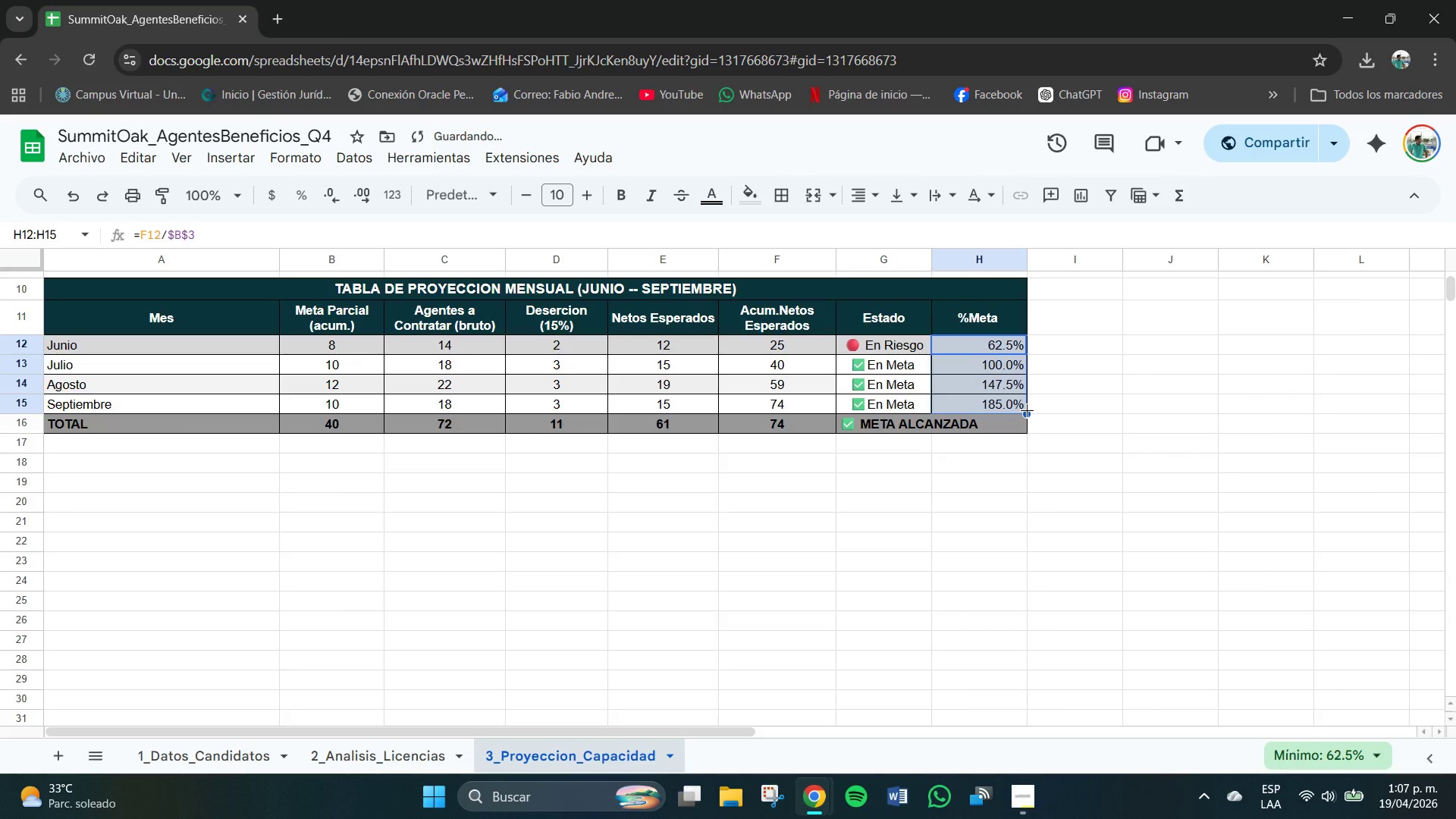 
left_click_drag(start_coordinate=[1027, 410], to_coordinate=[1029, 431])
 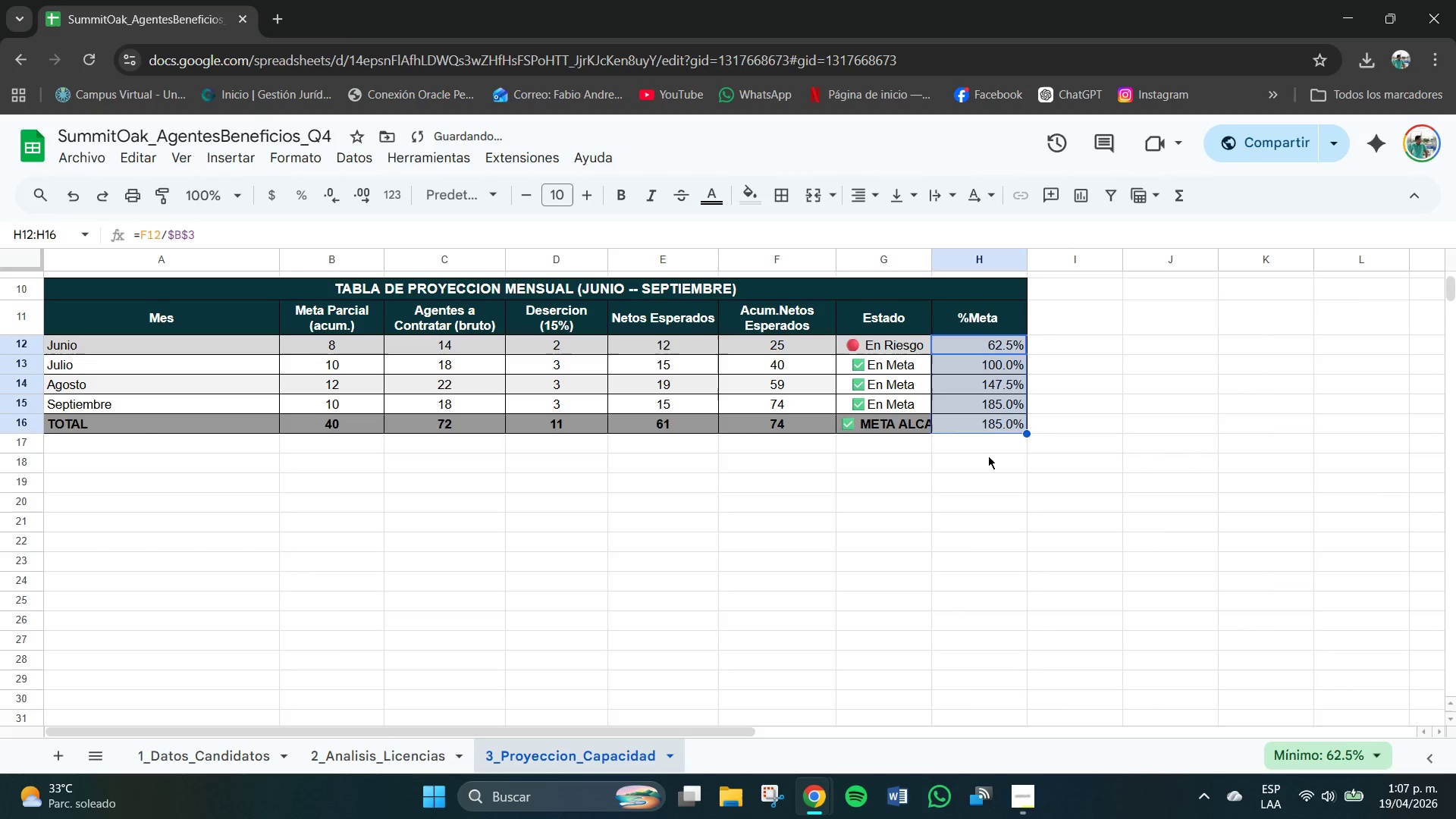 
left_click([988, 456])
 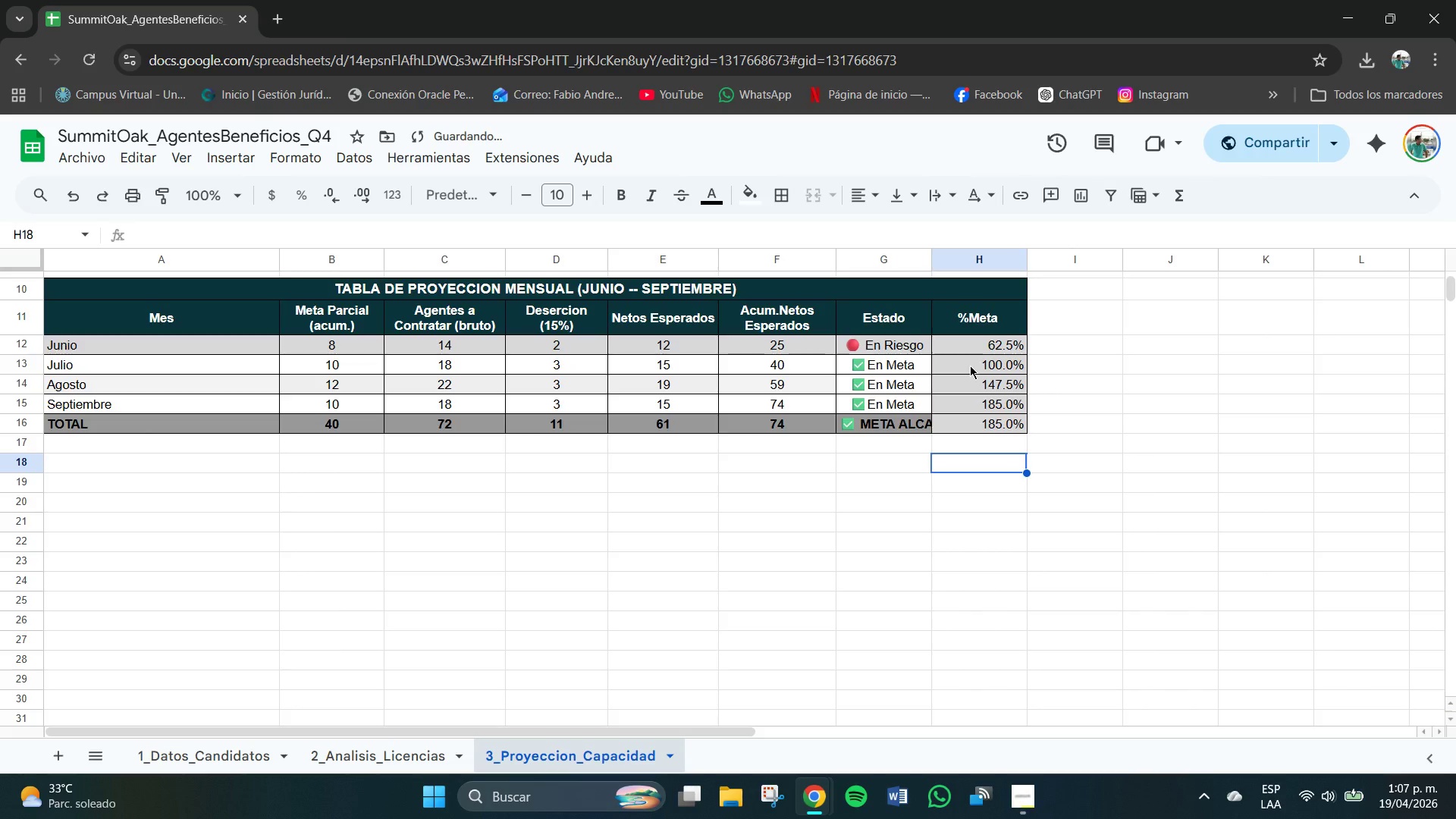 
left_click([970, 366])
 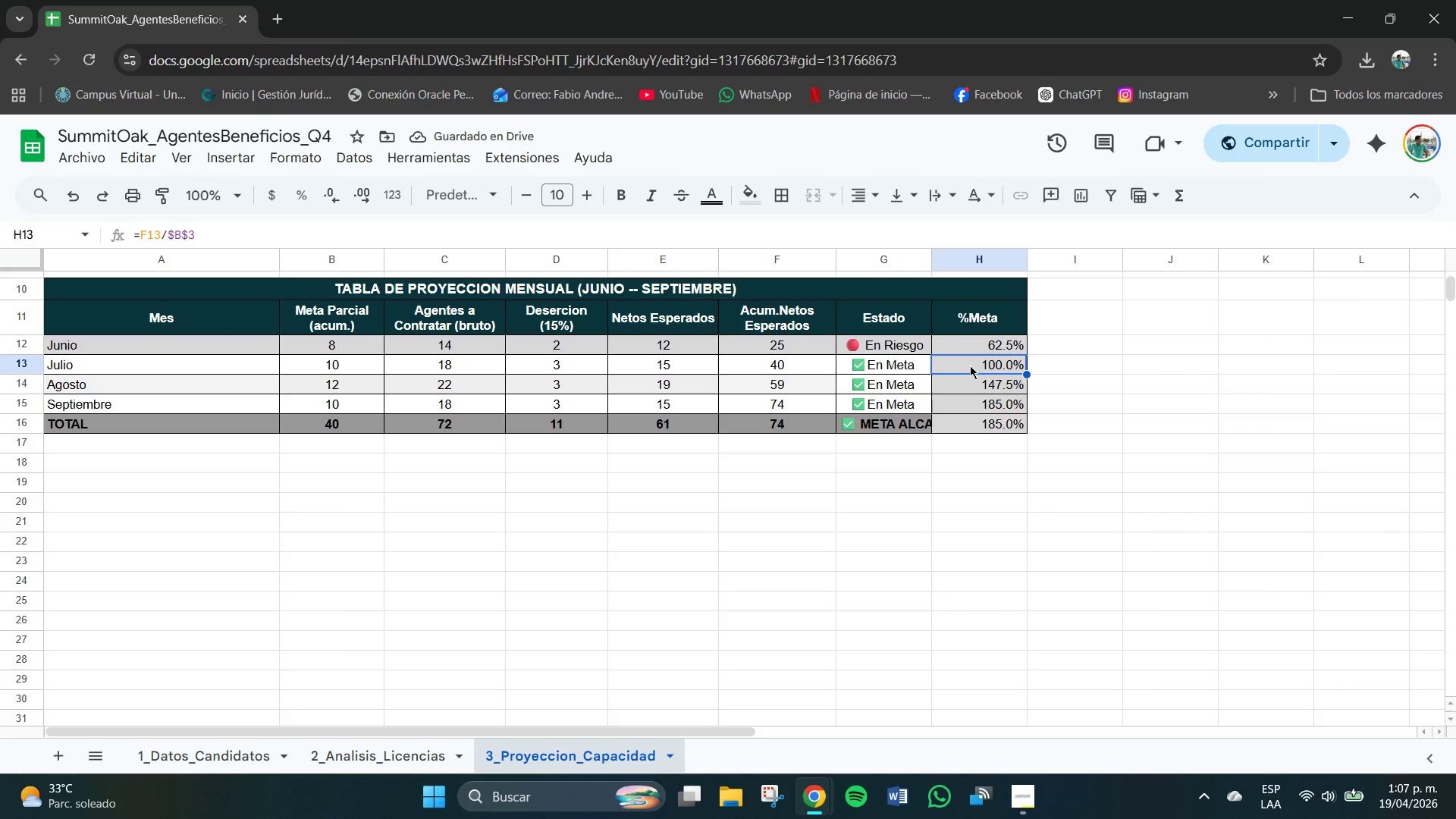 
hold_key(key=ControlLeft, duration=4.51)
left_click([959, 408])
 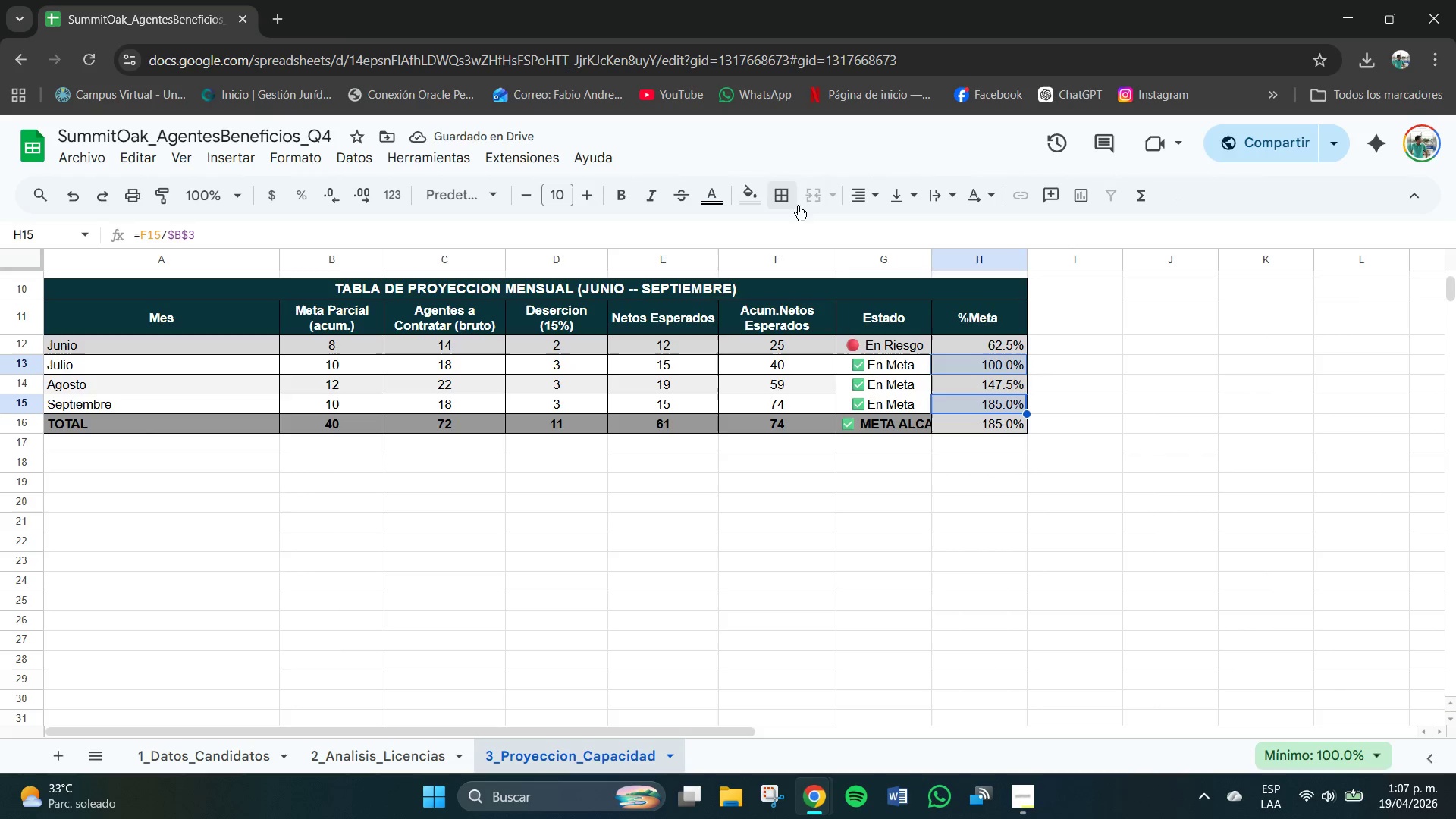 
left_click([759, 195])
 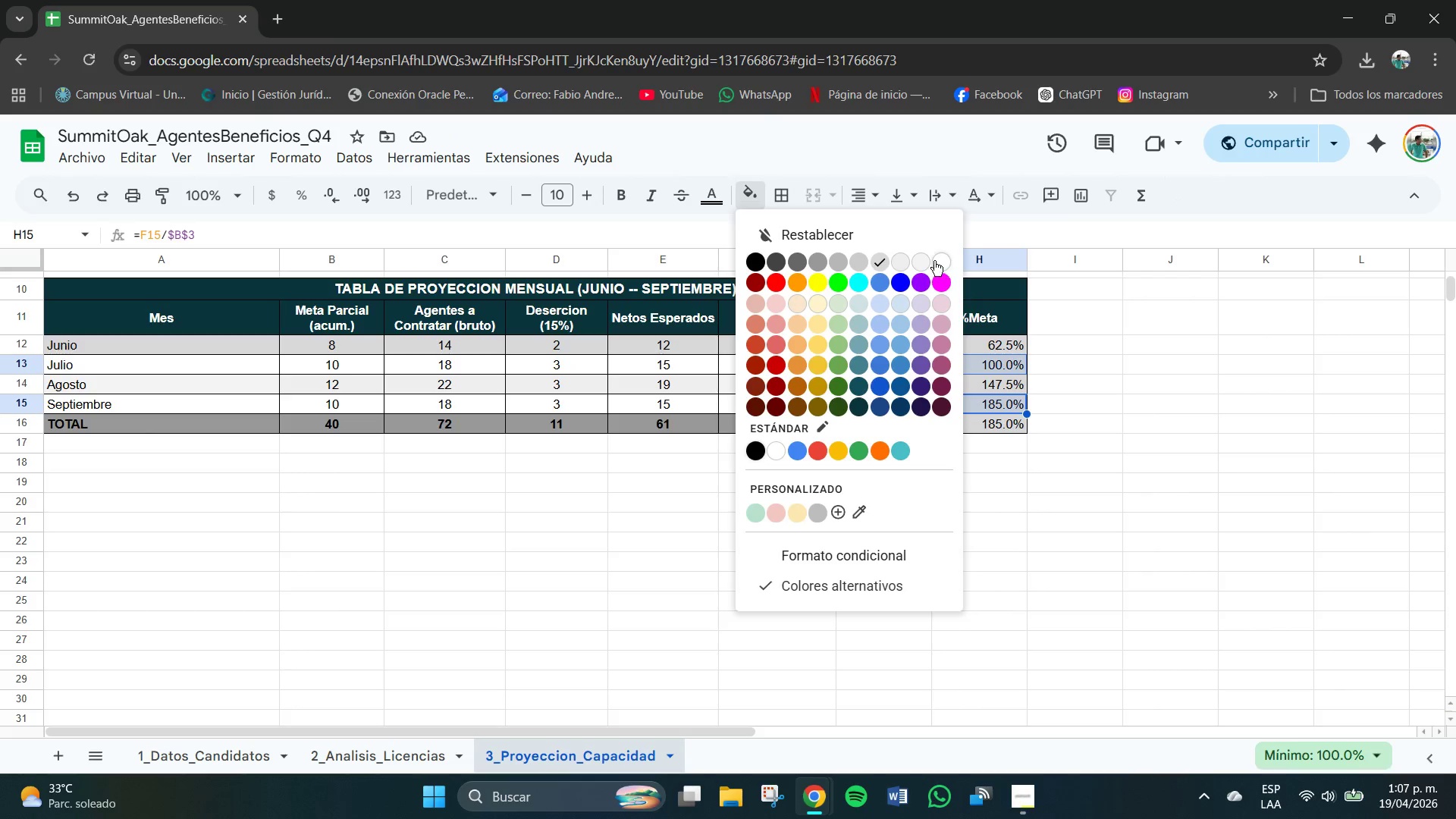 
left_click([935, 259])
 